 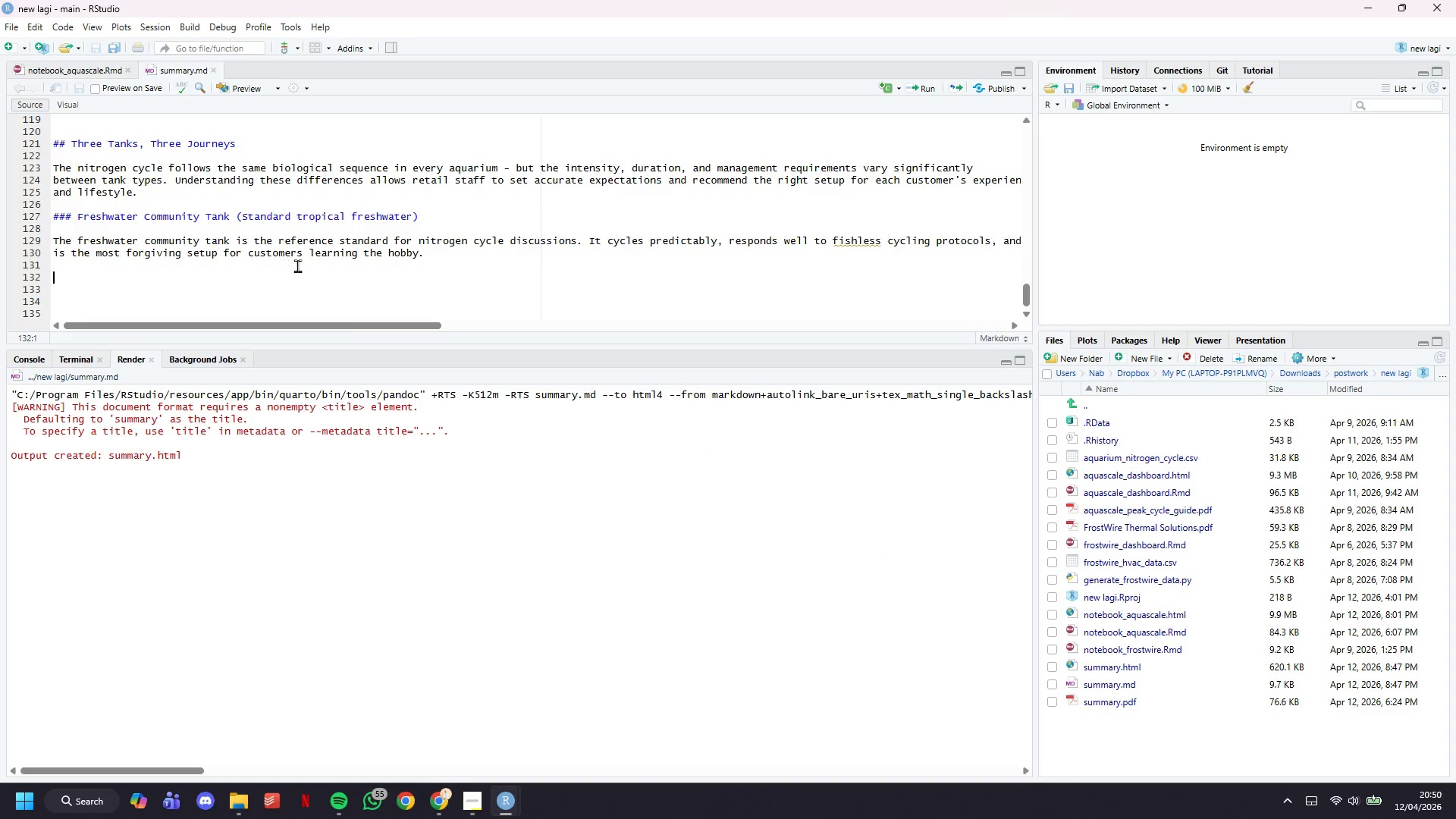 
double_click([333, 271])
 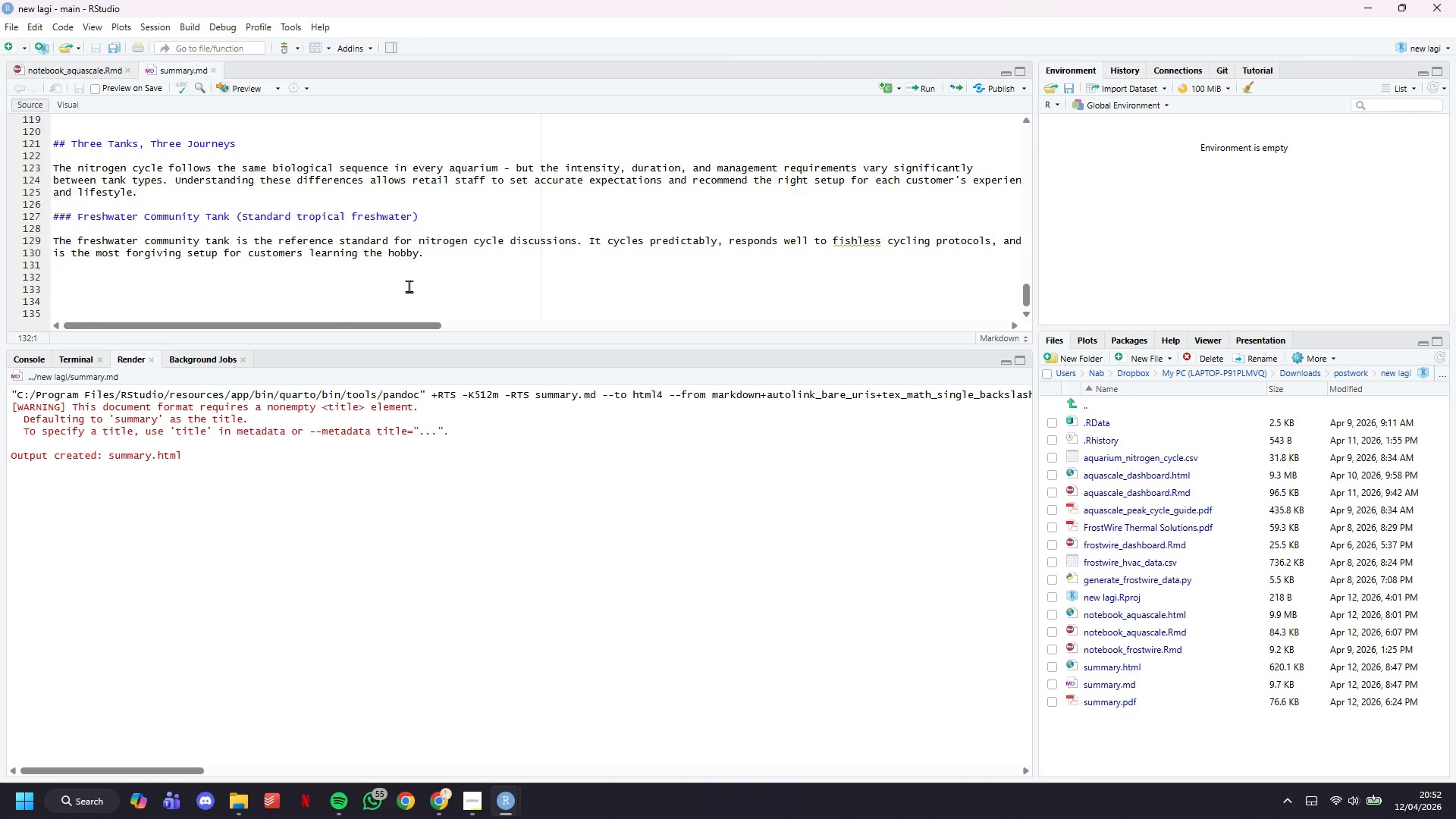 
wait(111.08)
 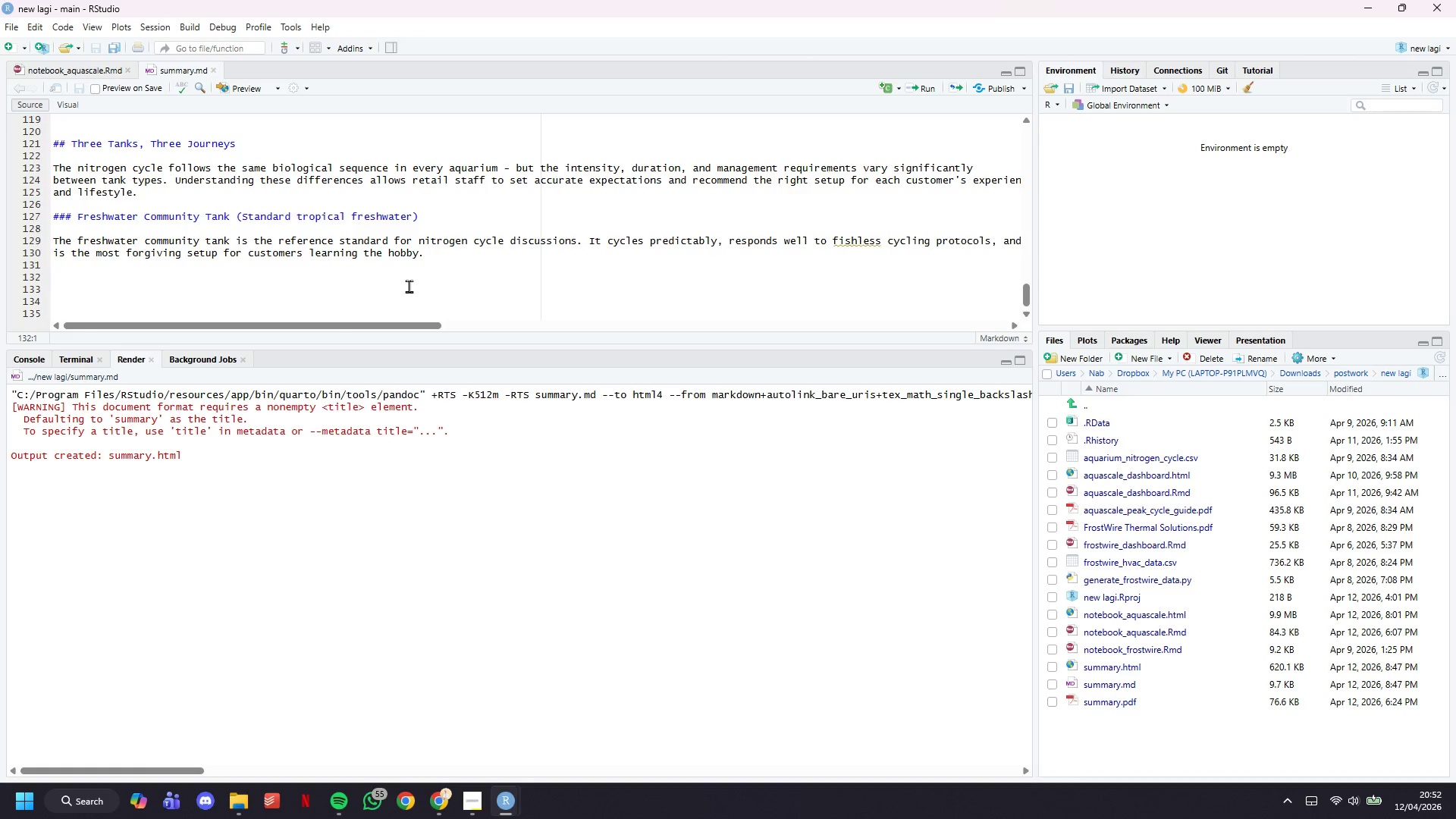 
scroll: coordinate [425, 227], scroll_direction: down, amount: 5.0
 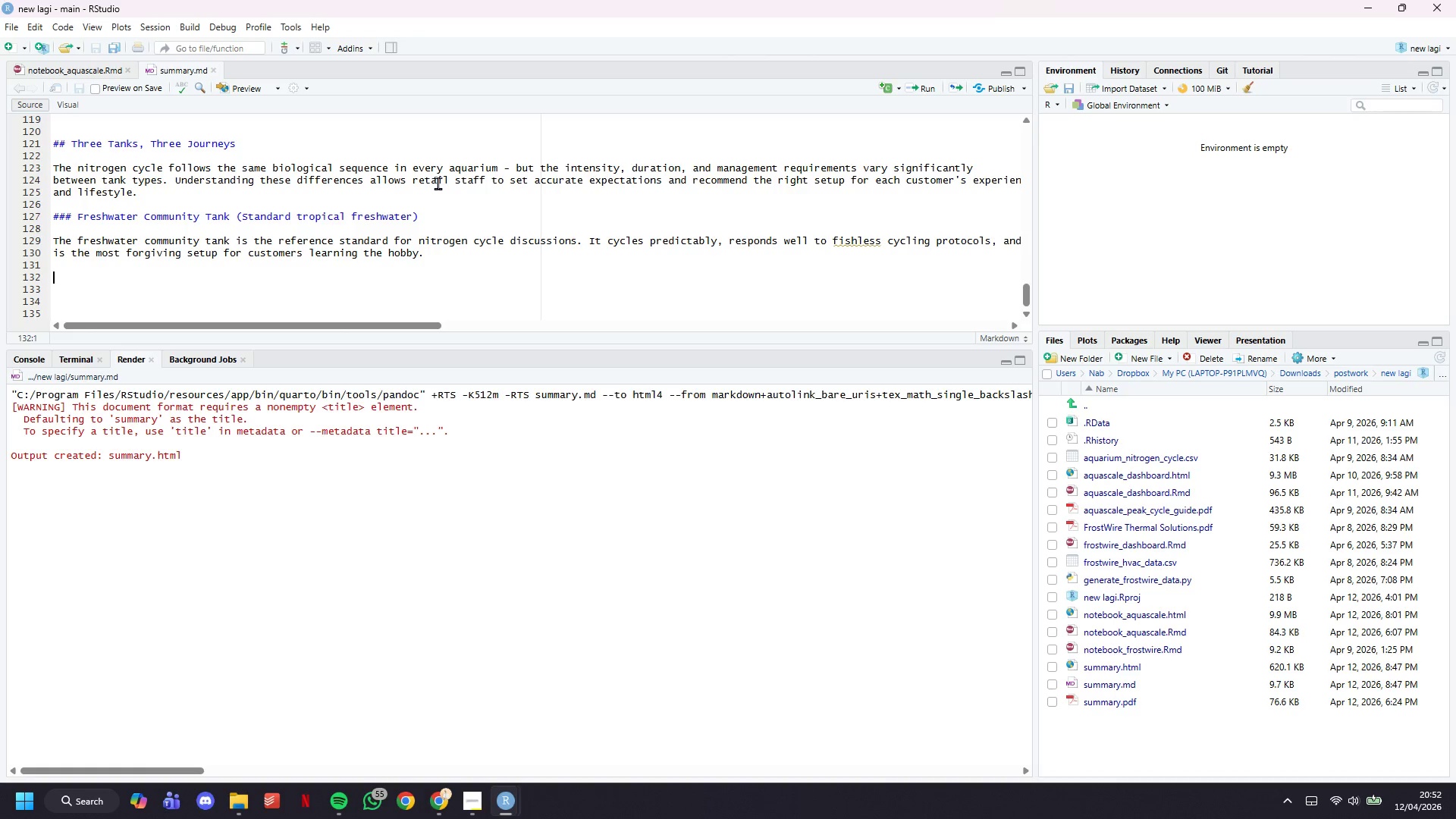 
wait(16.82)
 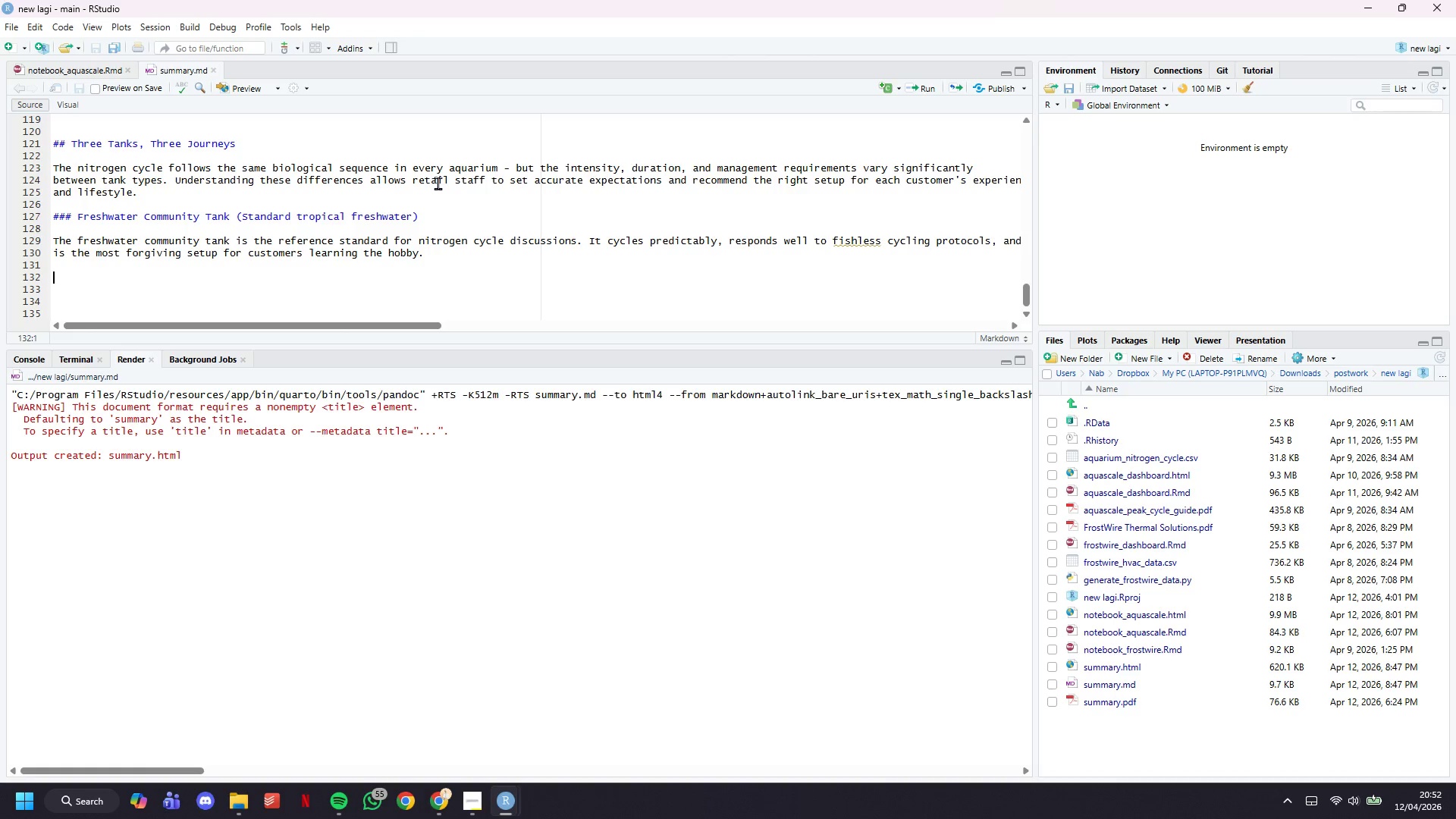 
type(Typical cu)
key(Backspace)
type(ycling time from setup to safe stocking is six to eight errks)
key(Backspace)
key(Backspace)
key(Backspace)
key(Backspace)
key(Backspace)
type(weeks at 24-26)
 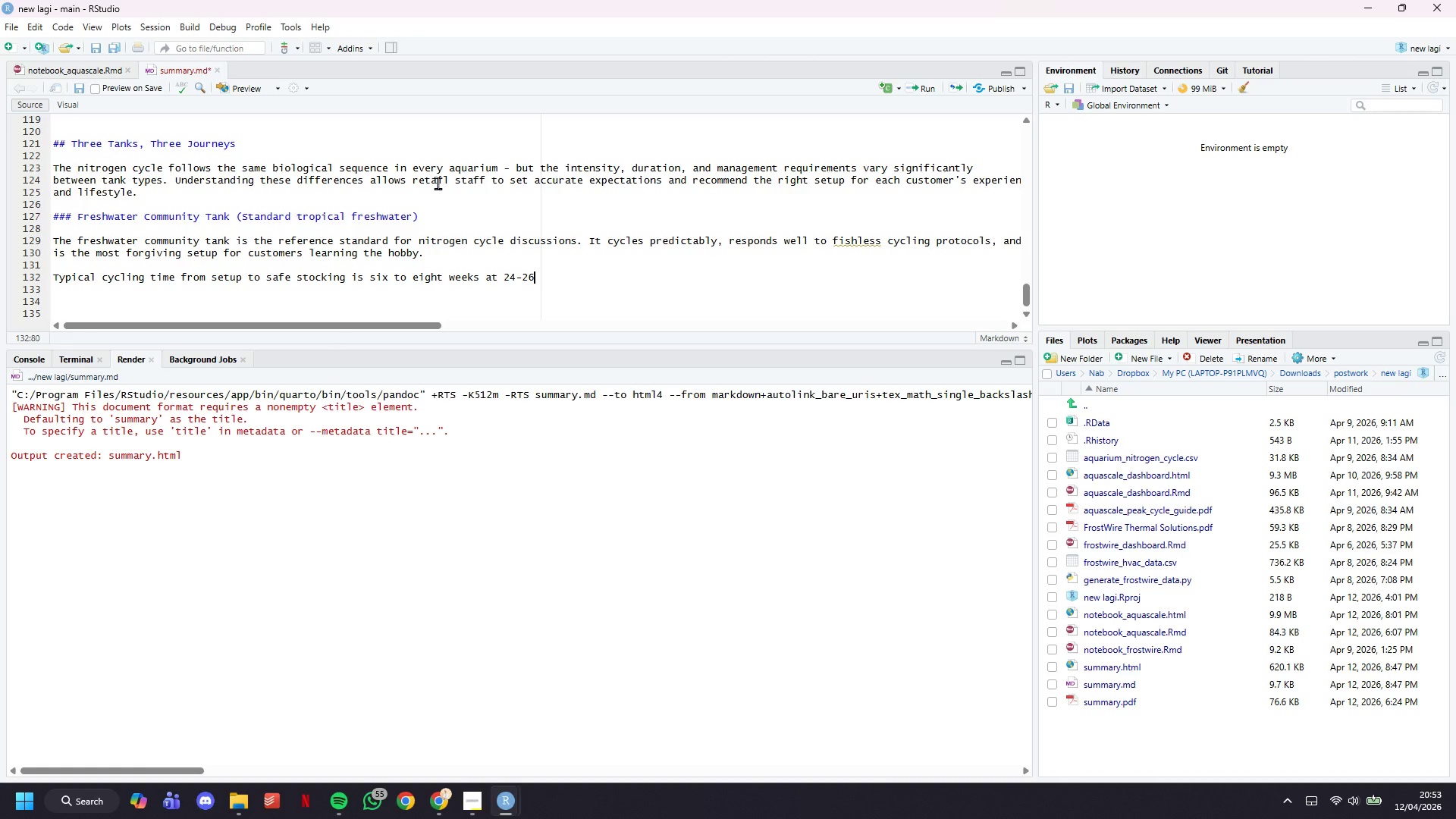 
key(Meta+Period)
 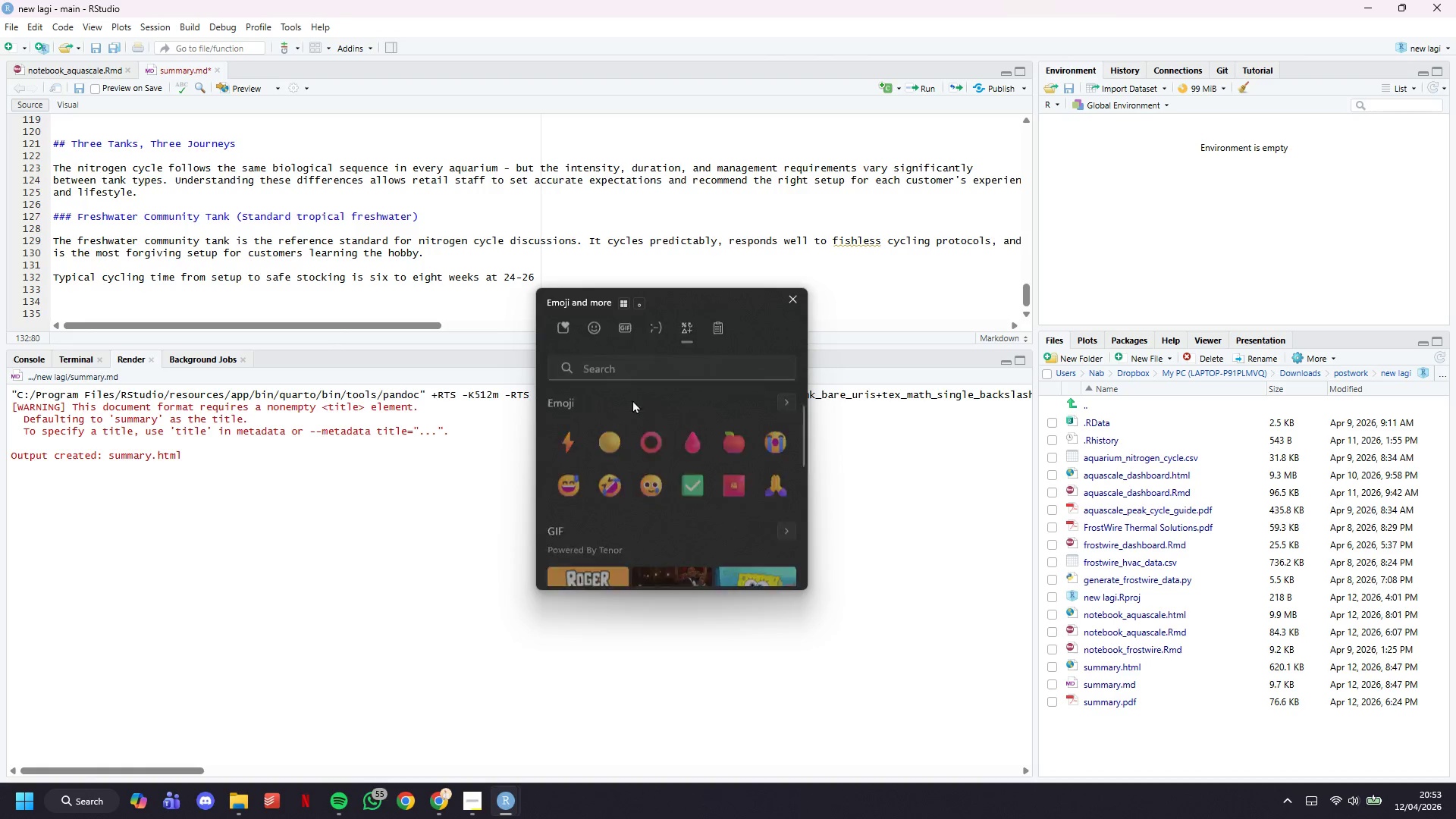 
left_click([571, 413])
 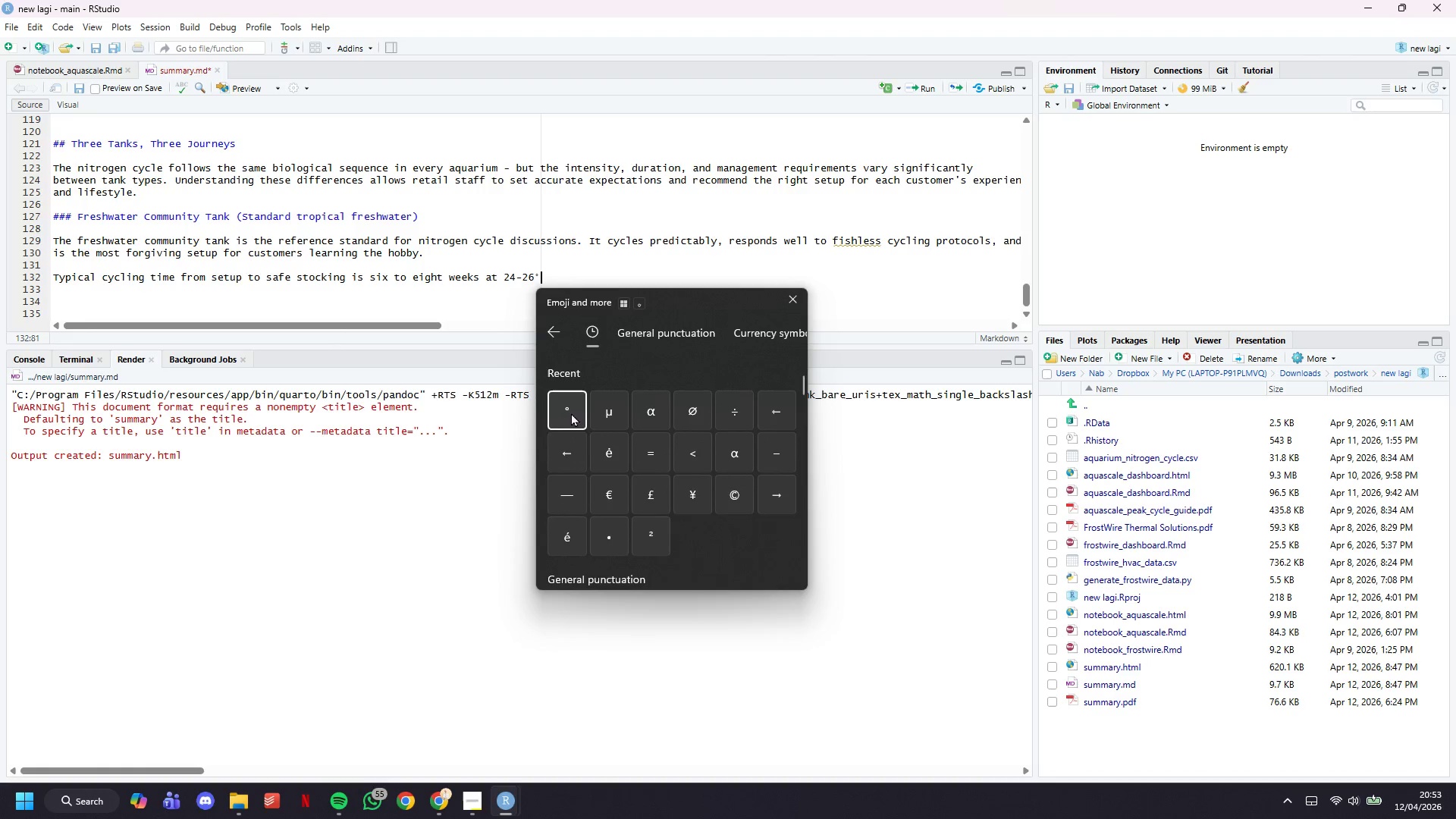 
key(CapsLock)
 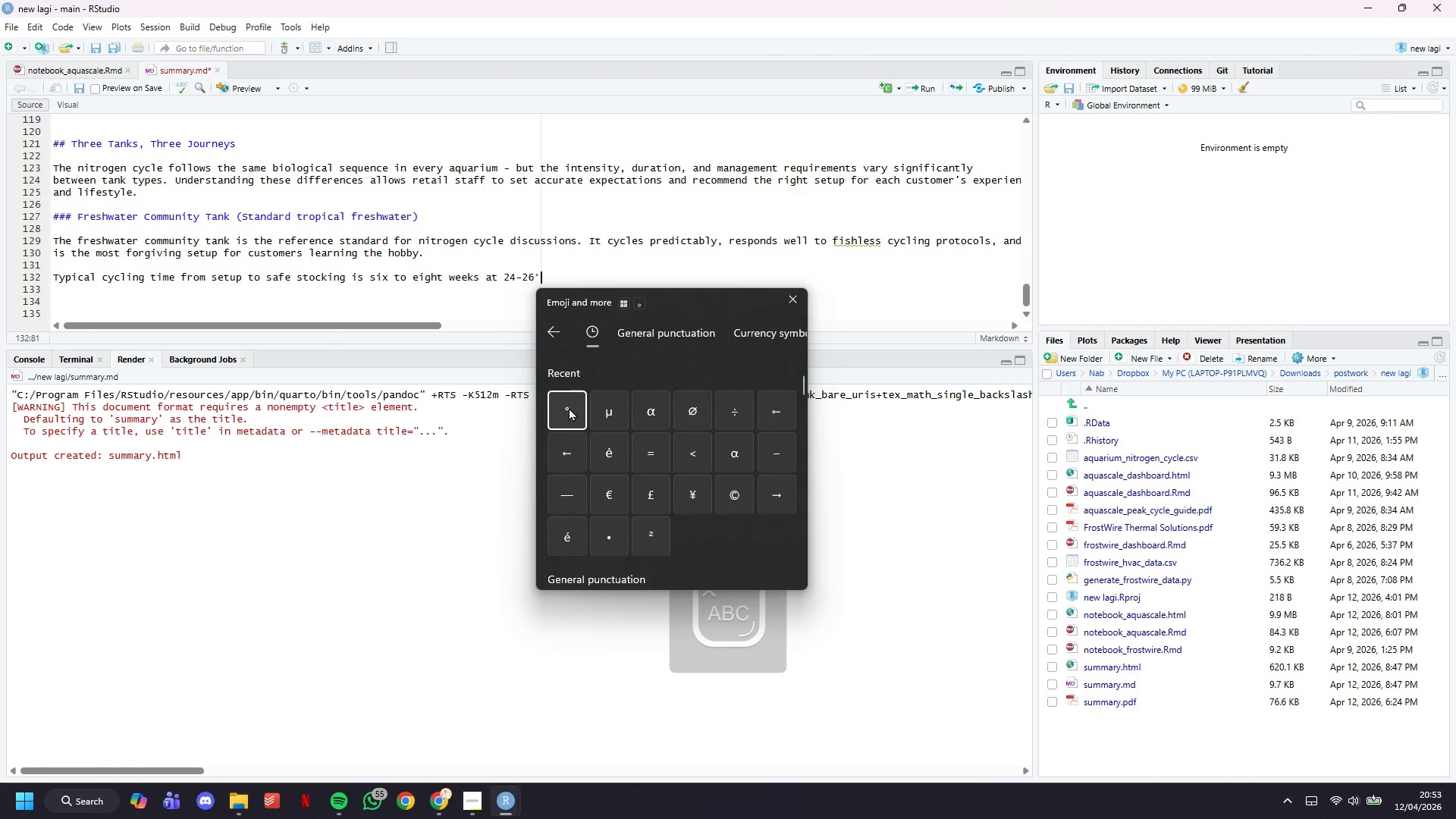 
key(C)
 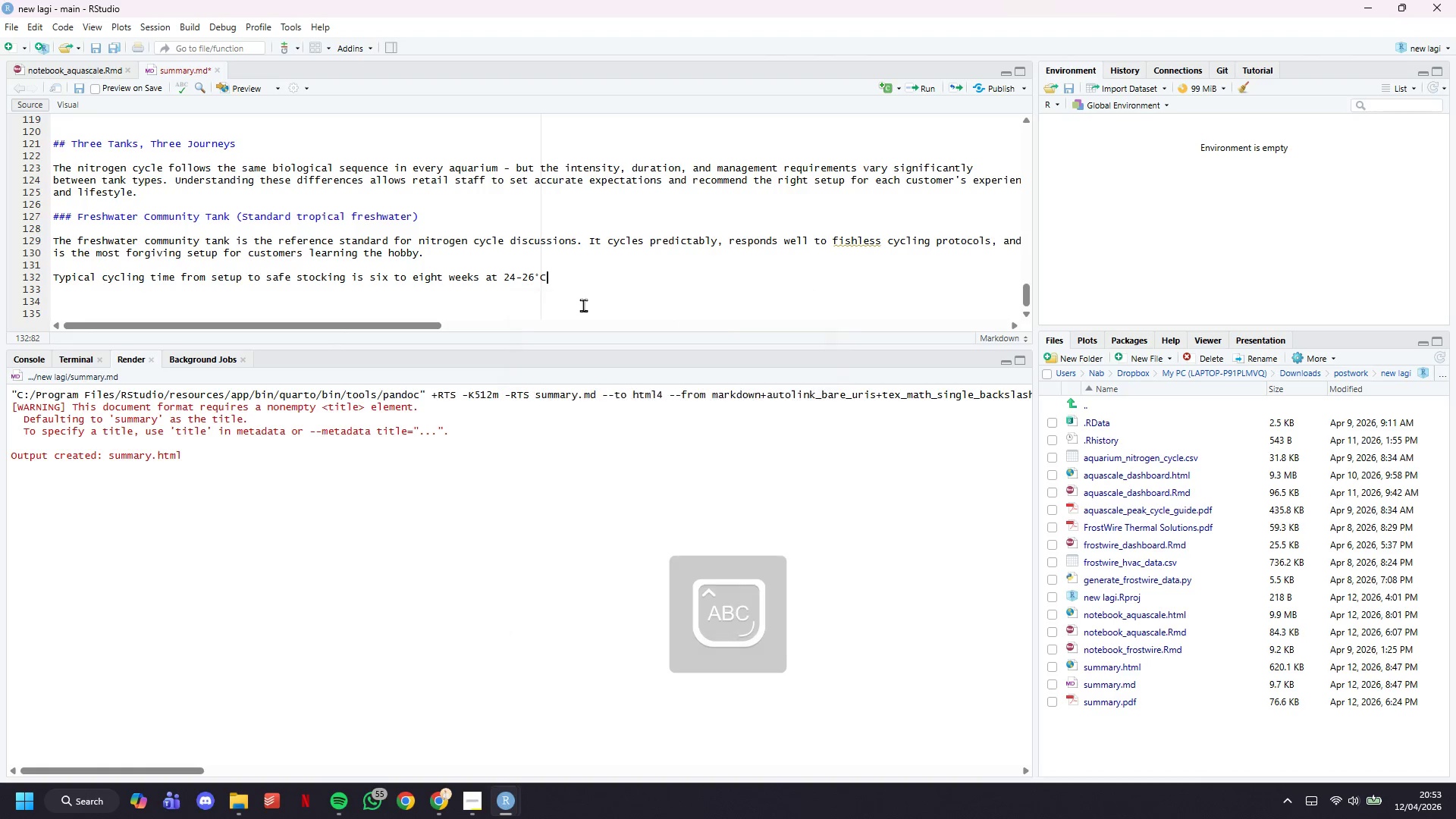 
key(CapsLock)
 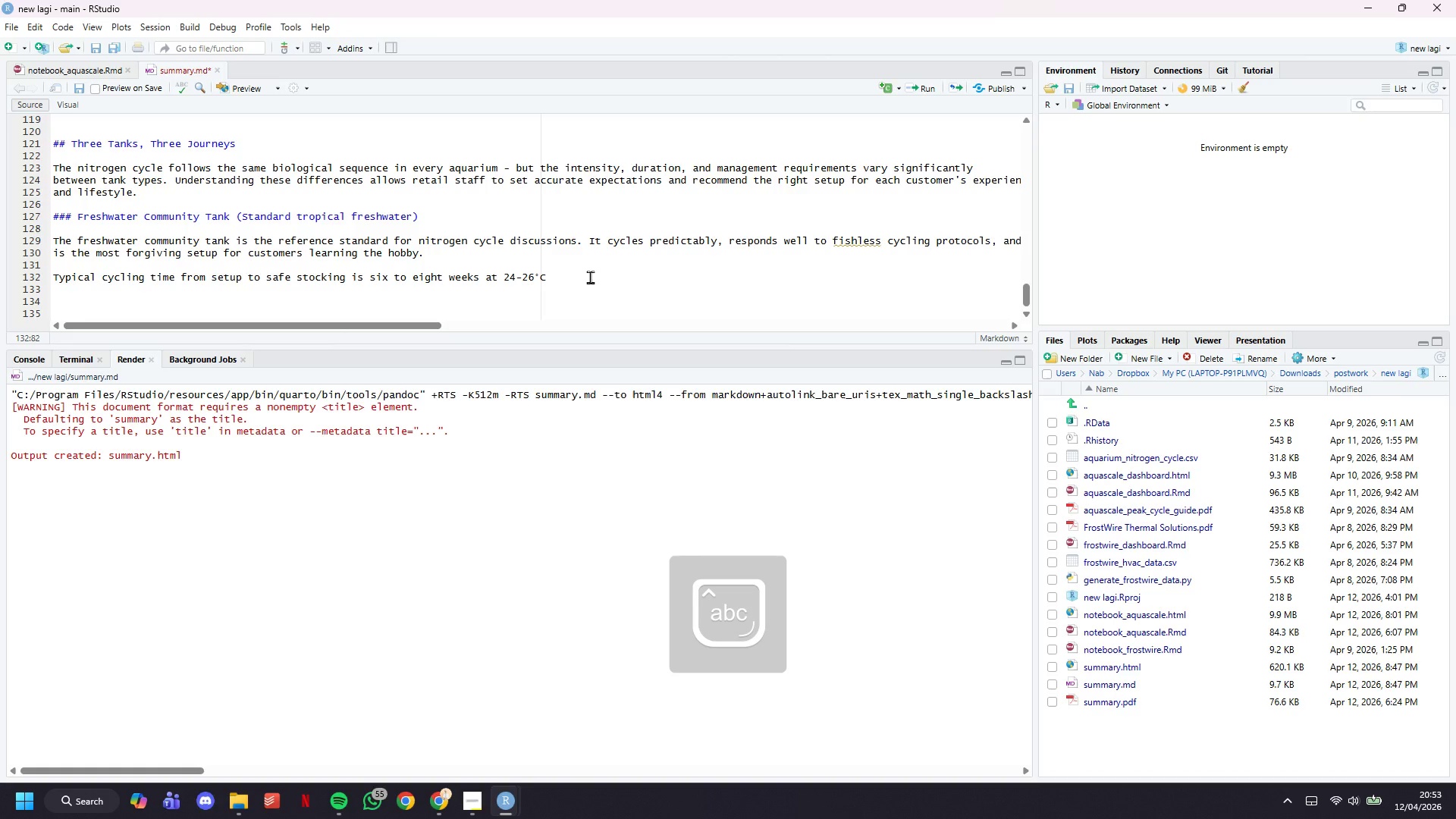 
key(Space)
 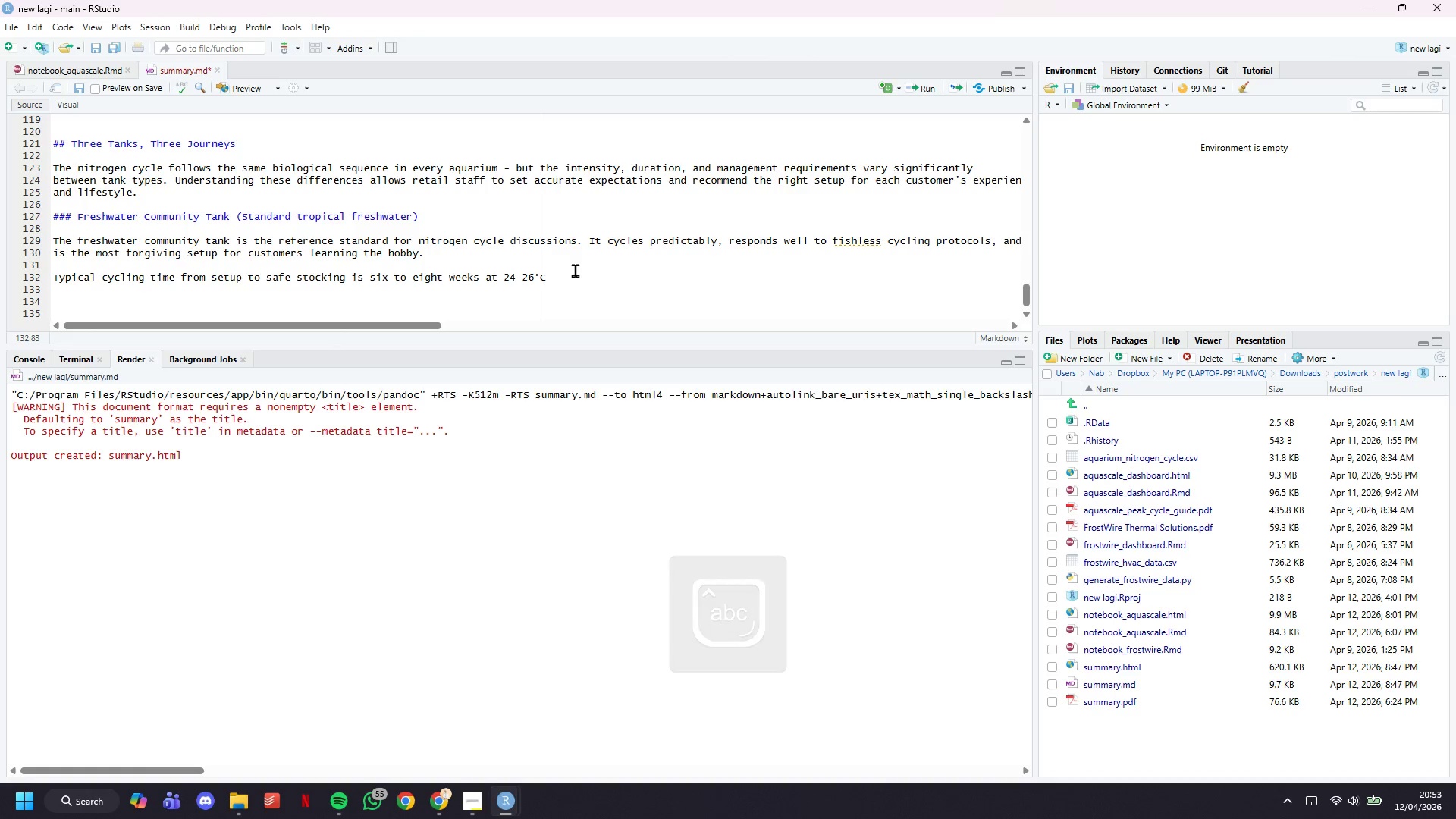 
type(with regua)
key(Backspace)
type(lar ammonia dosing.)
 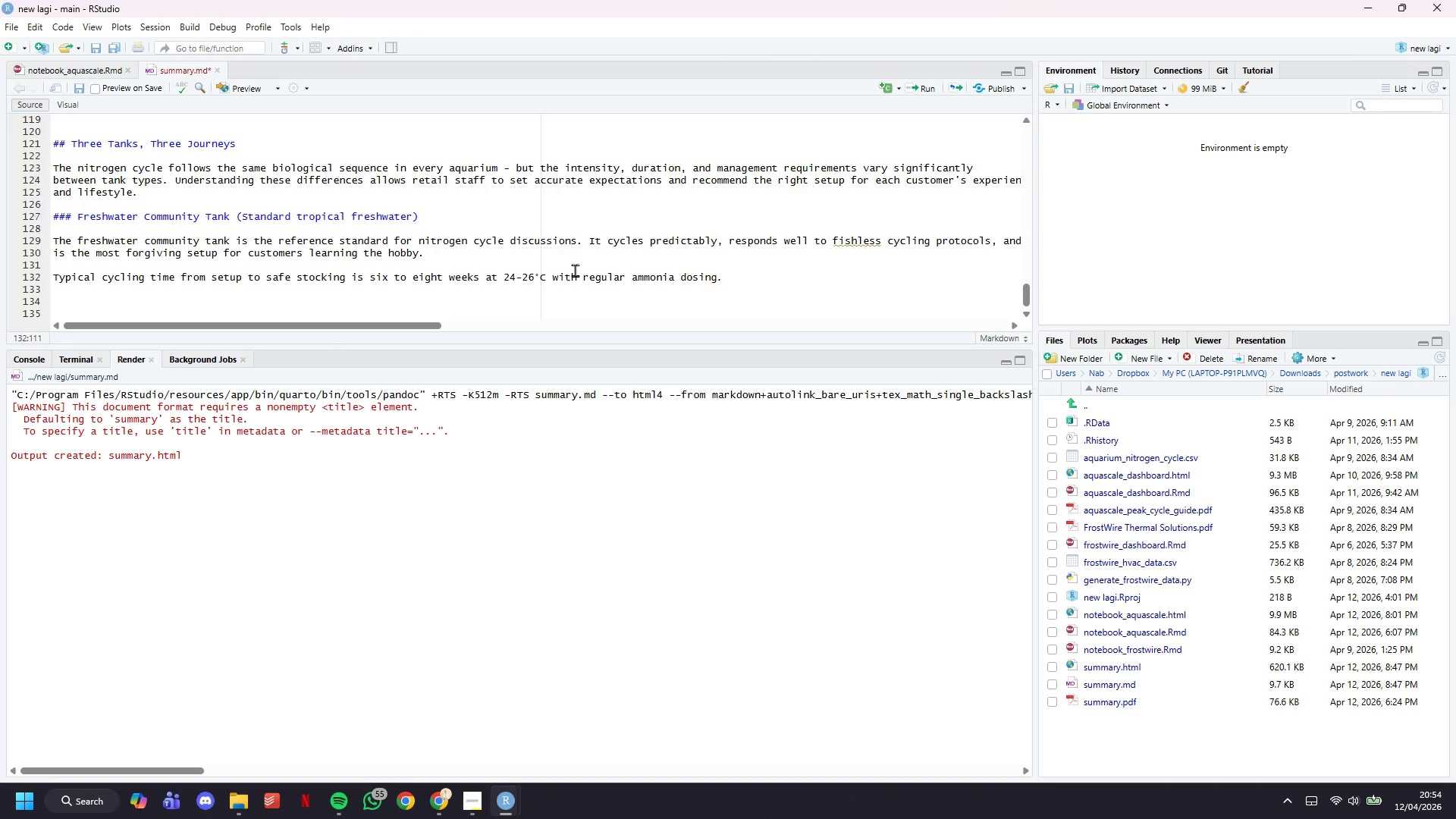 
wait(20.61)
 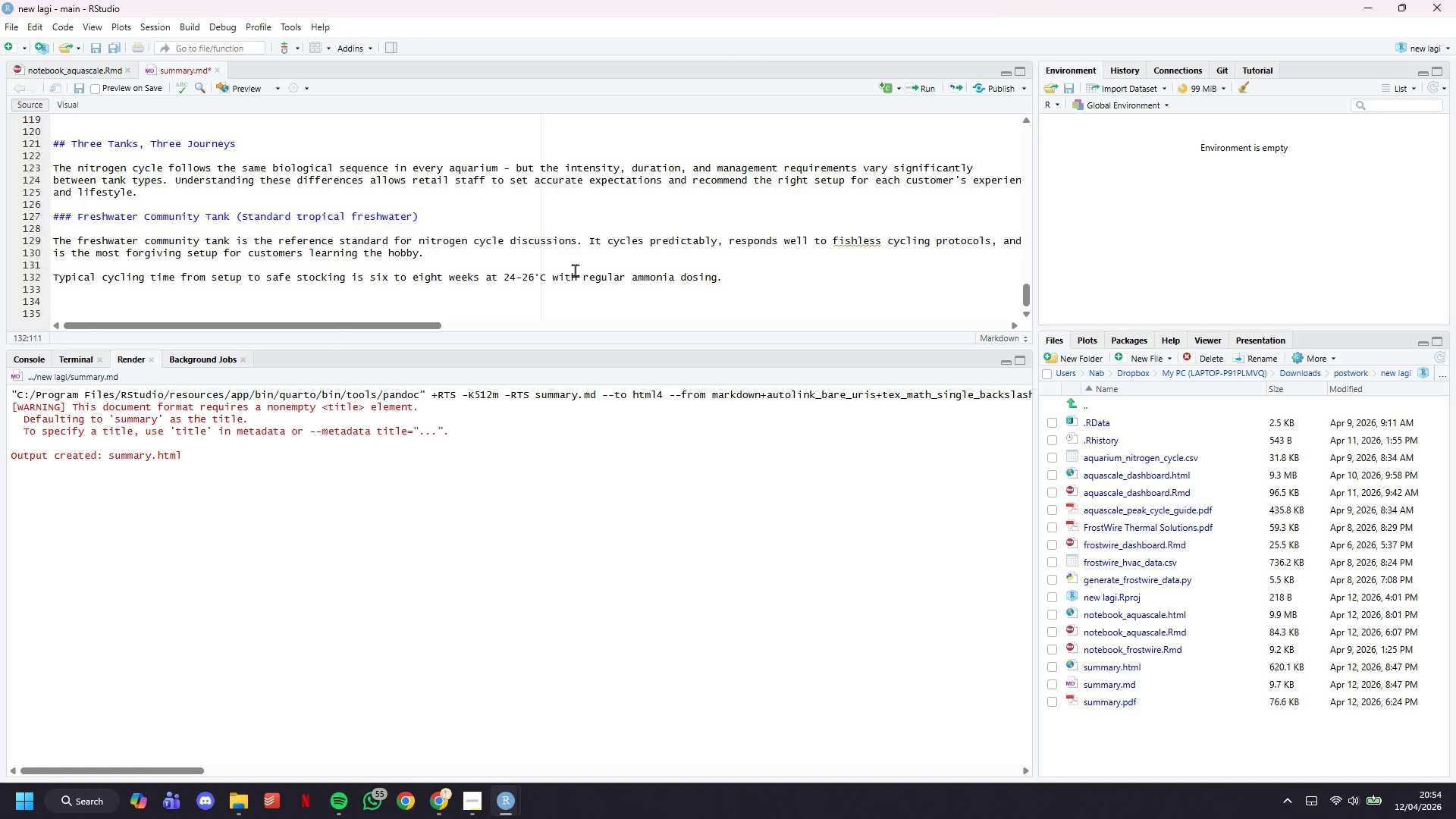 
key(Space)
 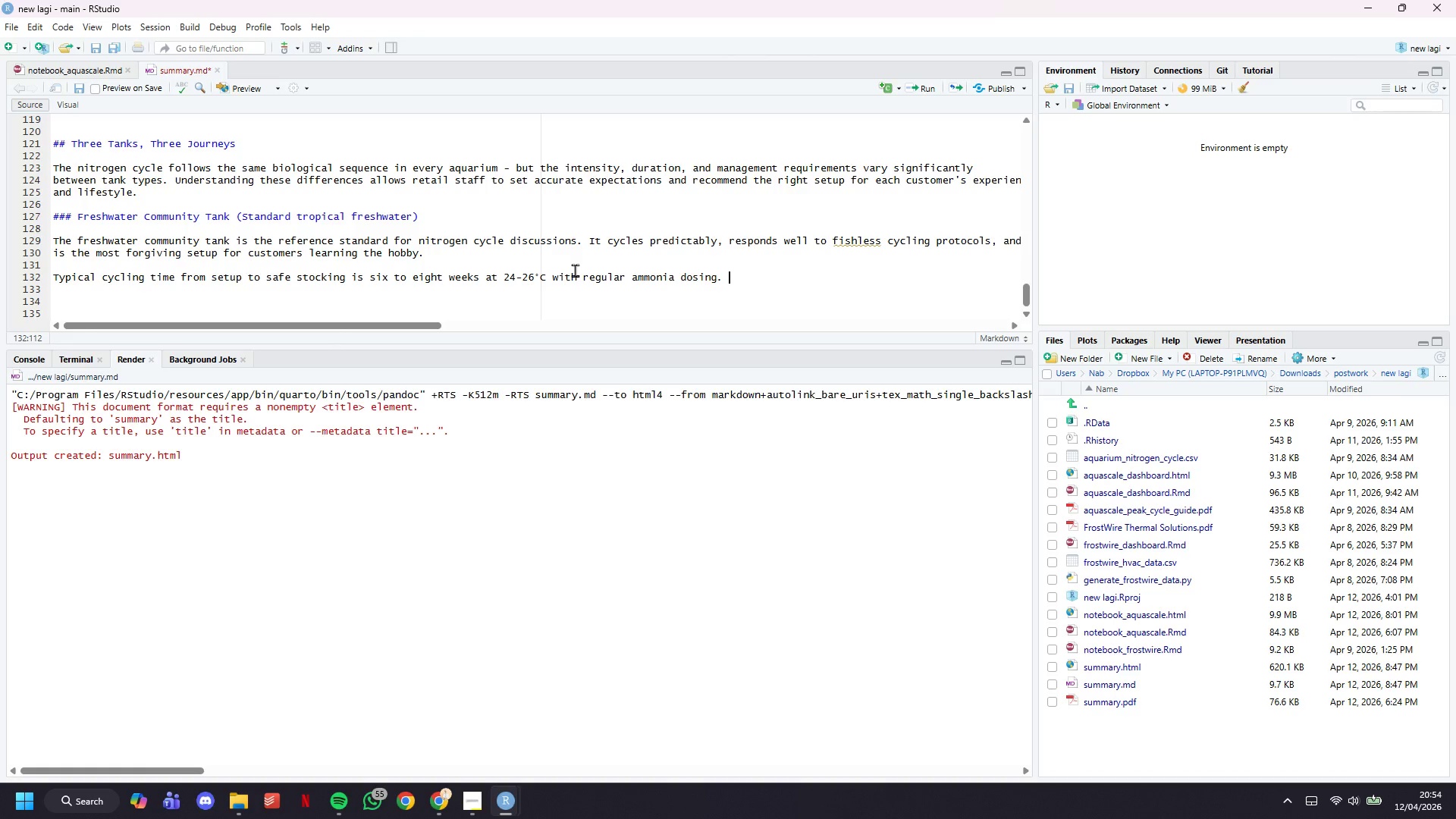 
wait(8.5)
 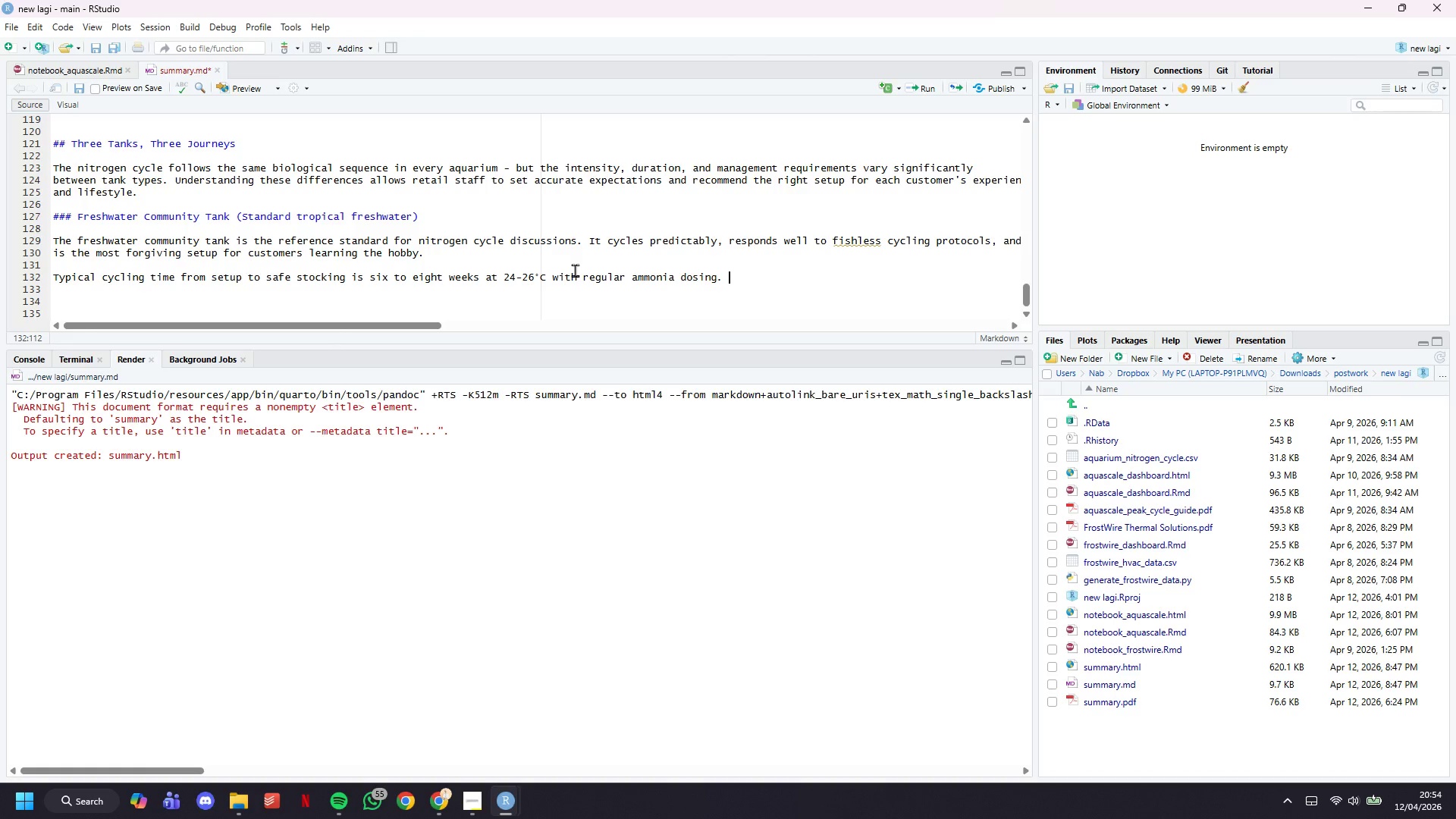 
type(The bacterial )
 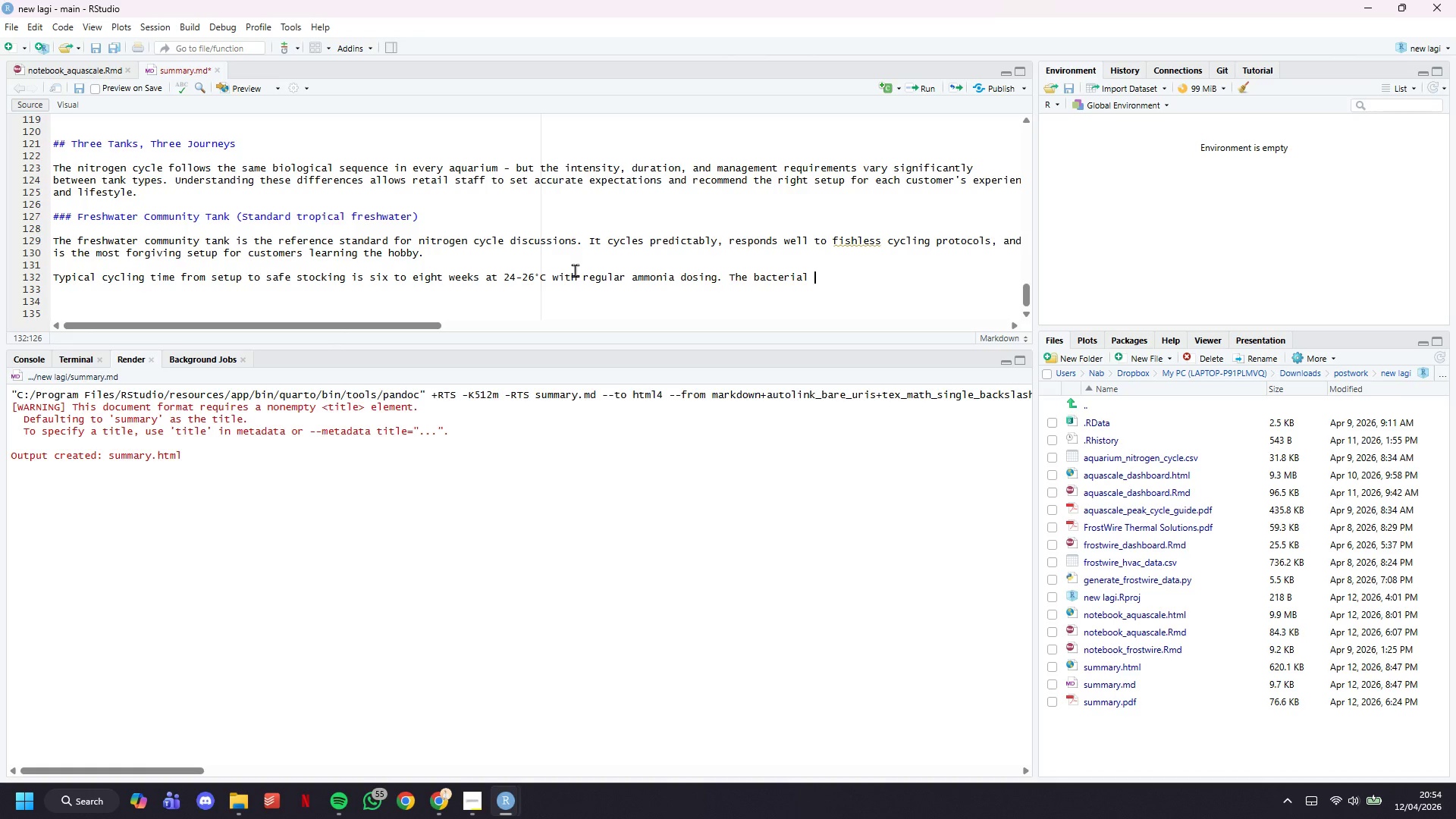 
wait(26.53)
 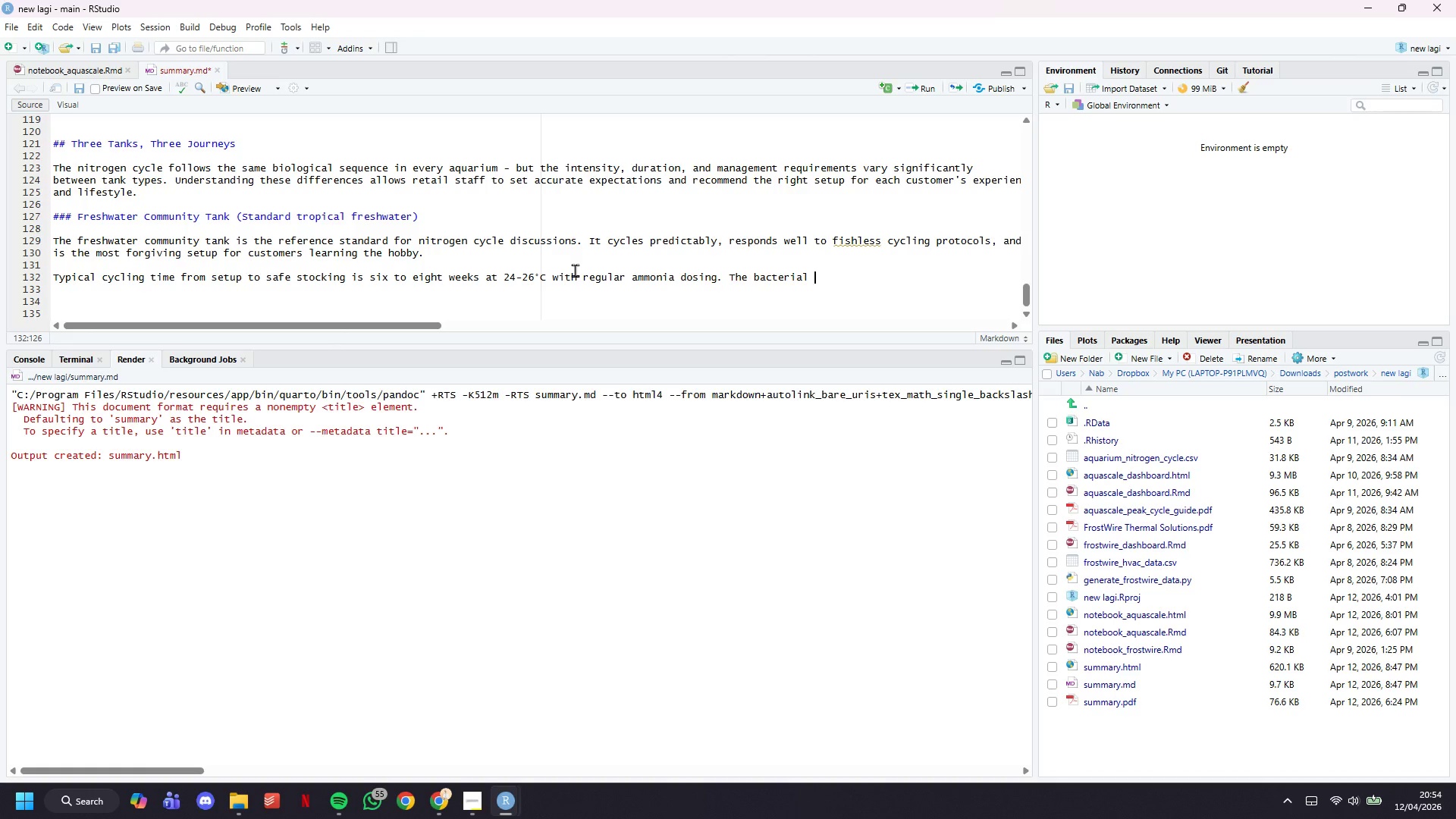 
type(strains that drive )
 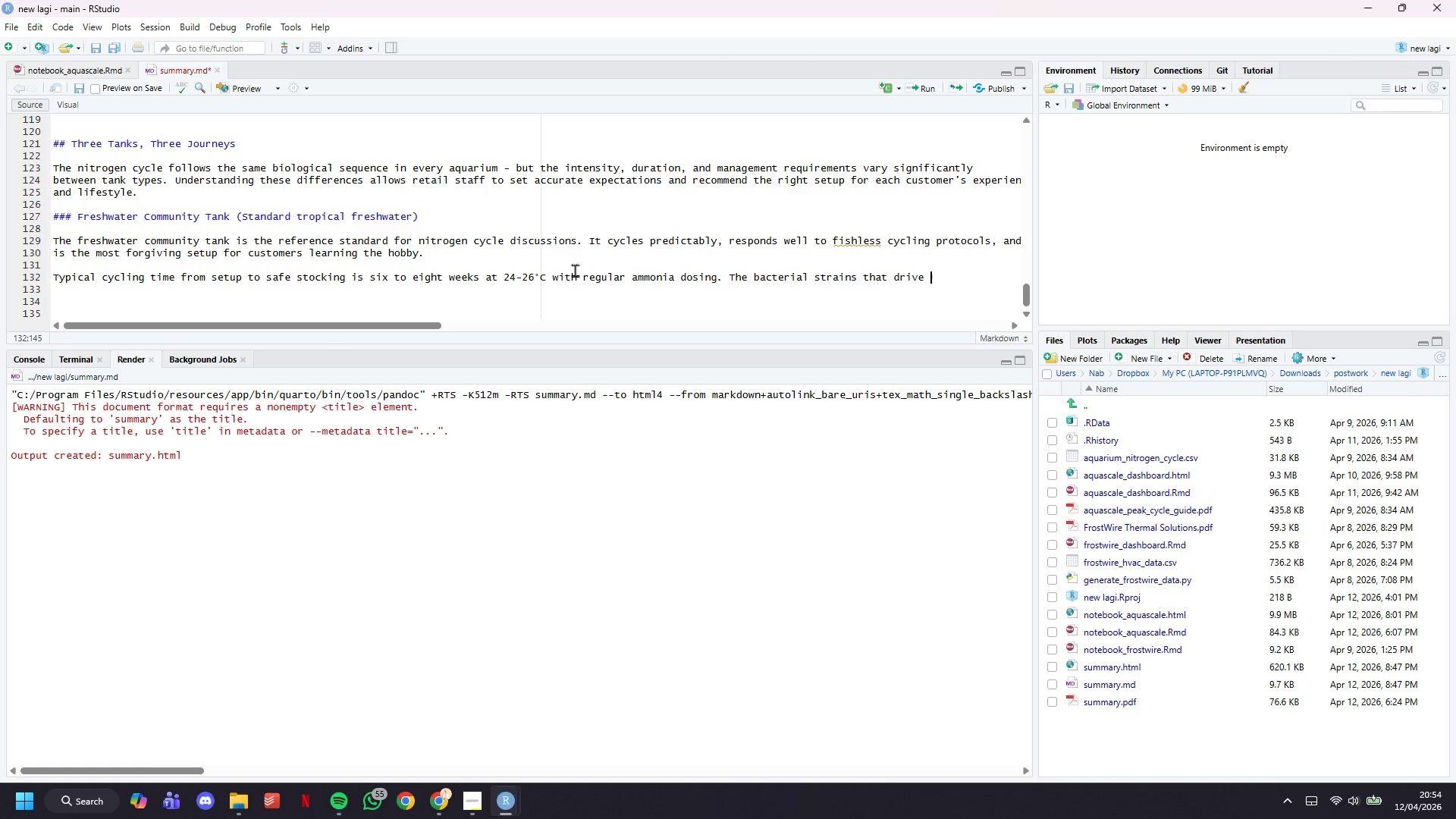 
type(the frew)
key(Backspace)
type(shwater cycle - )
 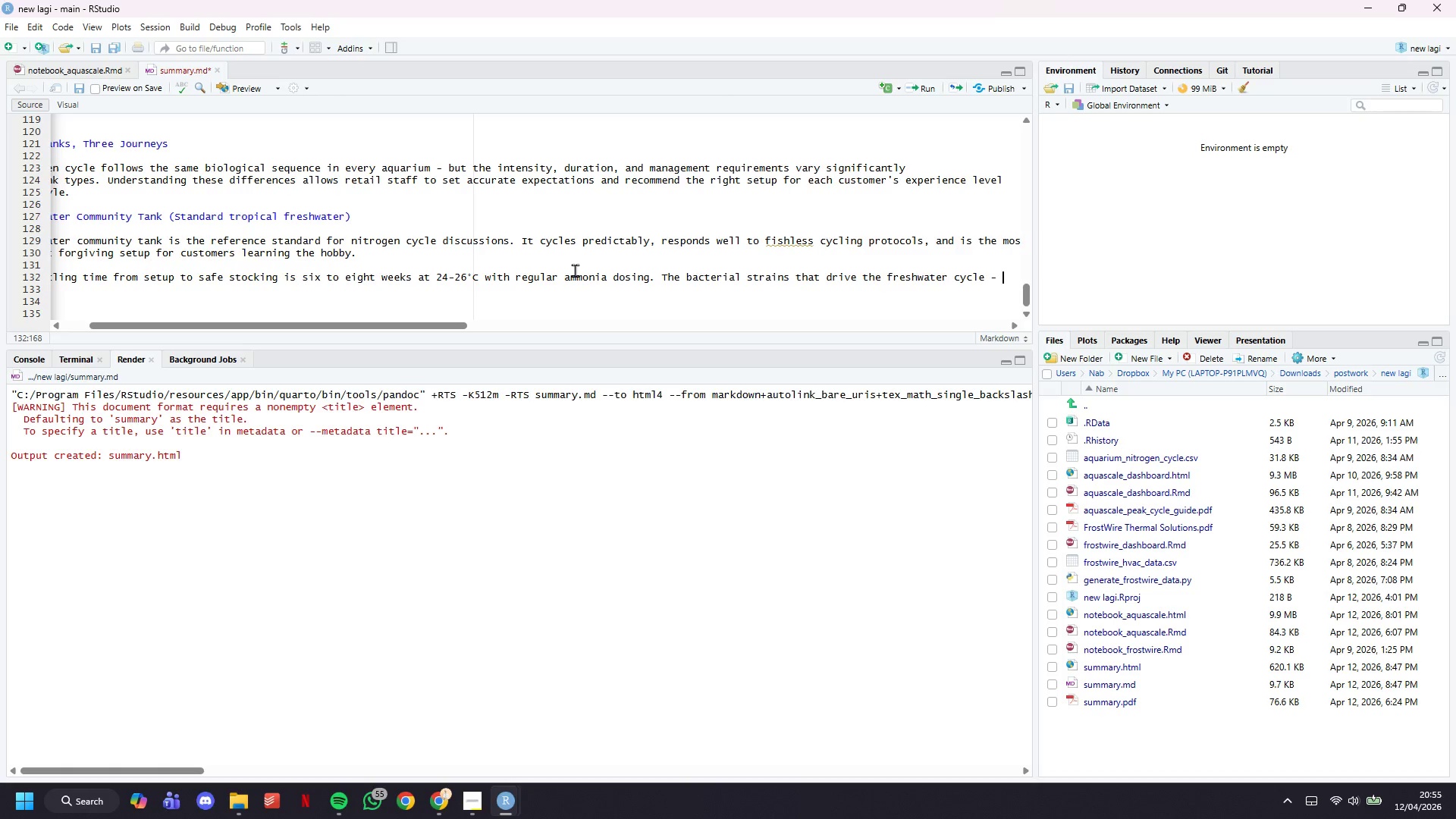 
key(Enter)
 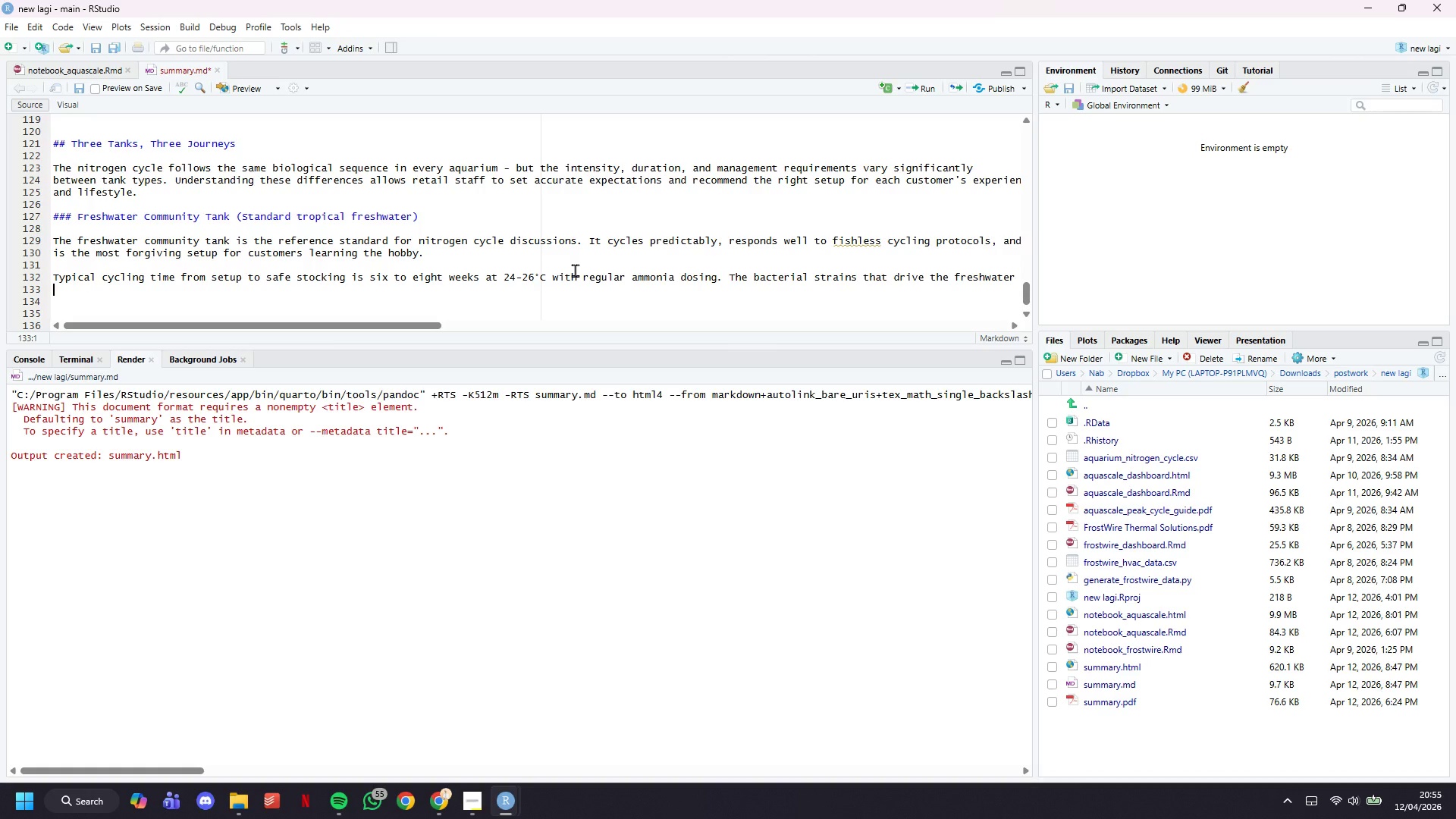 
type(particularly Nitrosomonas )
 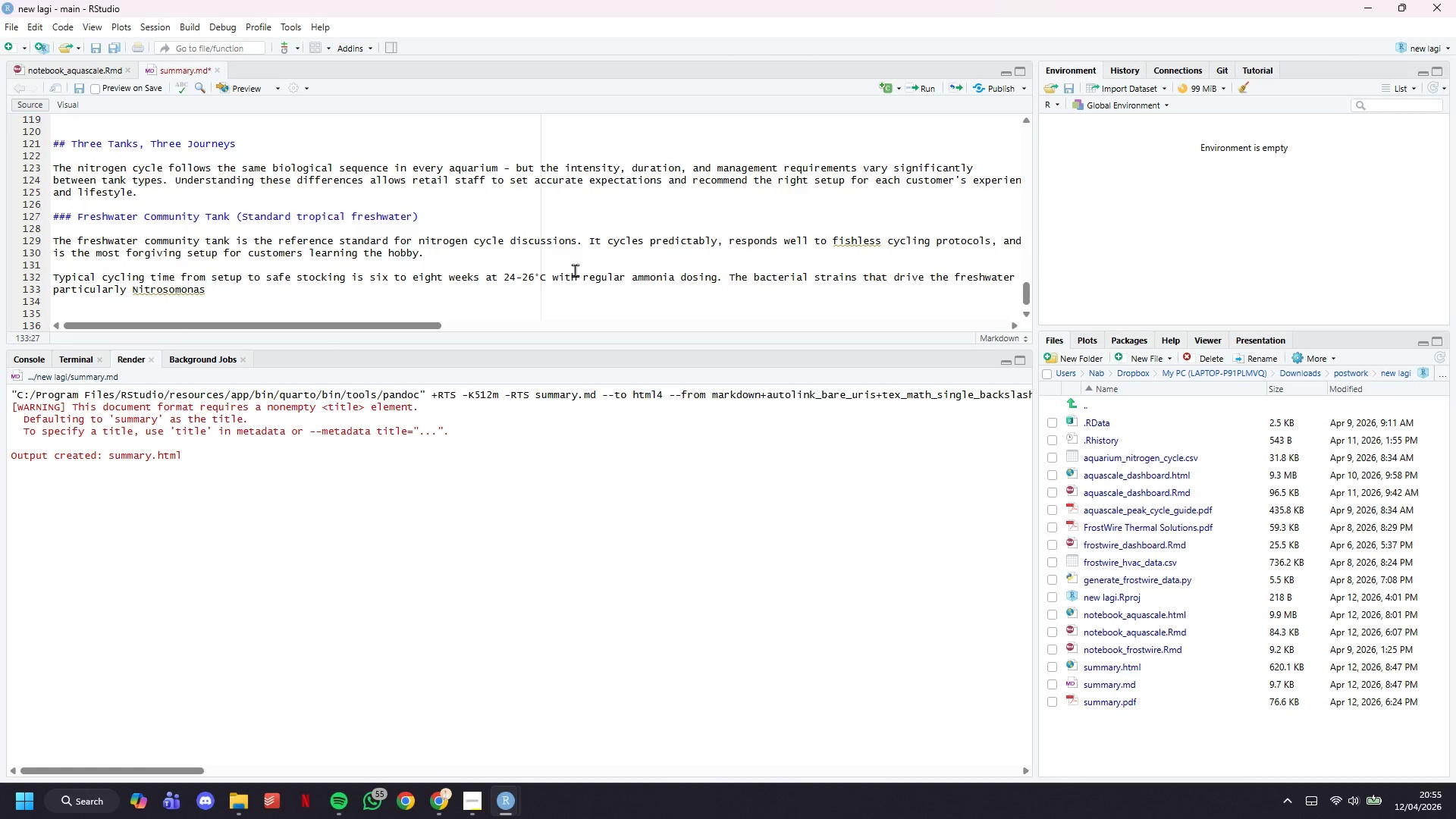 
wait(6.11)
 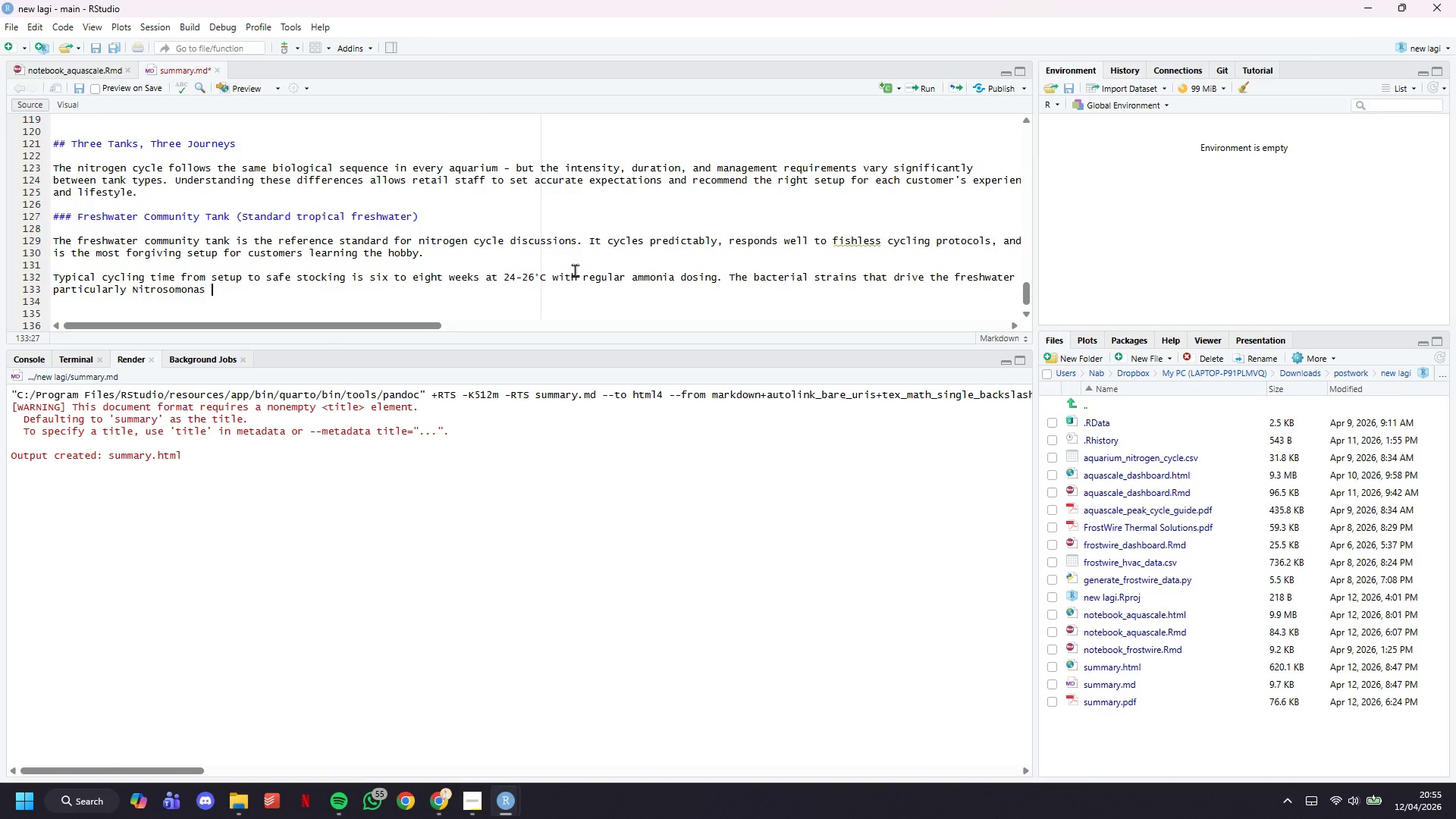 
type(euro)
 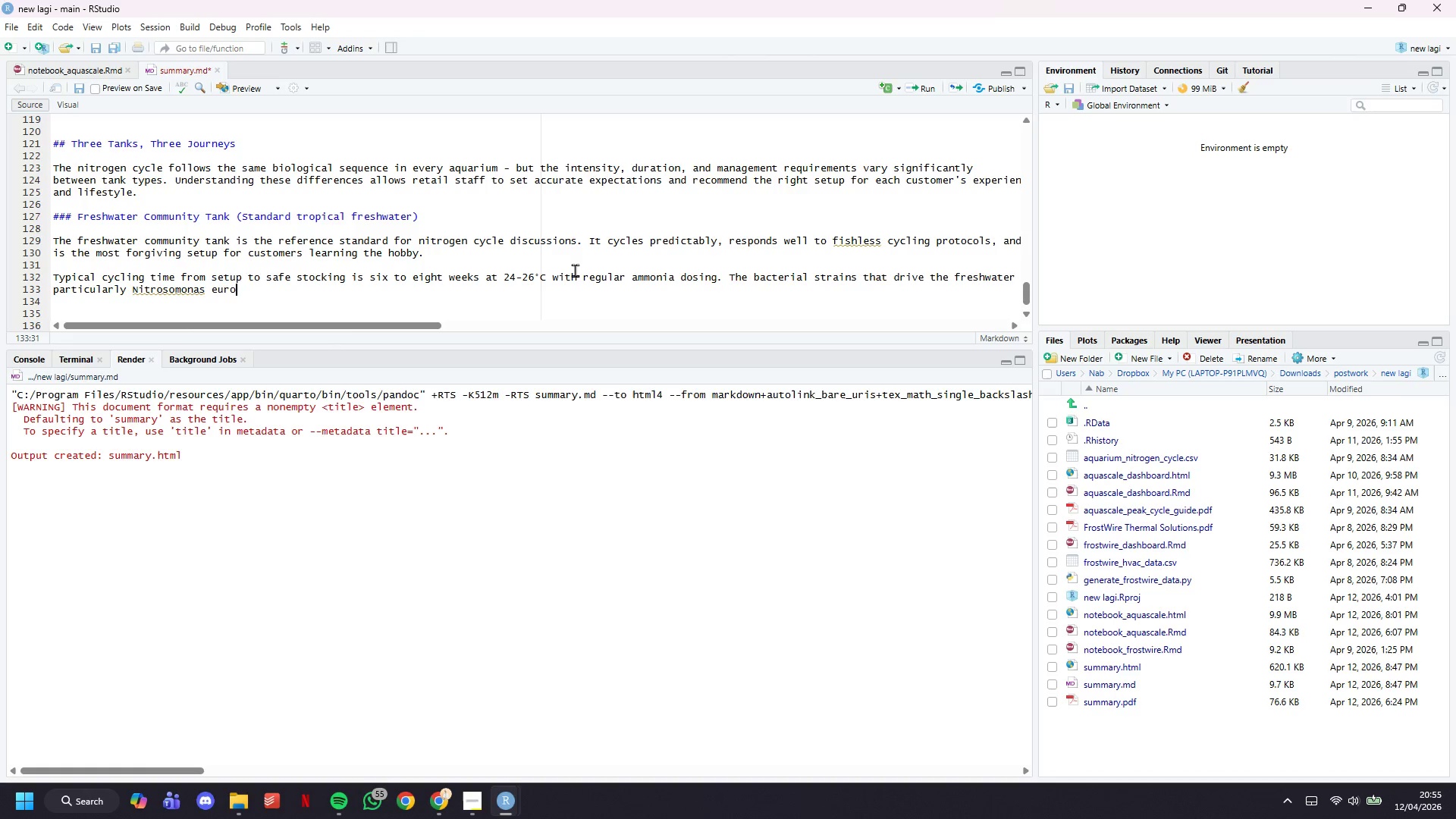 
type(pea )
 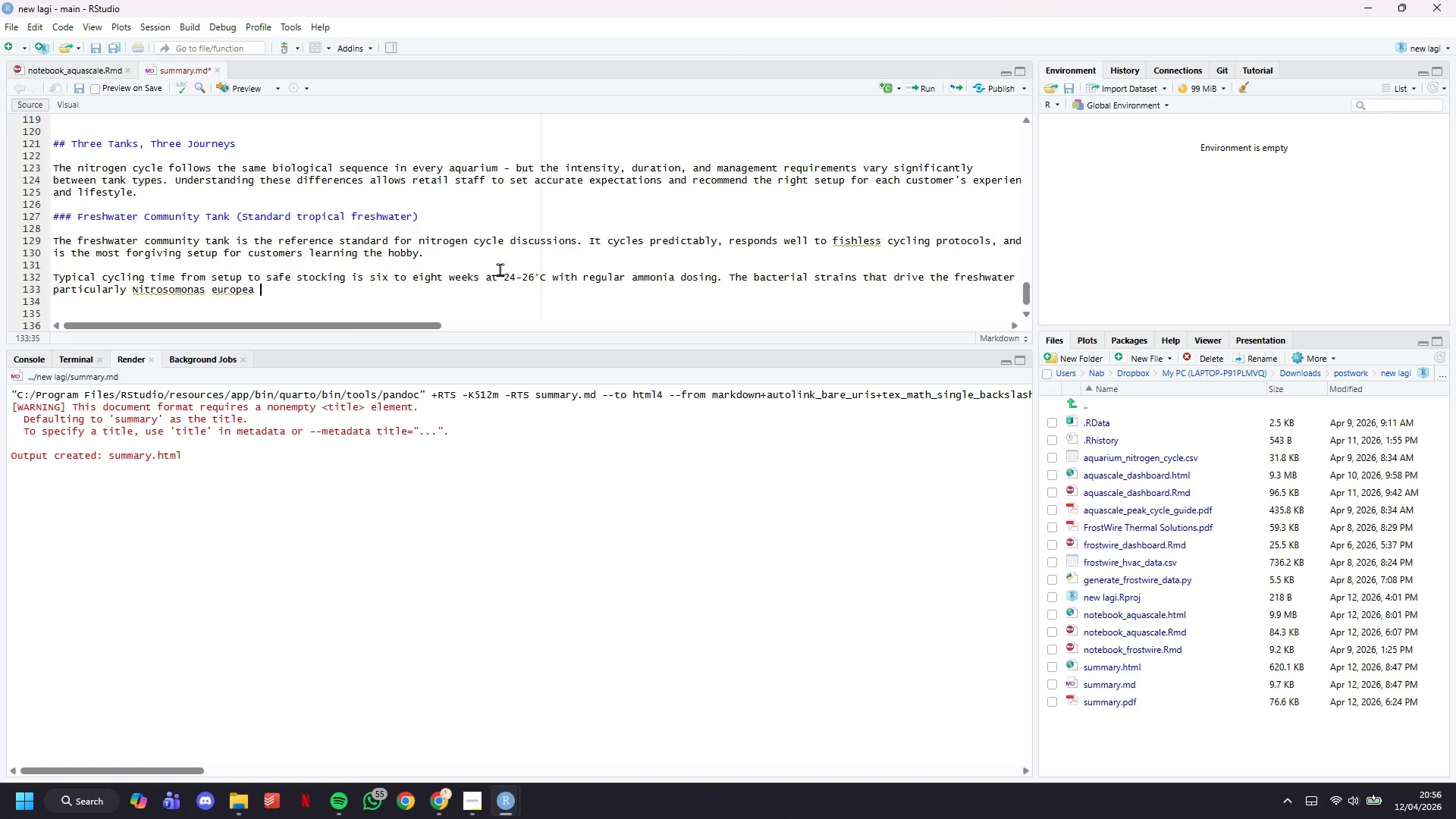 
wait(70.05)
 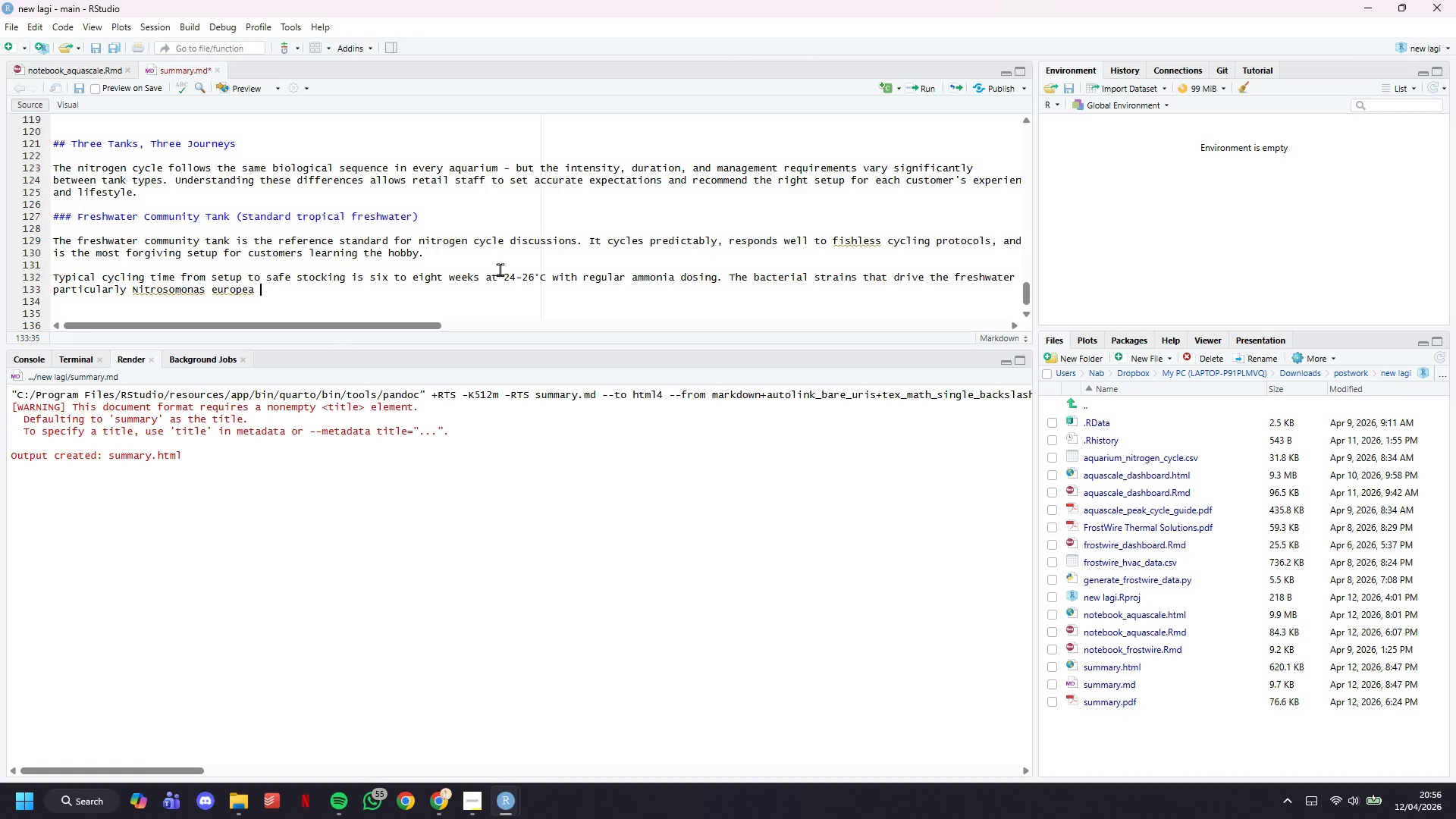 
scroll: coordinate [520, 263], scroll_direction: down, amount: 4.0
 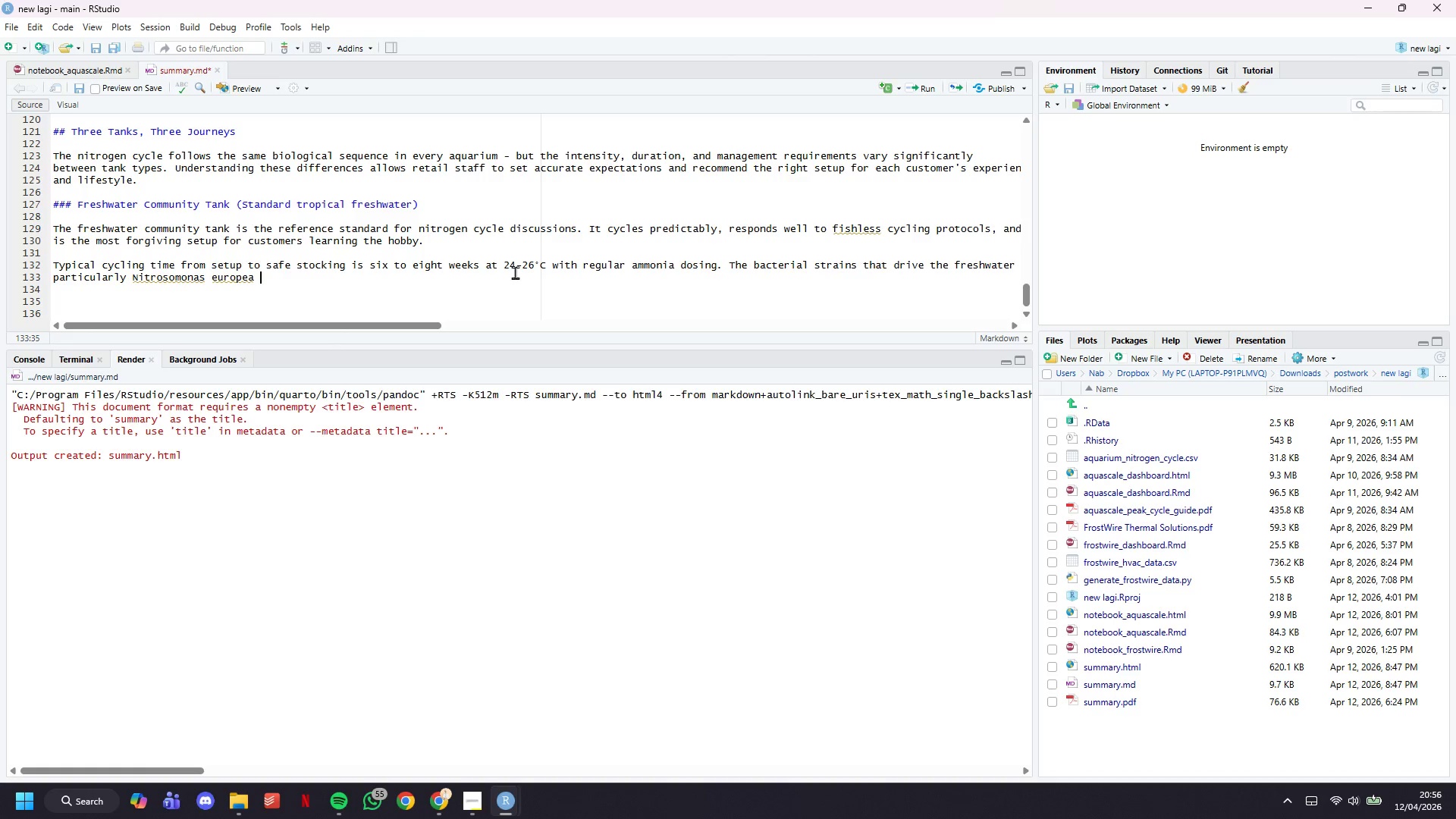 
wait(20.75)
 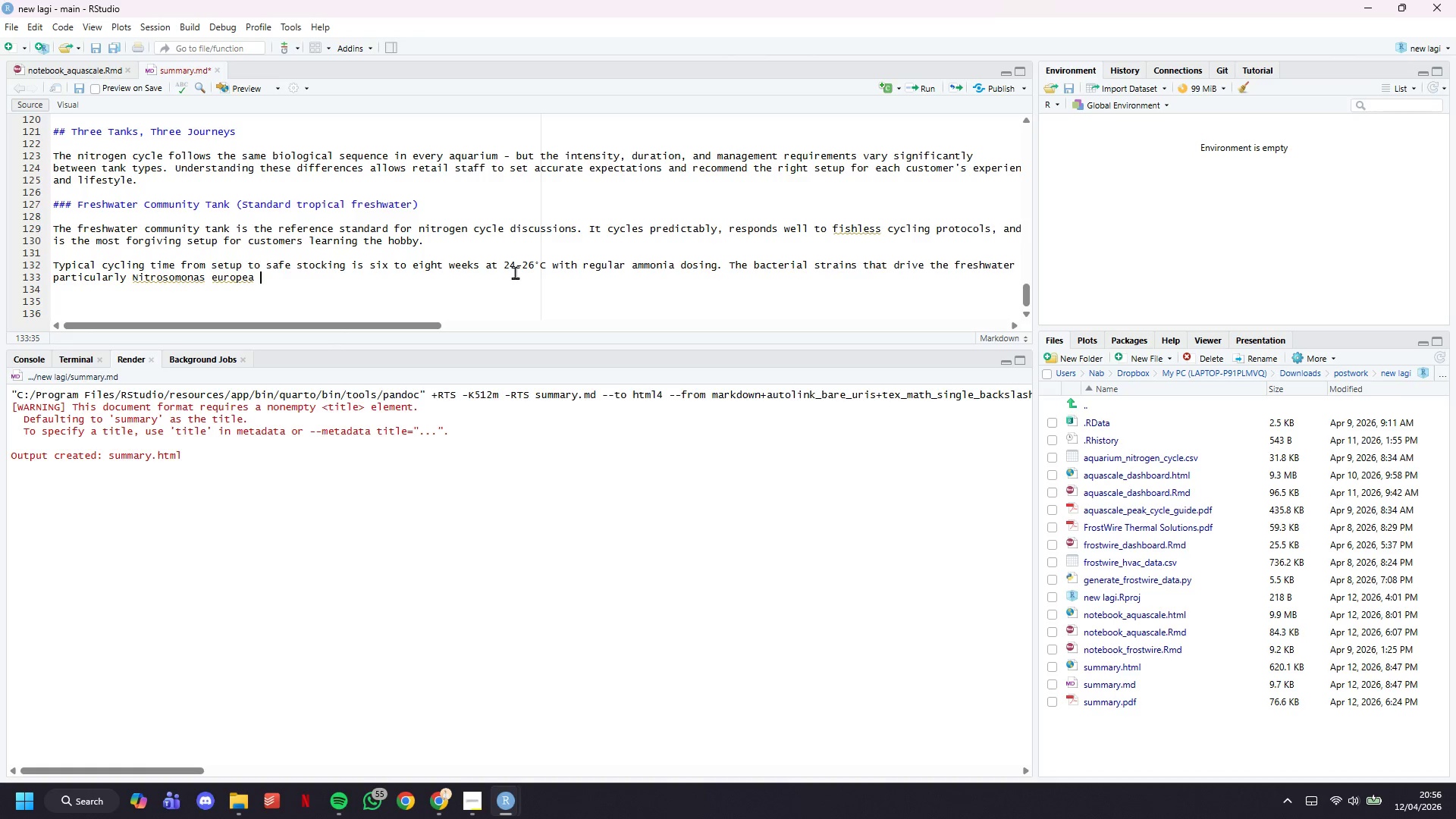 
left_click([250, 86])
 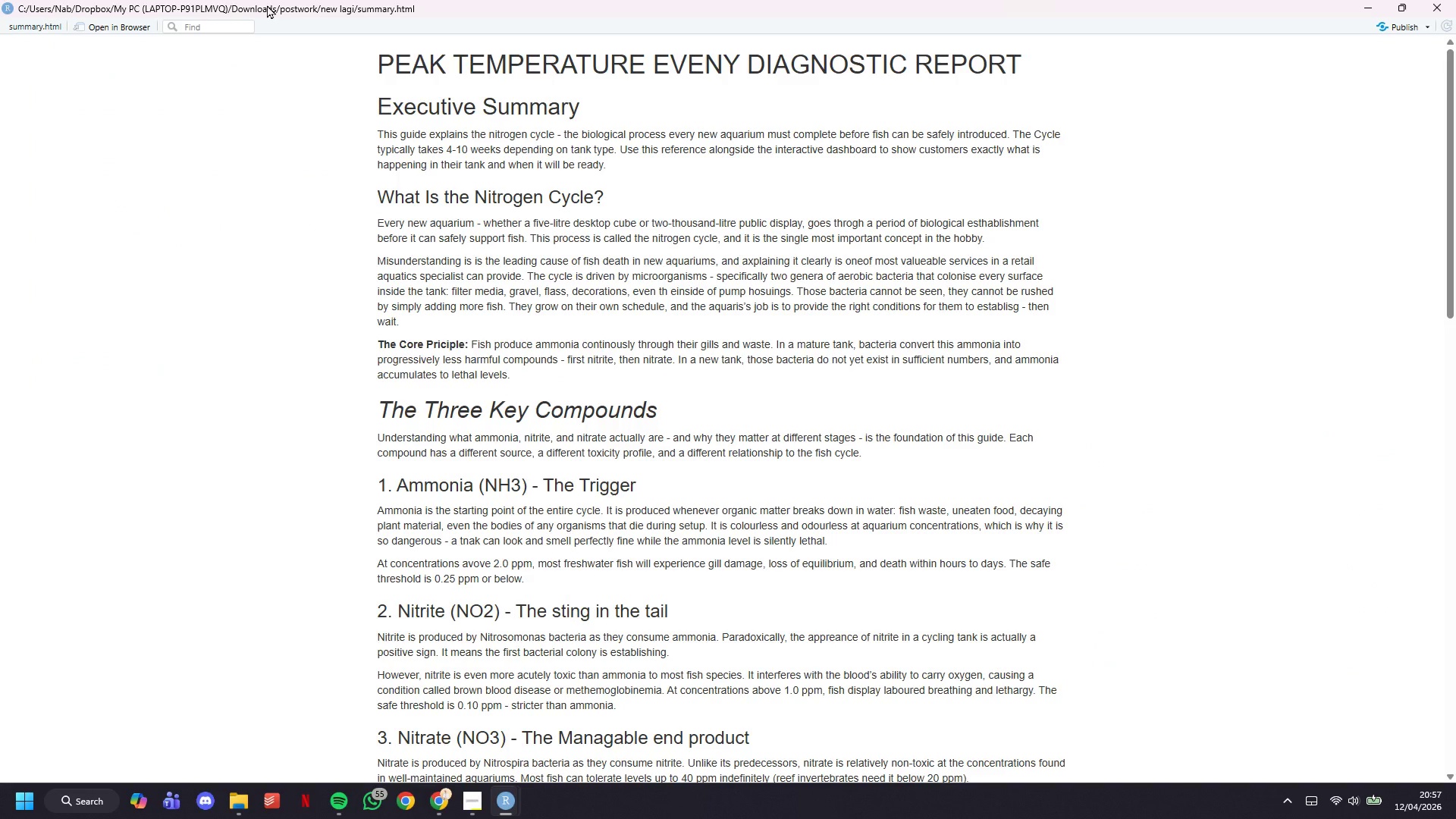 
wait(36.83)
 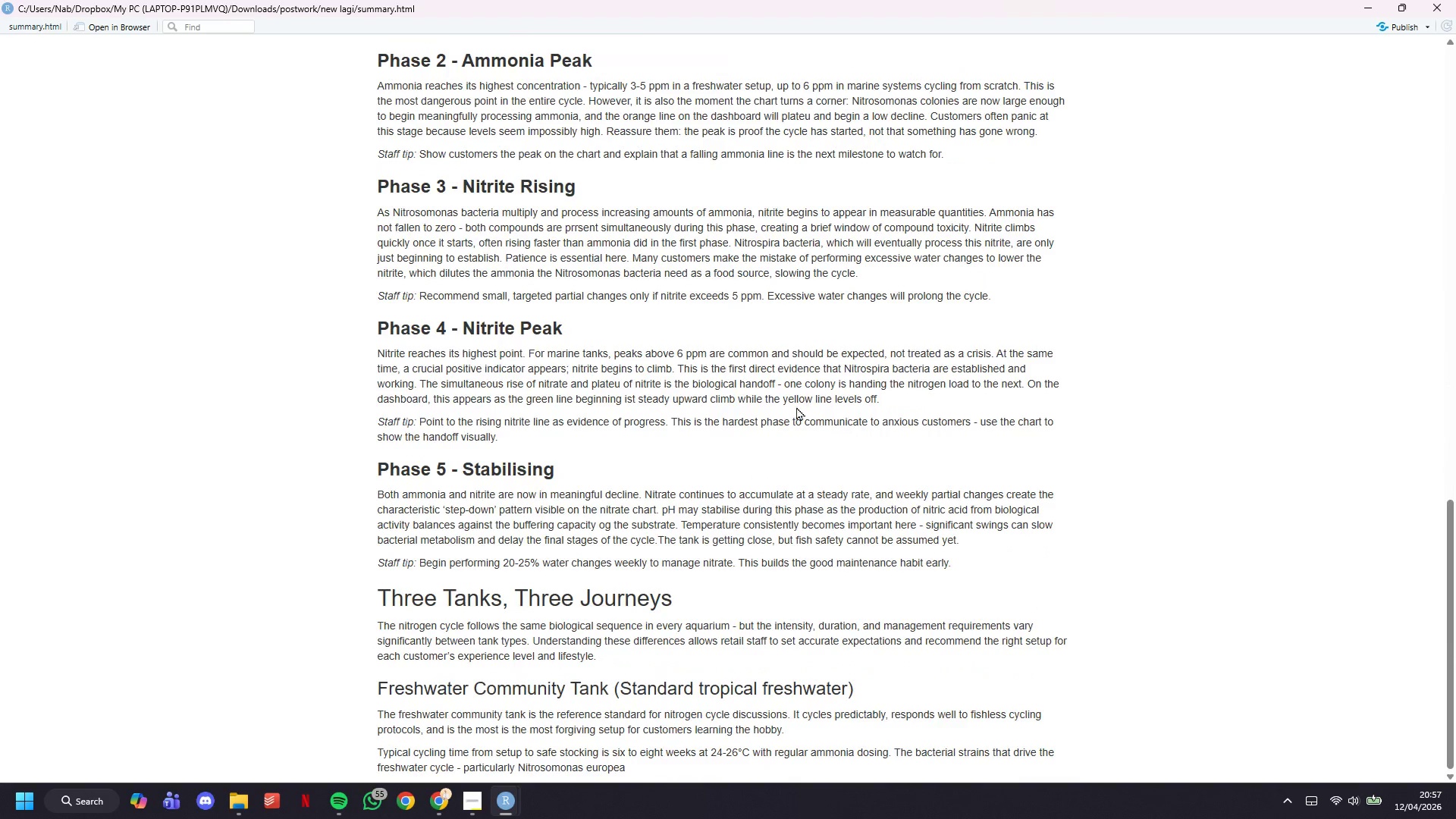 
left_click([672, 435])
 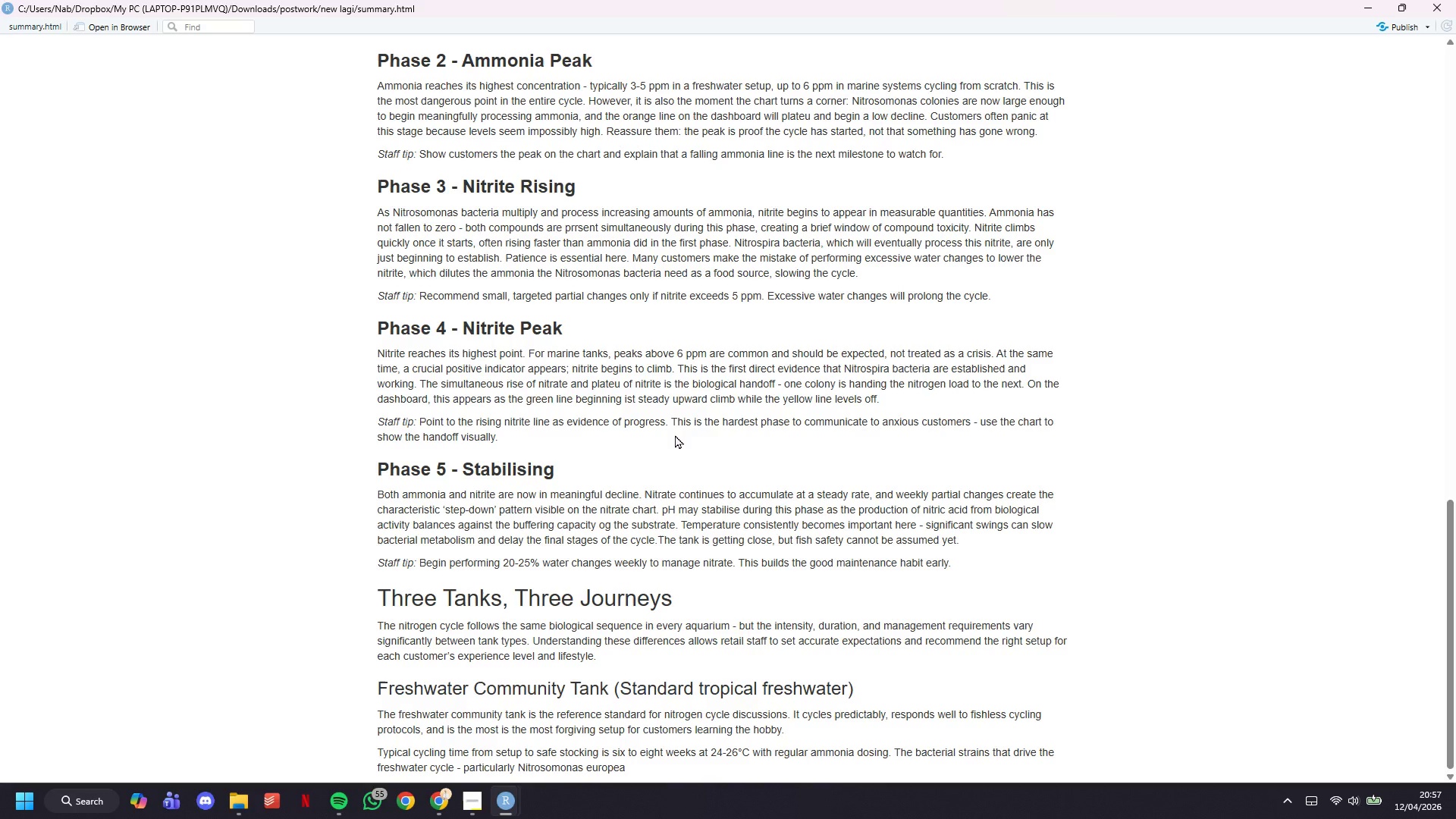 
scroll: coordinate [806, 404], scroll_direction: down, amount: 18.0
 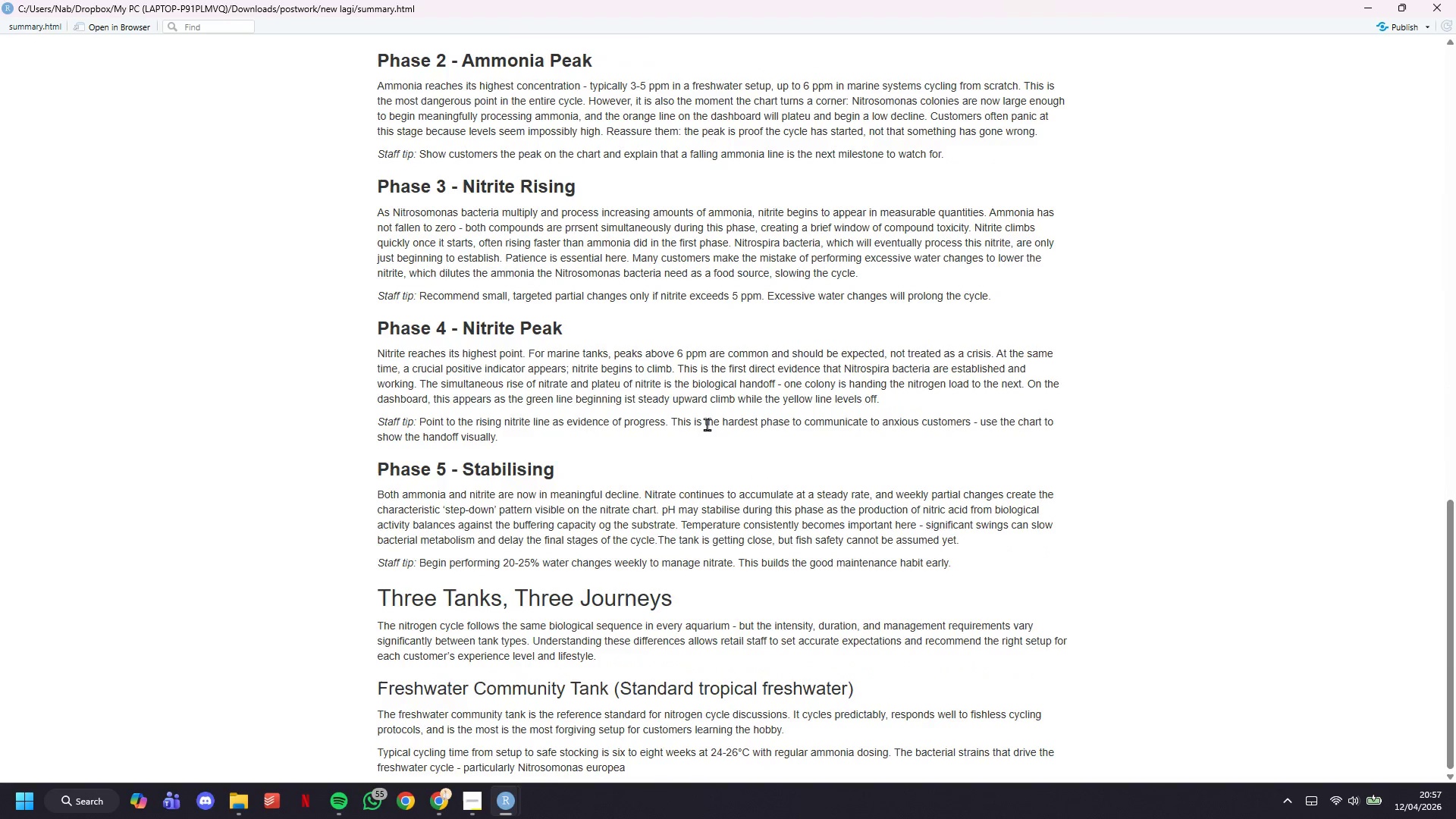 
key(Control+A)
 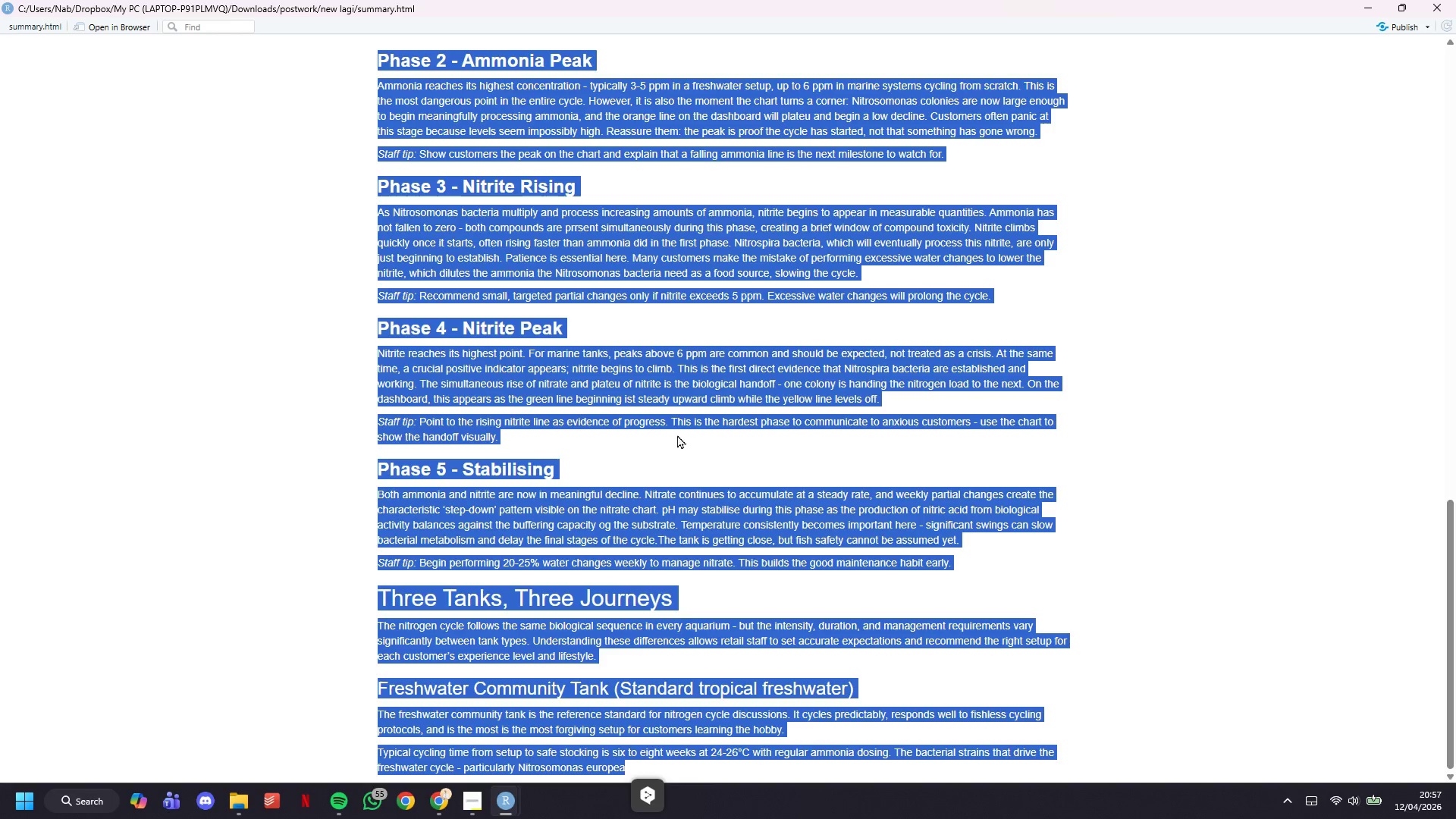 
scroll: coordinate [710, 287], scroll_direction: up, amount: 15.0
 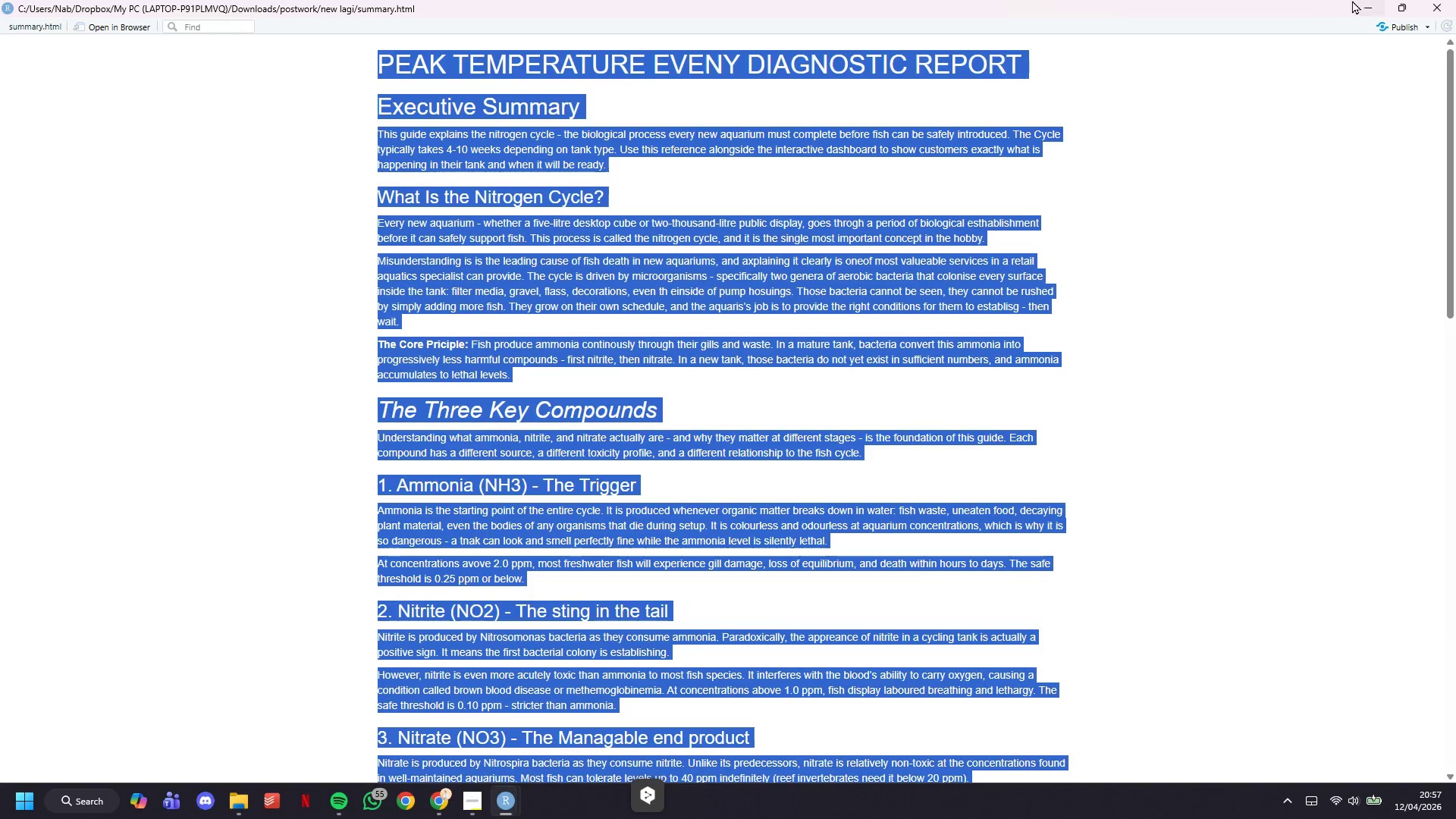 
left_click([1352, 0])
 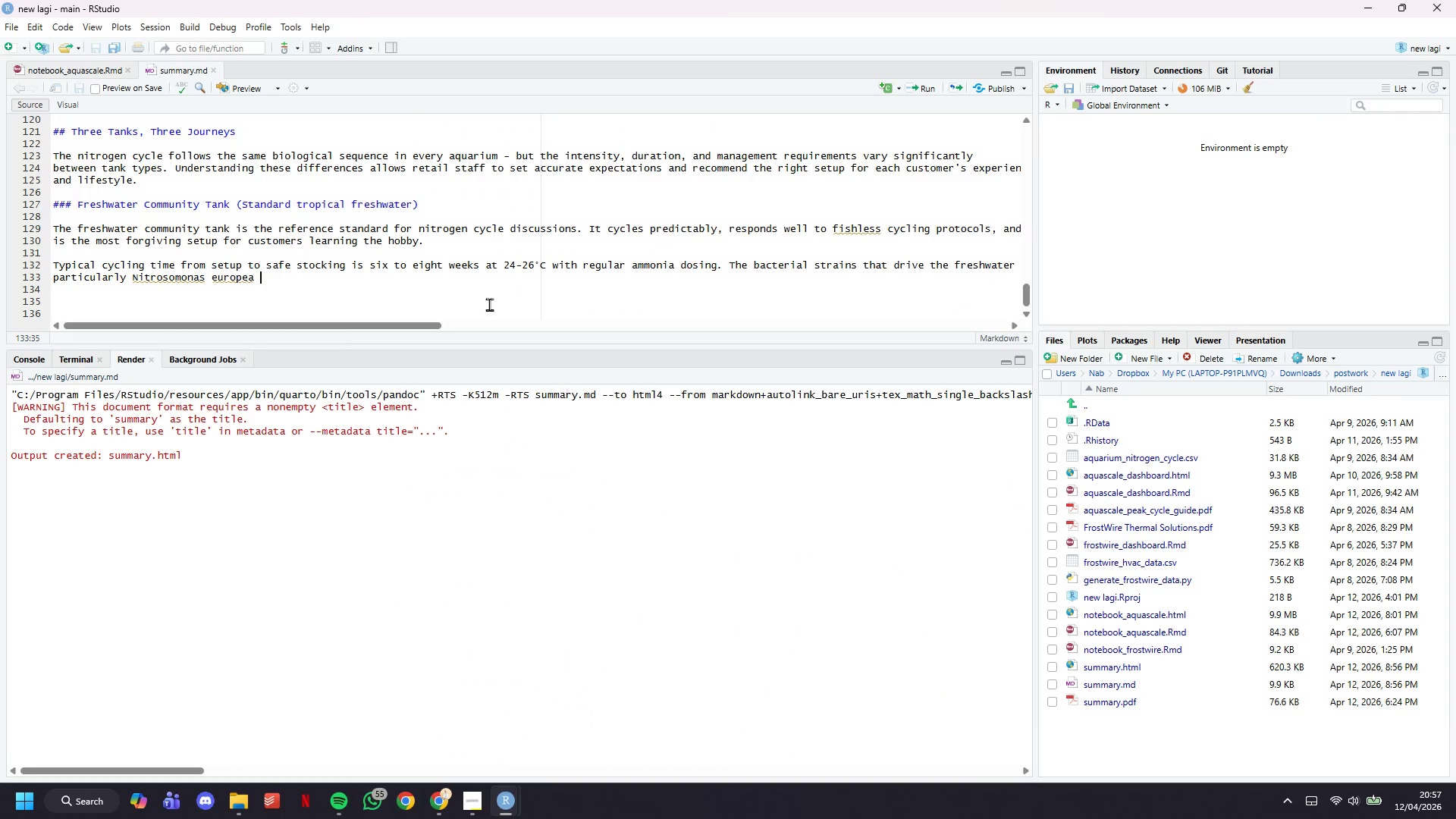 
scroll: coordinate [477, 270], scroll_direction: down, amount: 2.0
 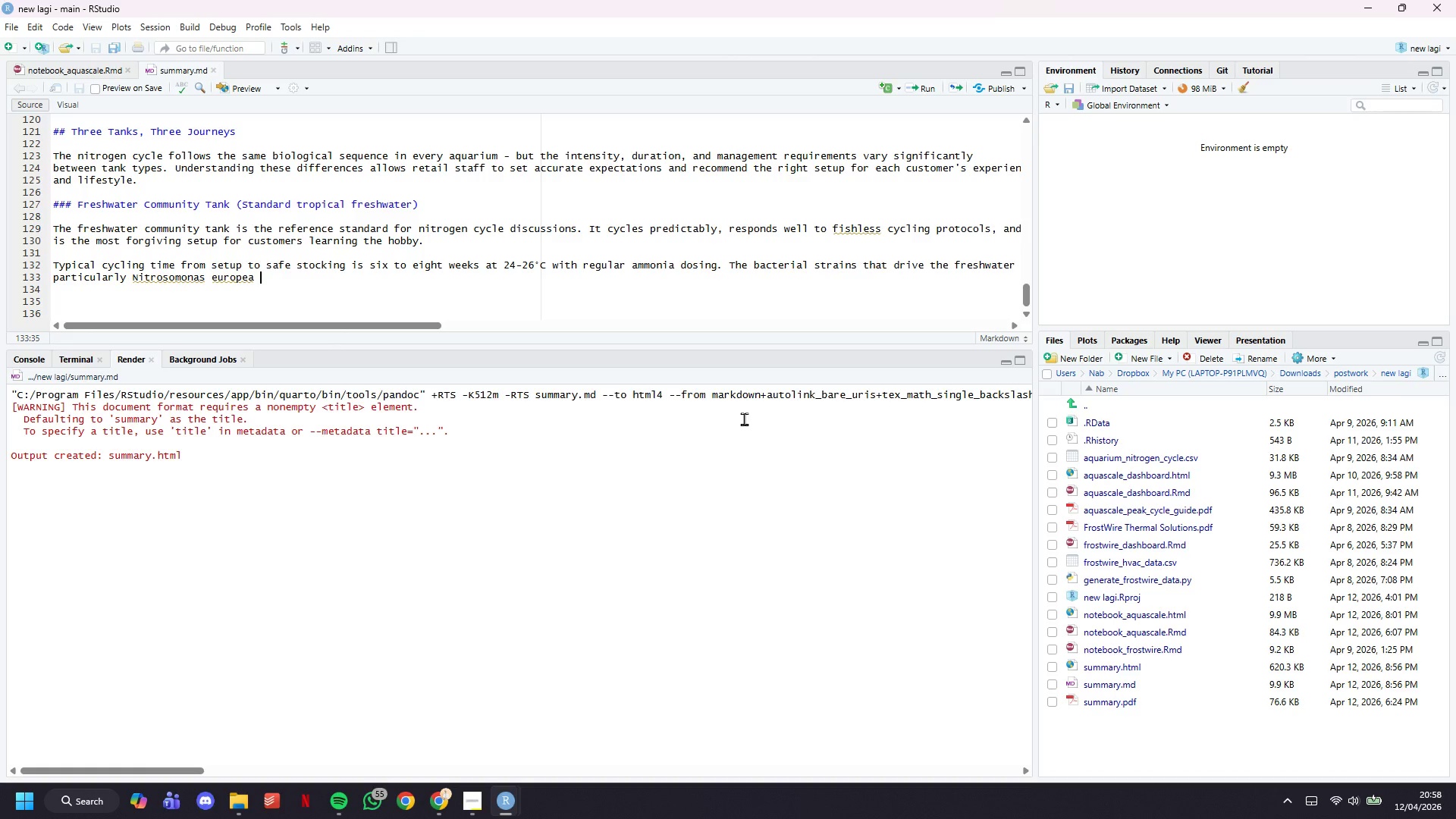 
wait(72.94)
 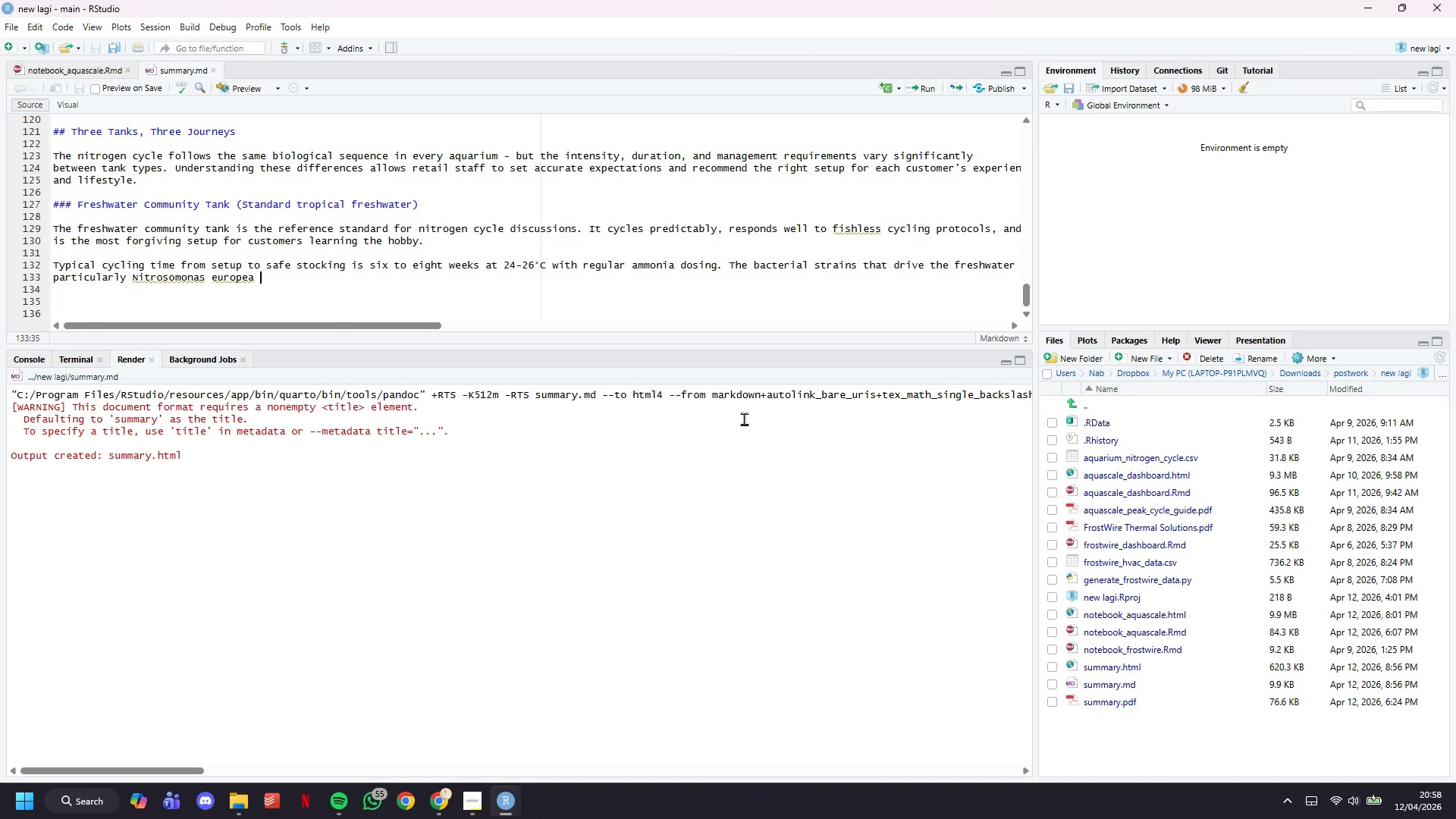 
hold_key(key=Backspace, duration=1.41)
 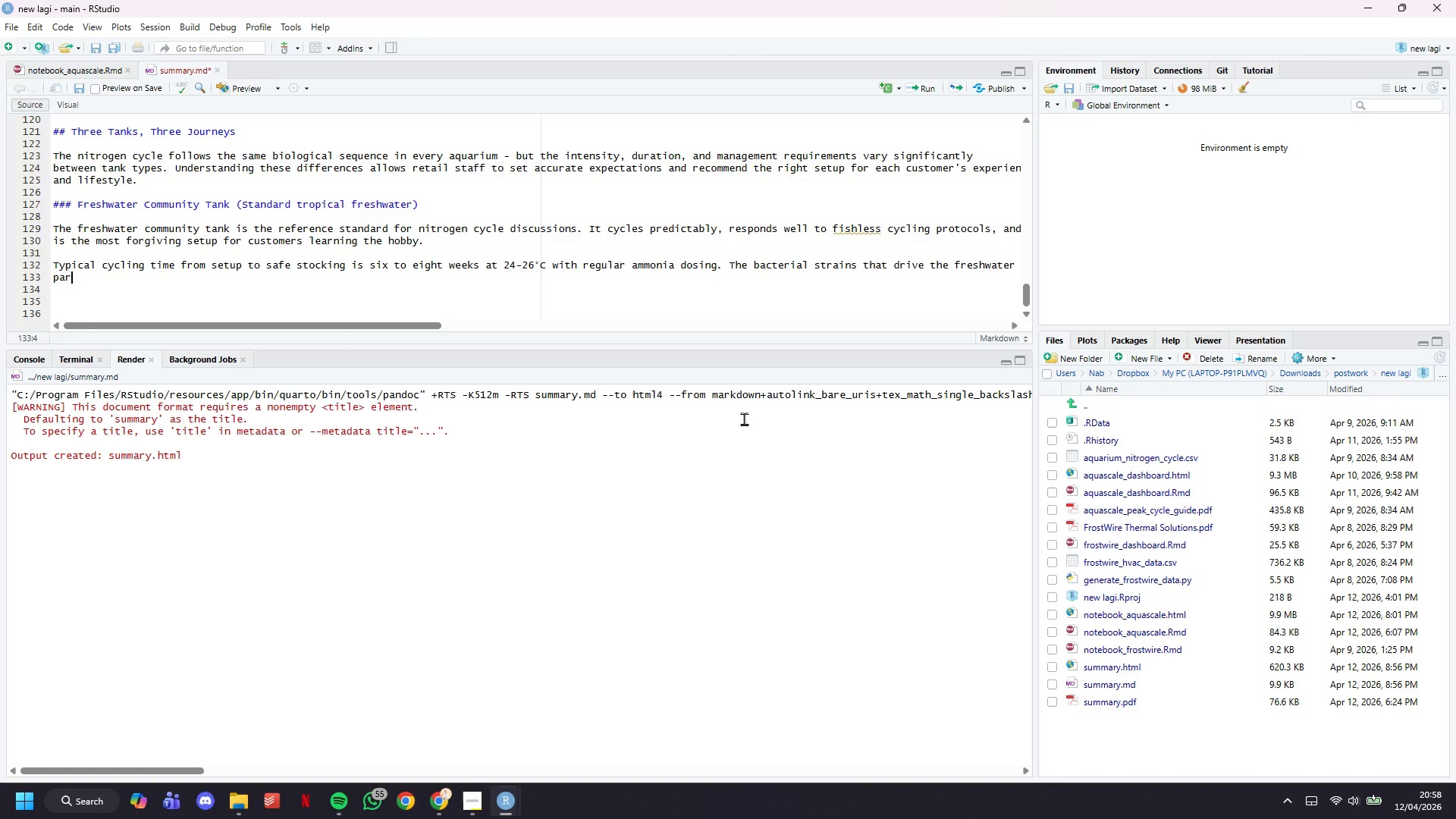 
key(Backspace)
 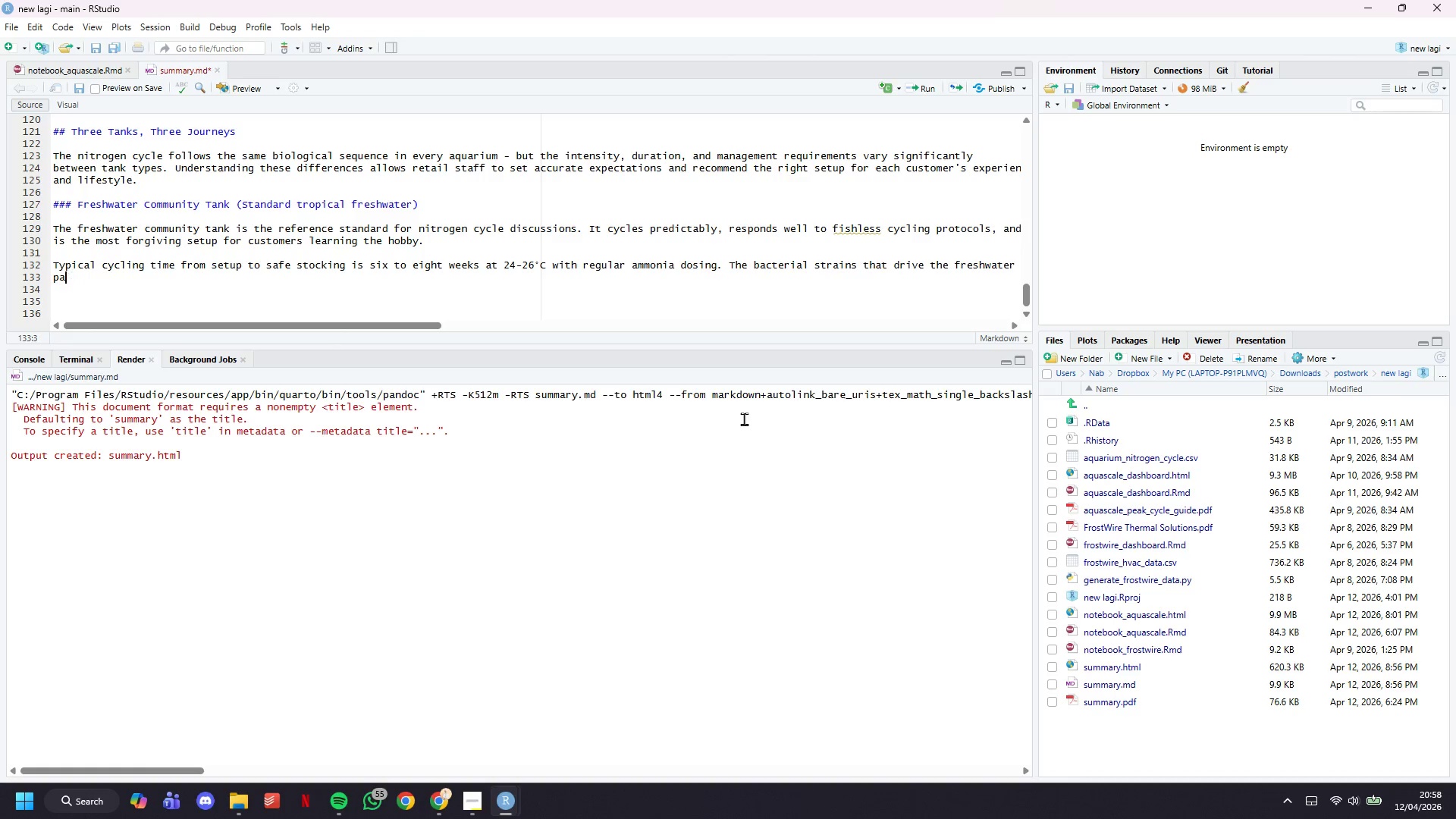 
key(Backspace)
 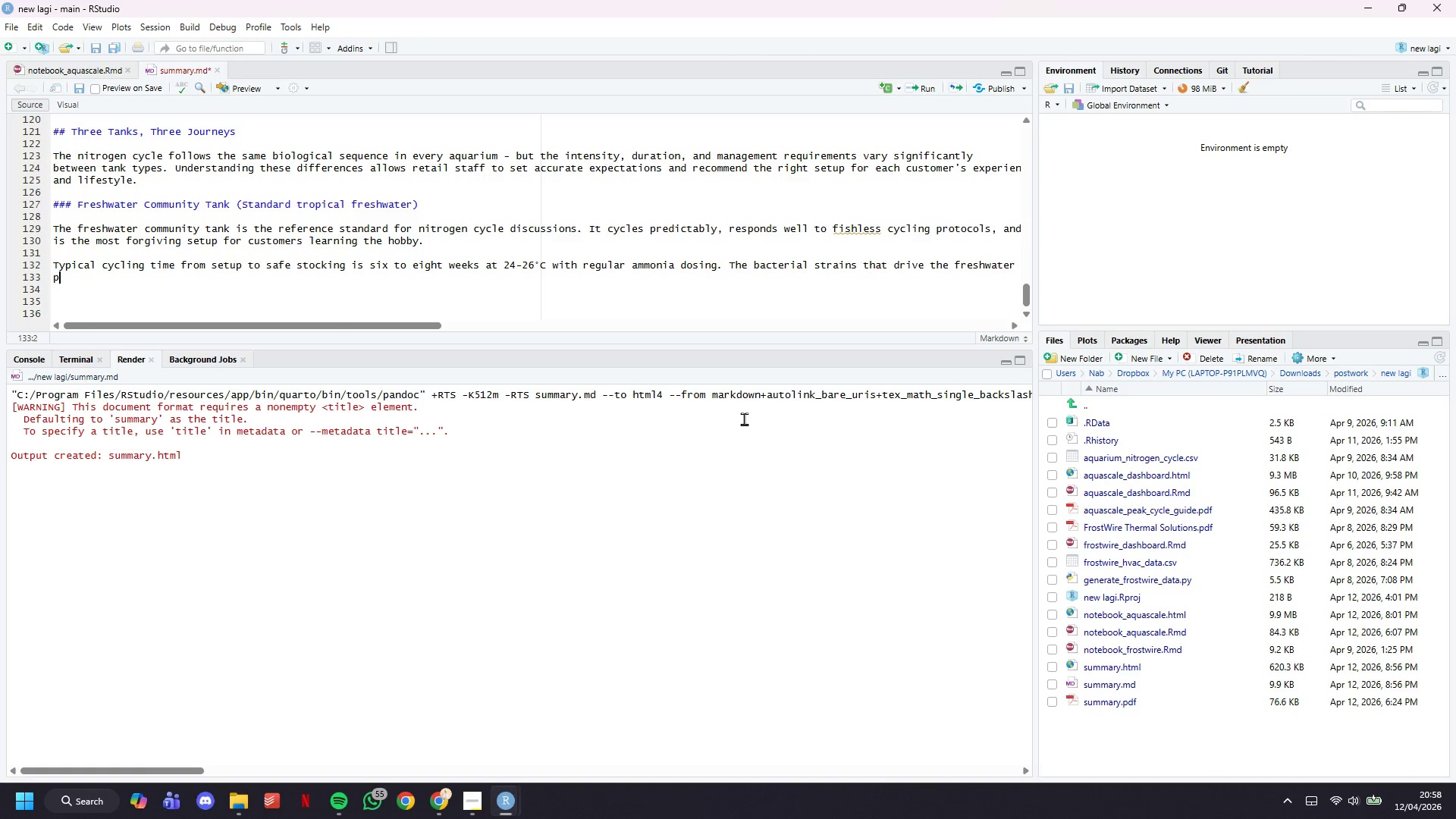 
key(Backspace)
 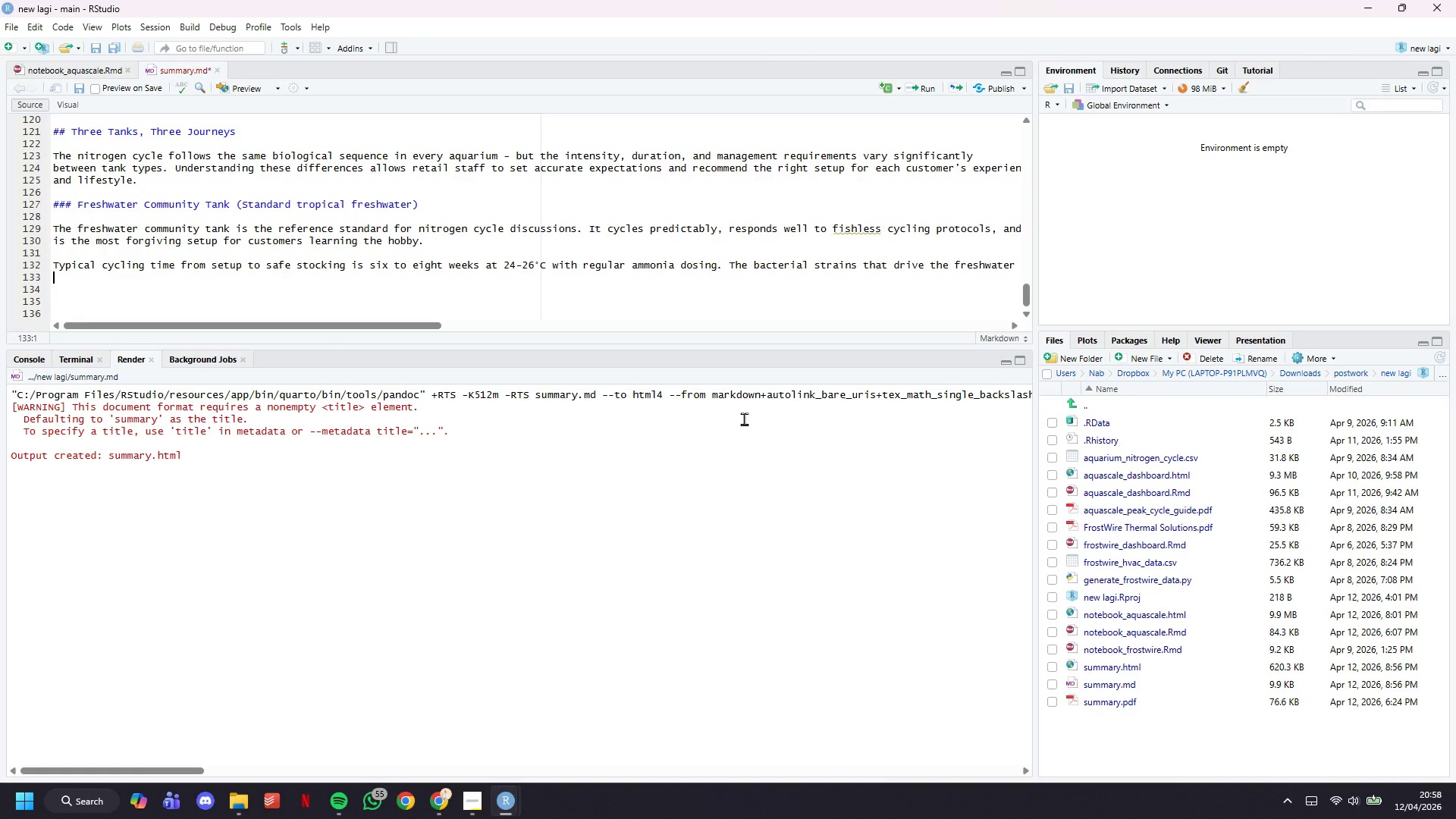 
key(Backspace)
 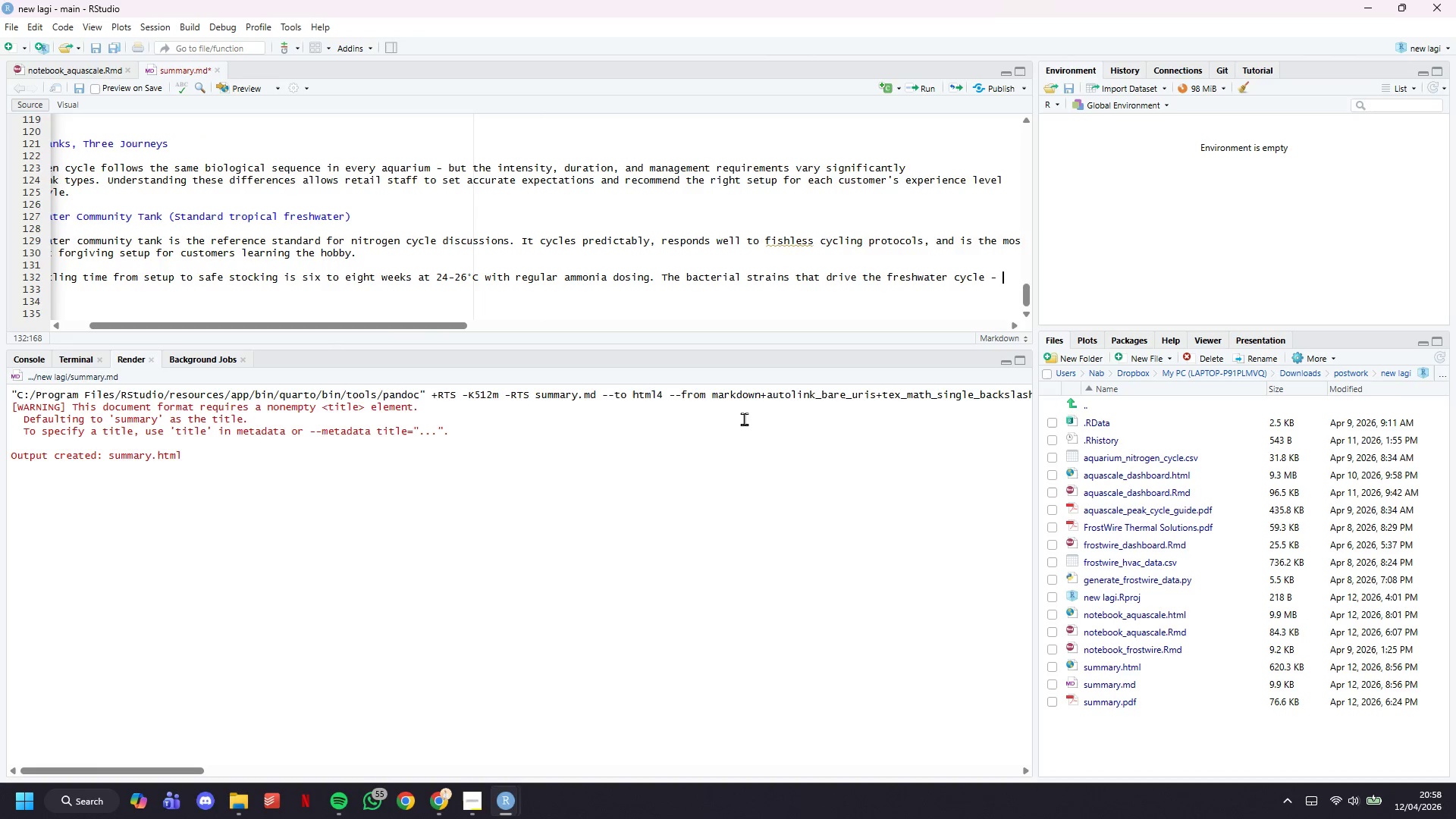 
key(Backspace)
 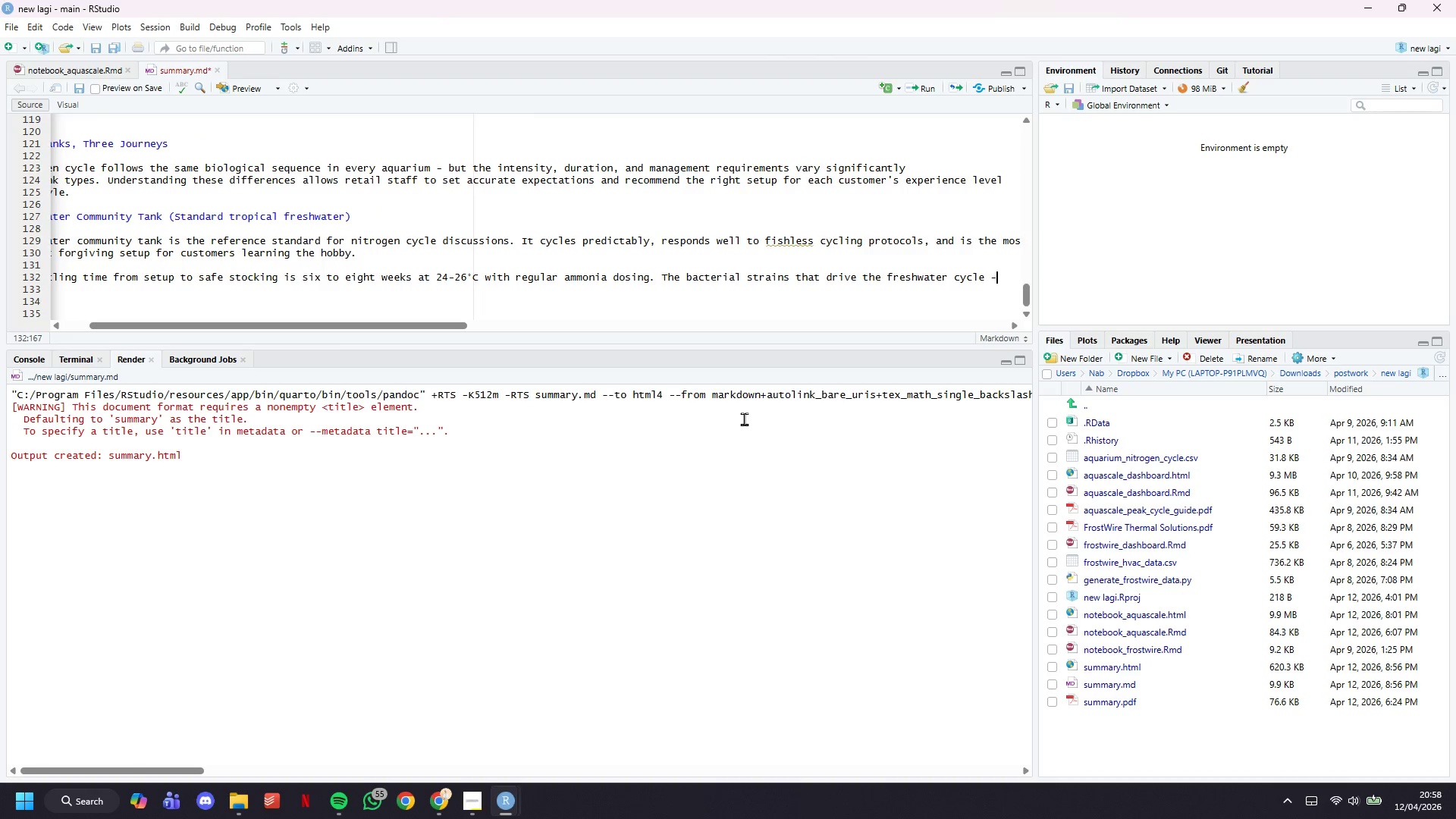 
key(Enter)
 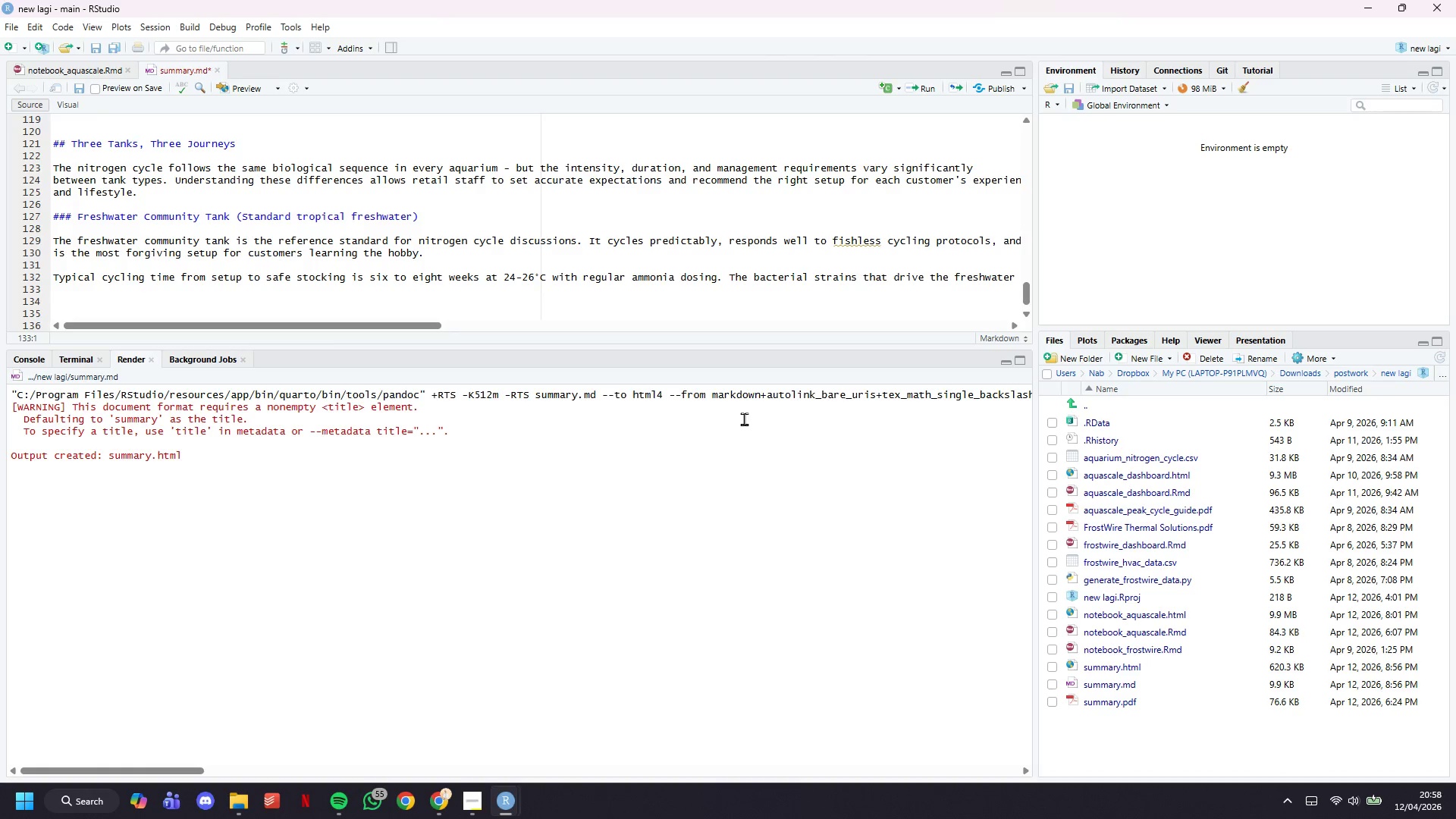 
key(Enter)
 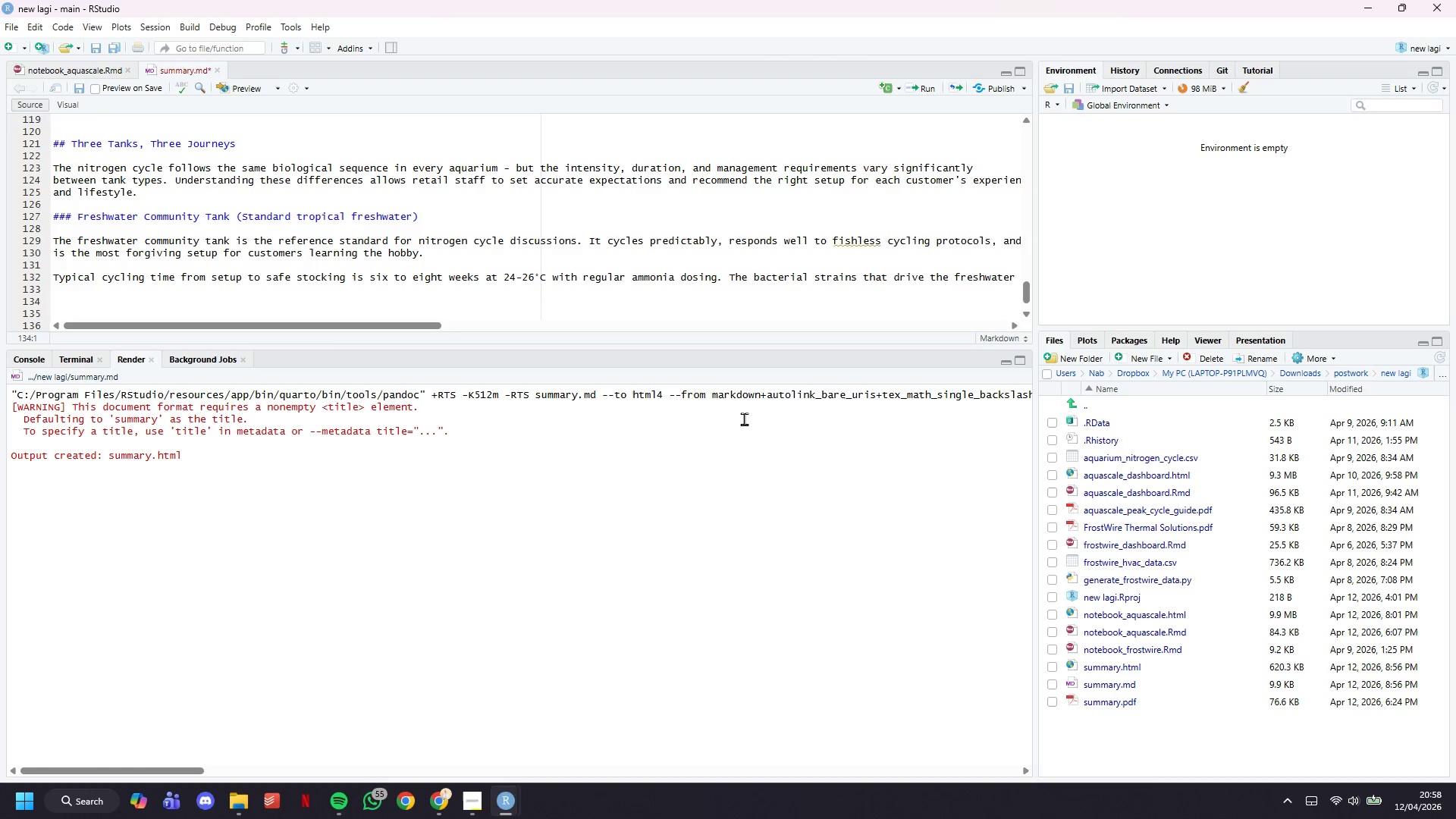 
key(Backspace)
 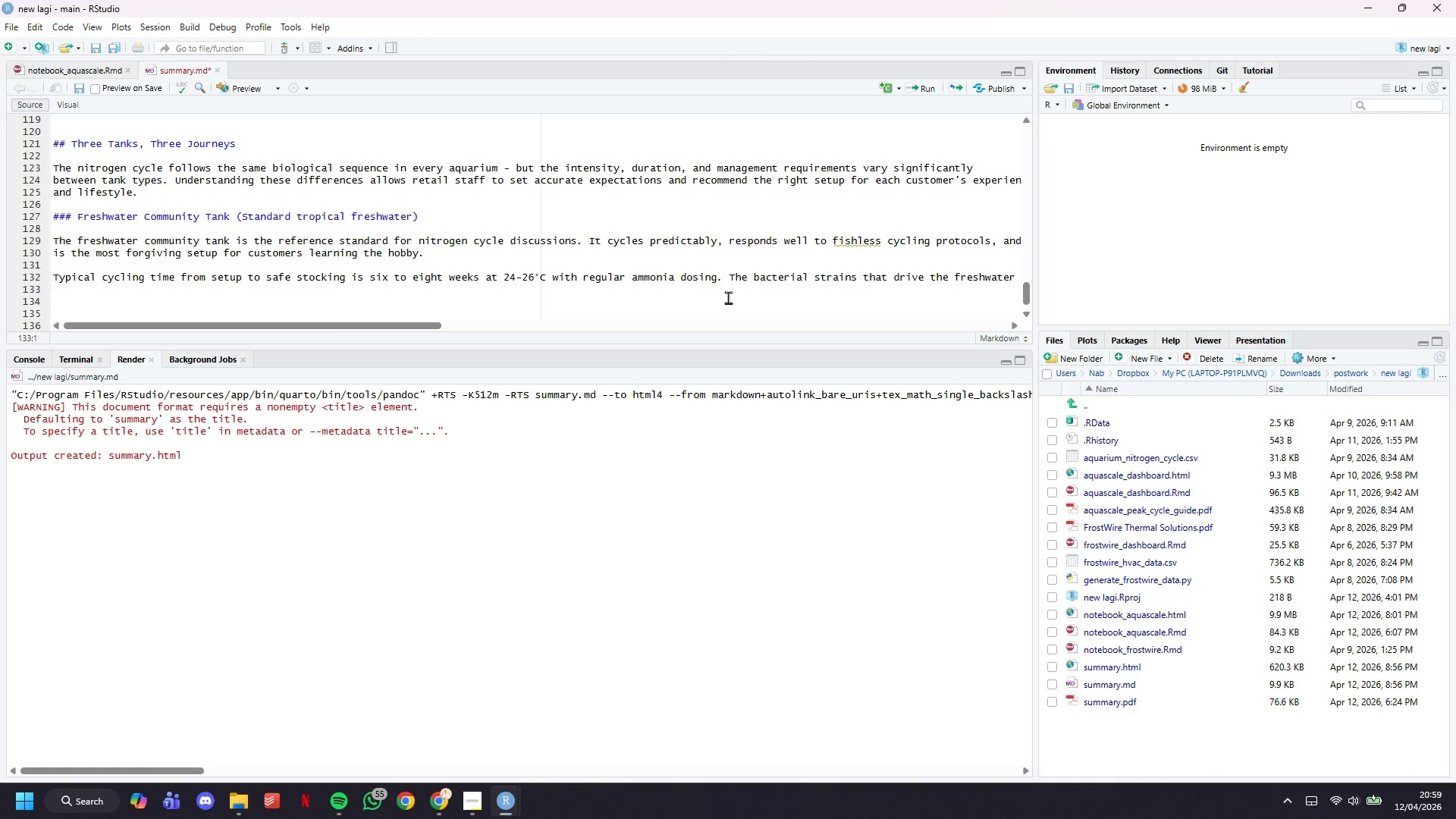 
wait(24.67)
 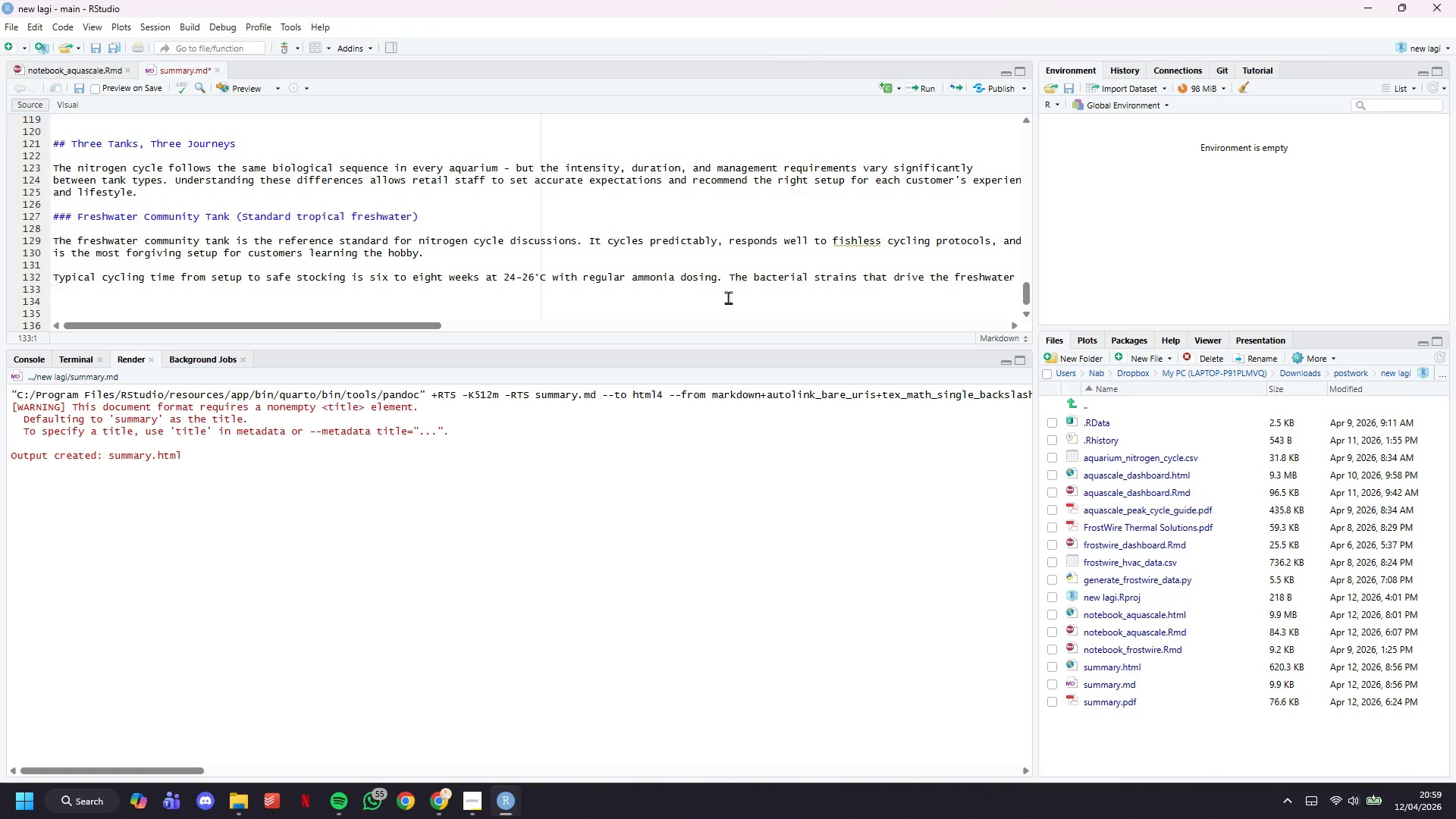 
scroll: coordinate [756, 275], scroll_direction: down, amount: 4.0
 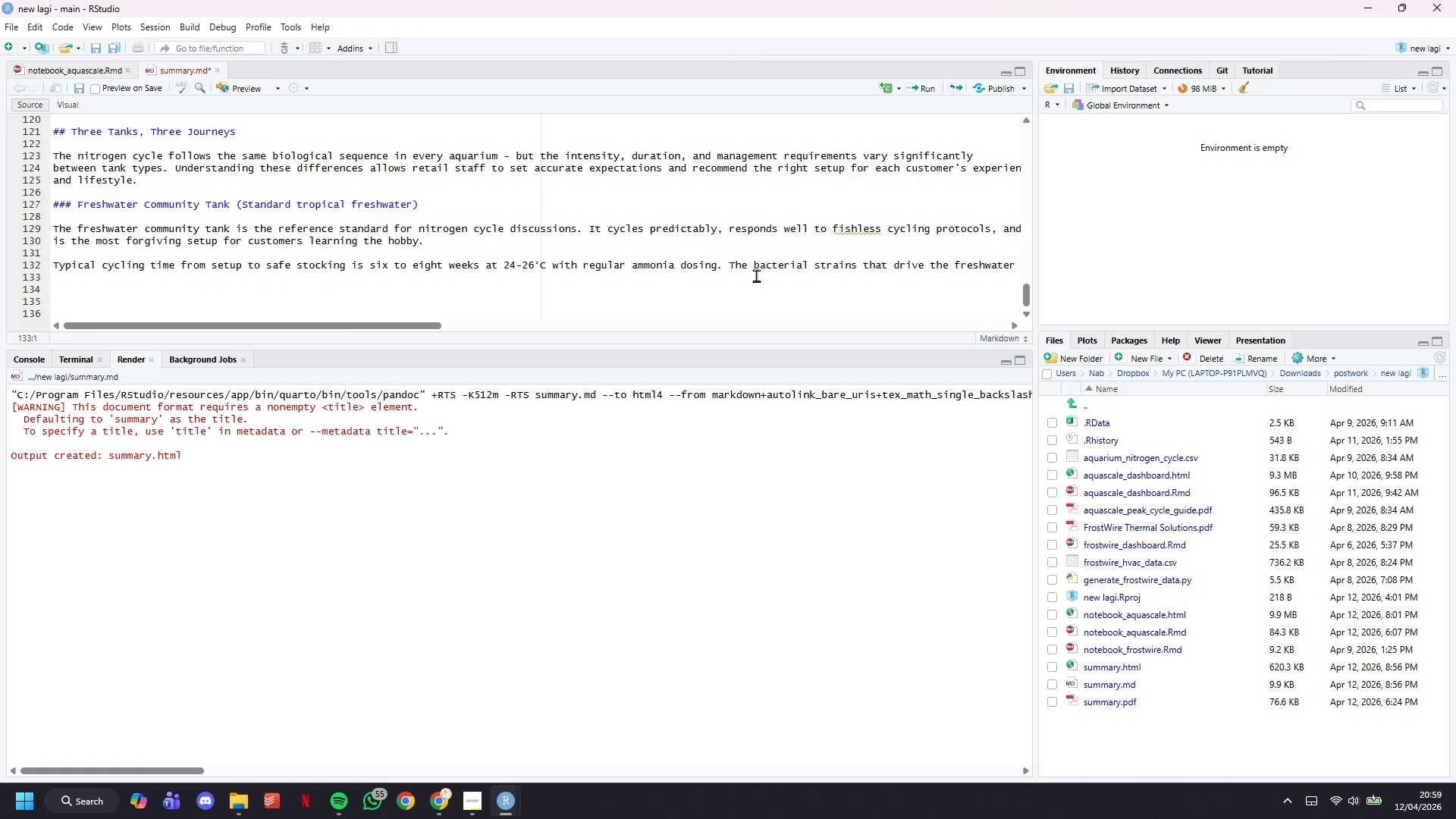 
wait(5.71)
 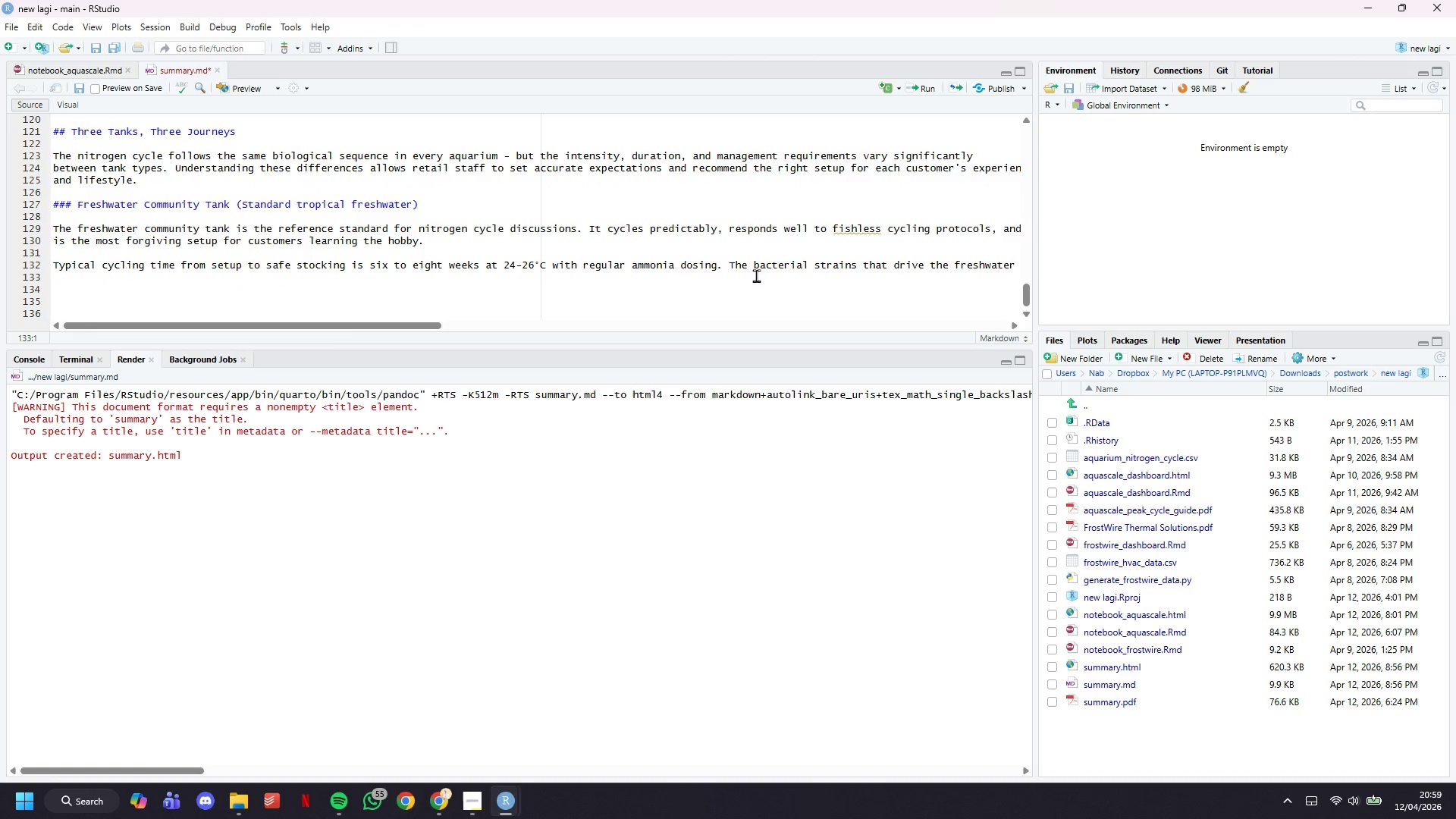 
double_click([770, 287])
 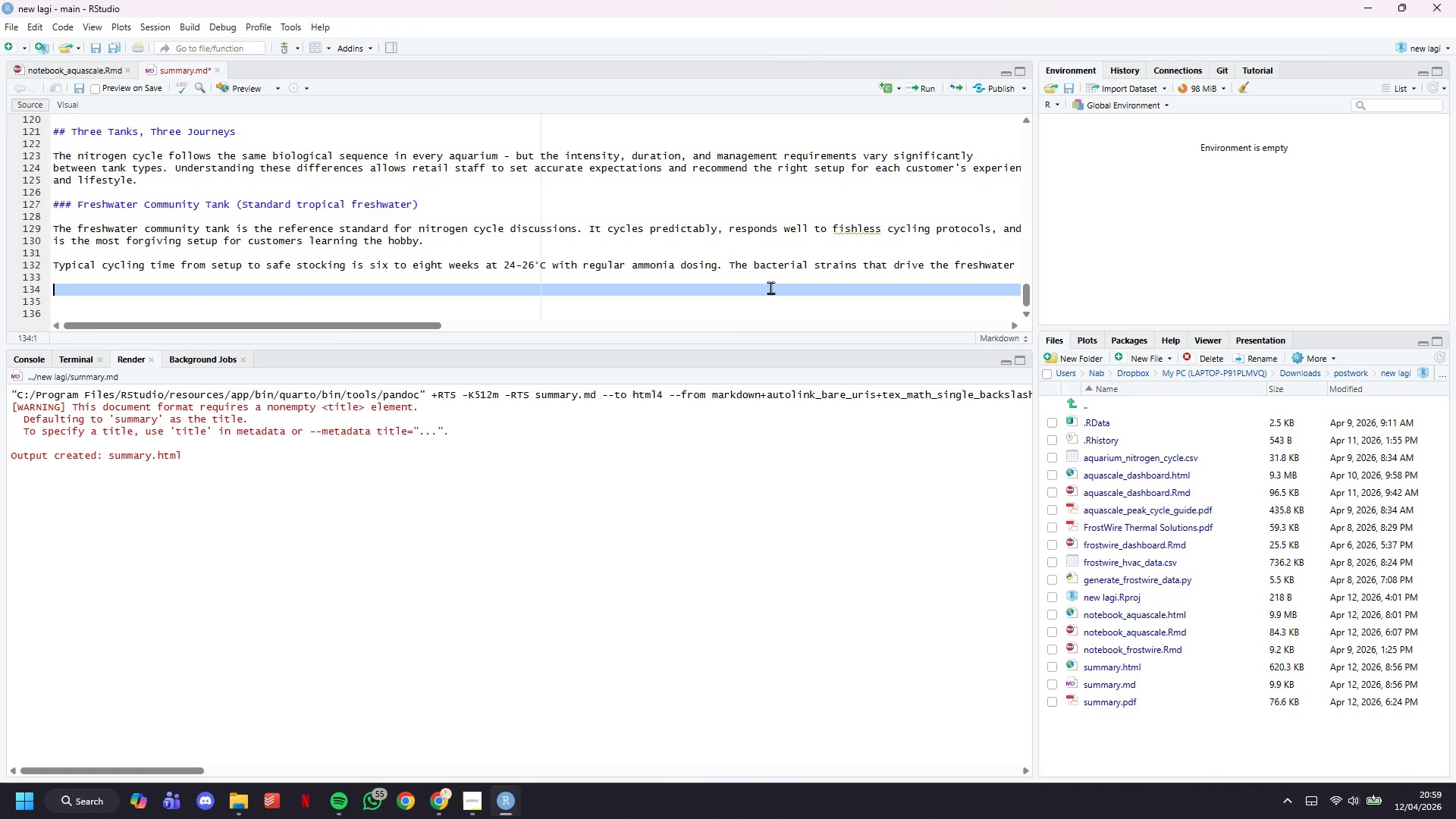 
triple_click([770, 287])
 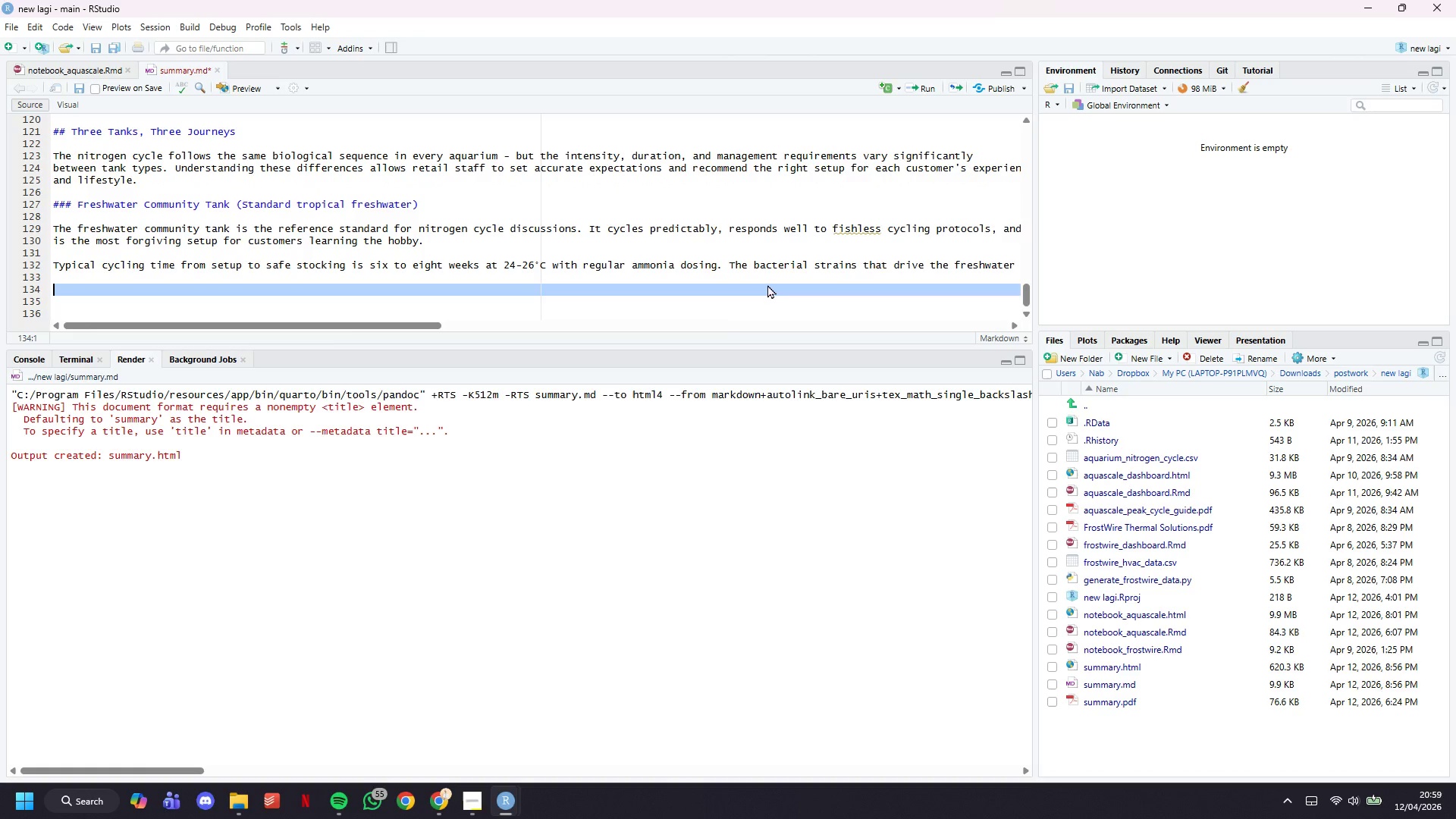 
left_click([767, 284])
 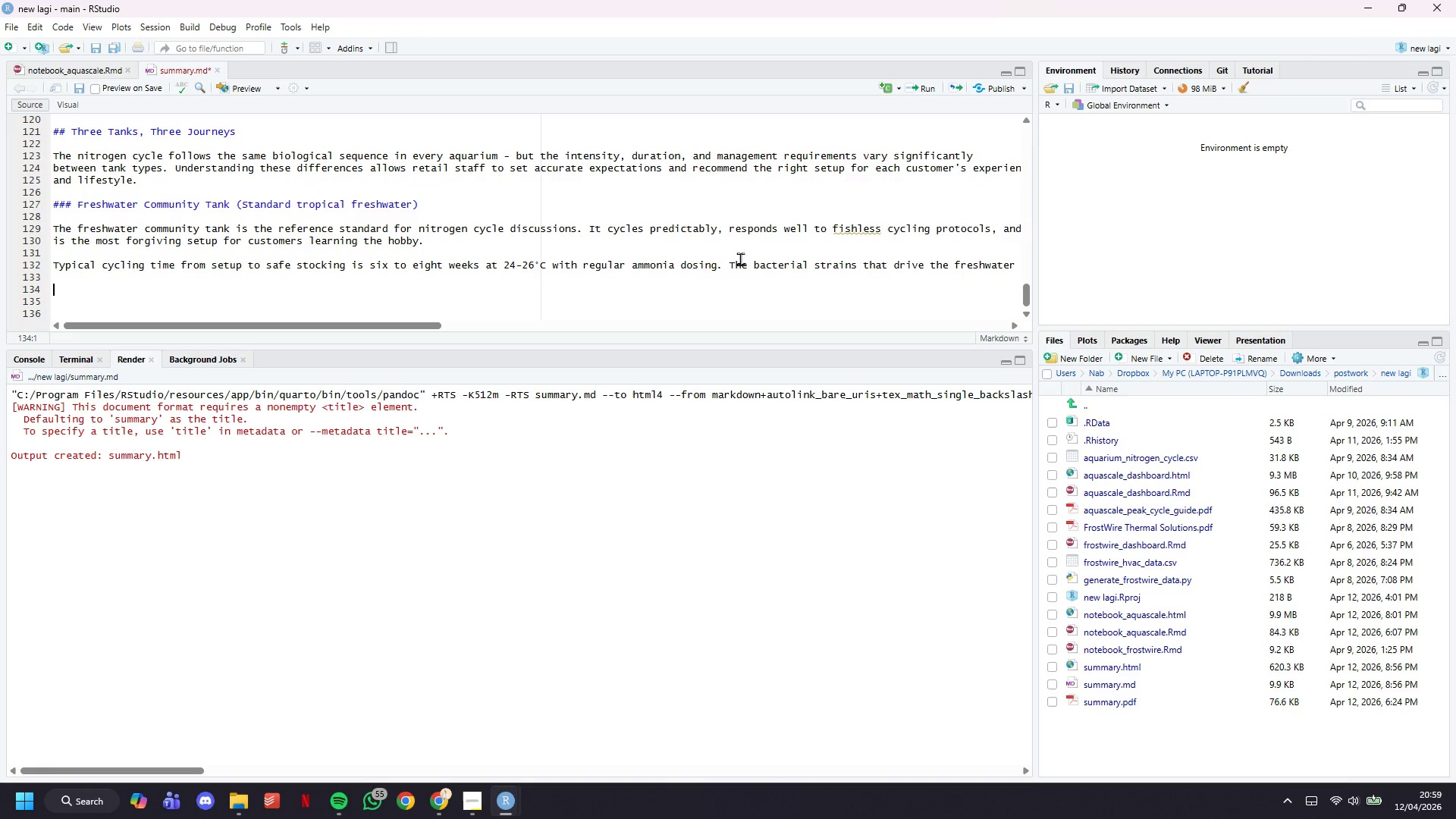 
key(ArrowUp)
 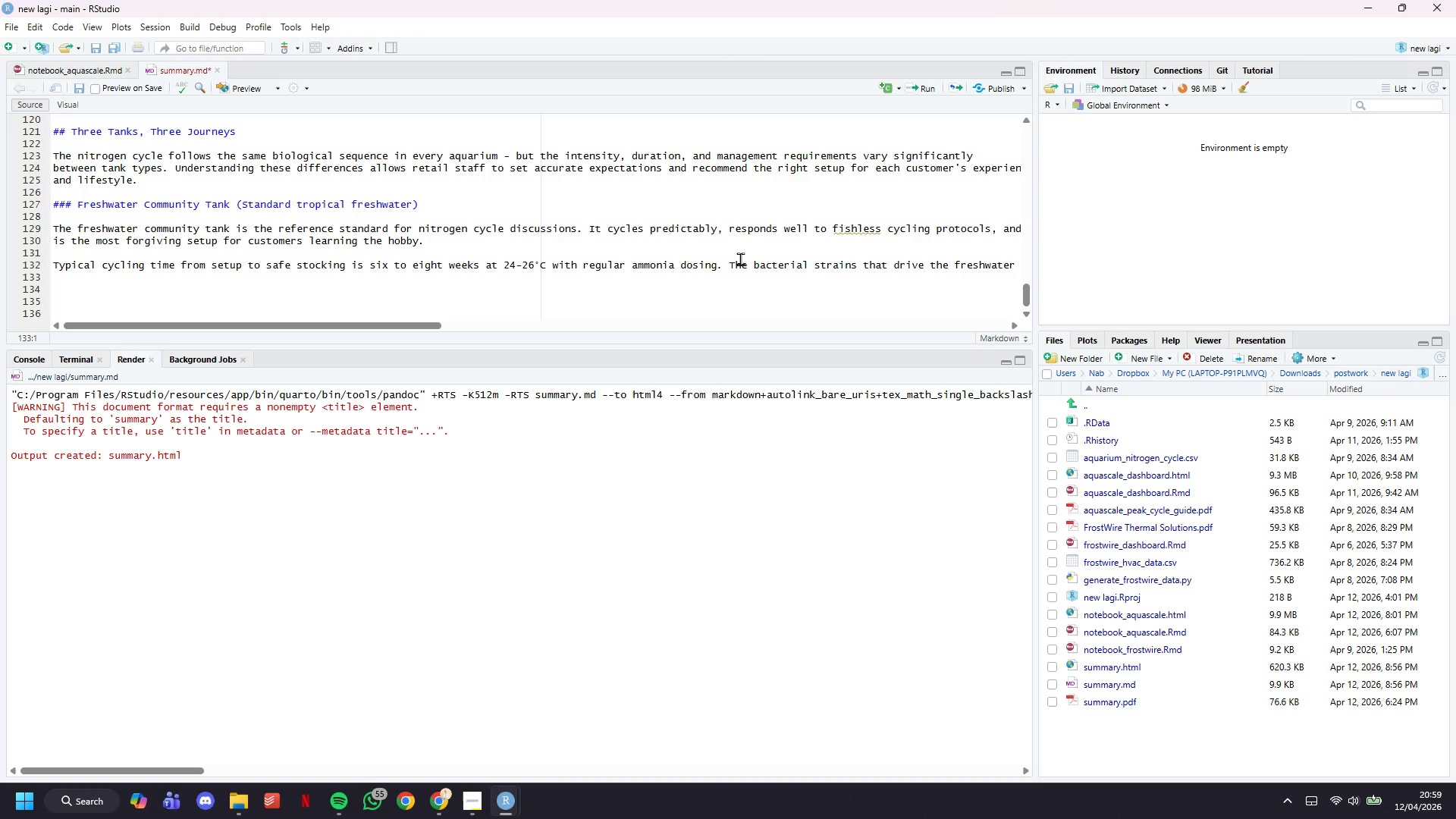 
key(ArrowLeft)
 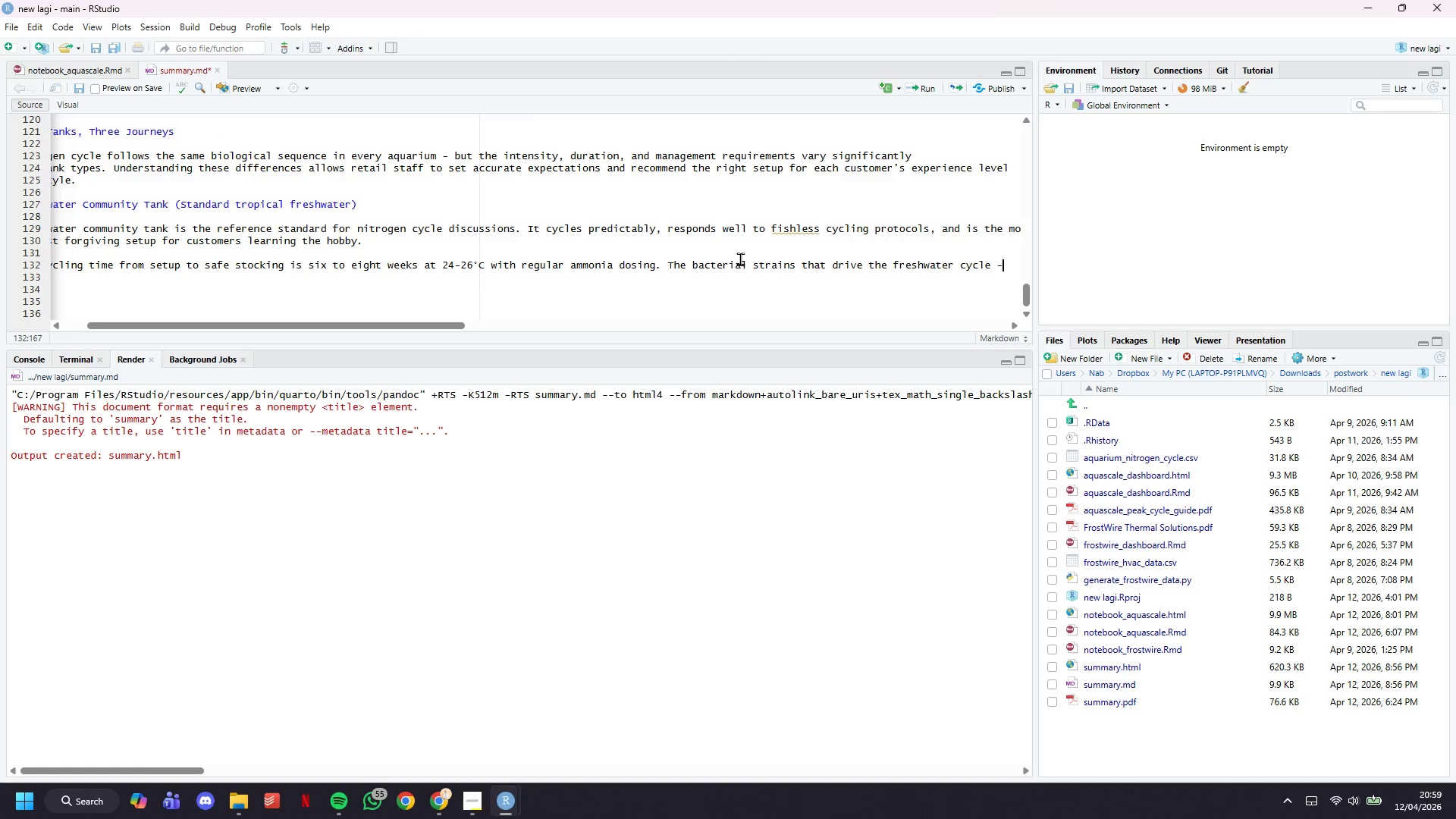 
key(Enter)
 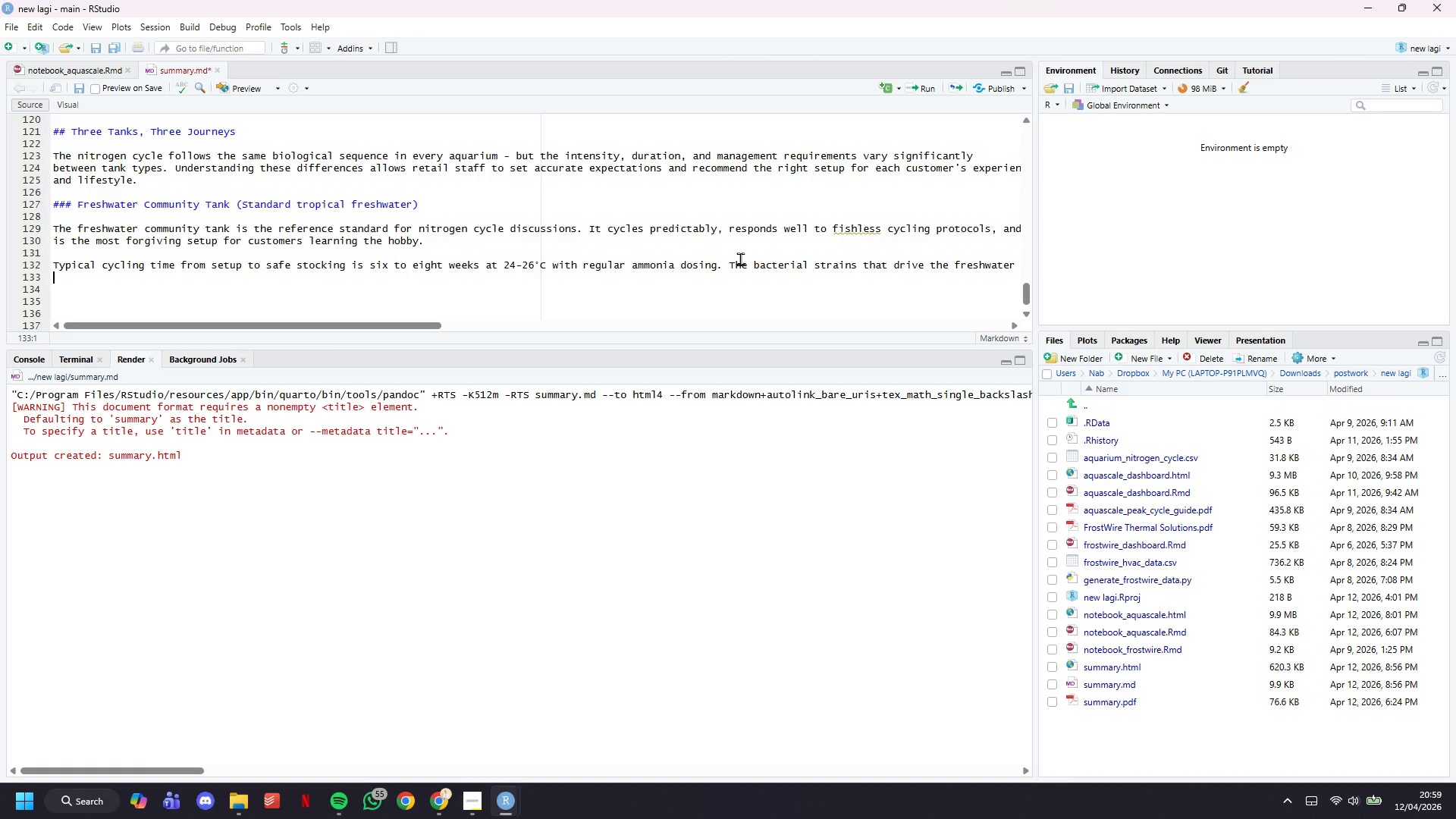 
type( particulary)
key(Backspace)
type(ly )
 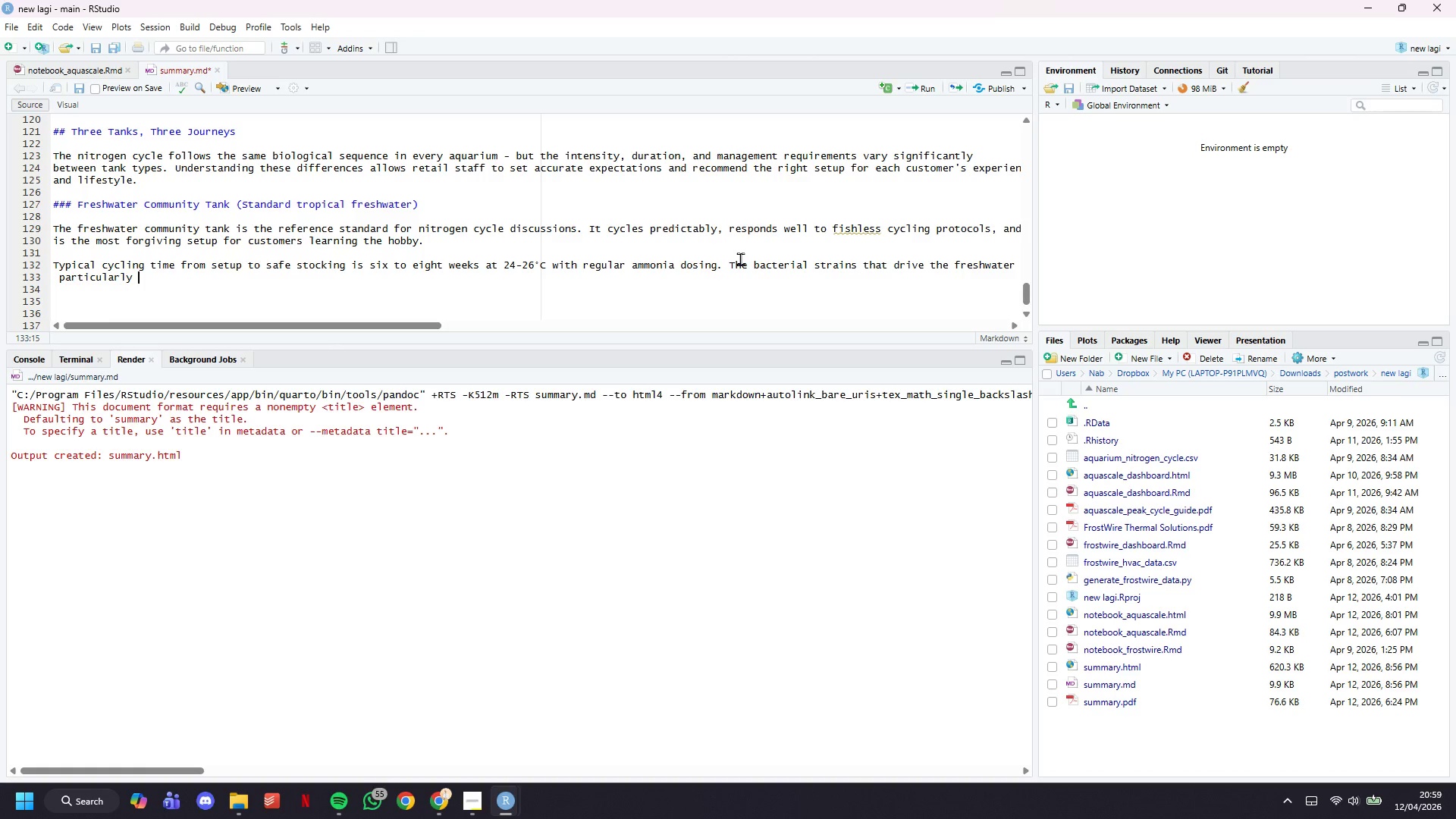 
wait(11.19)
 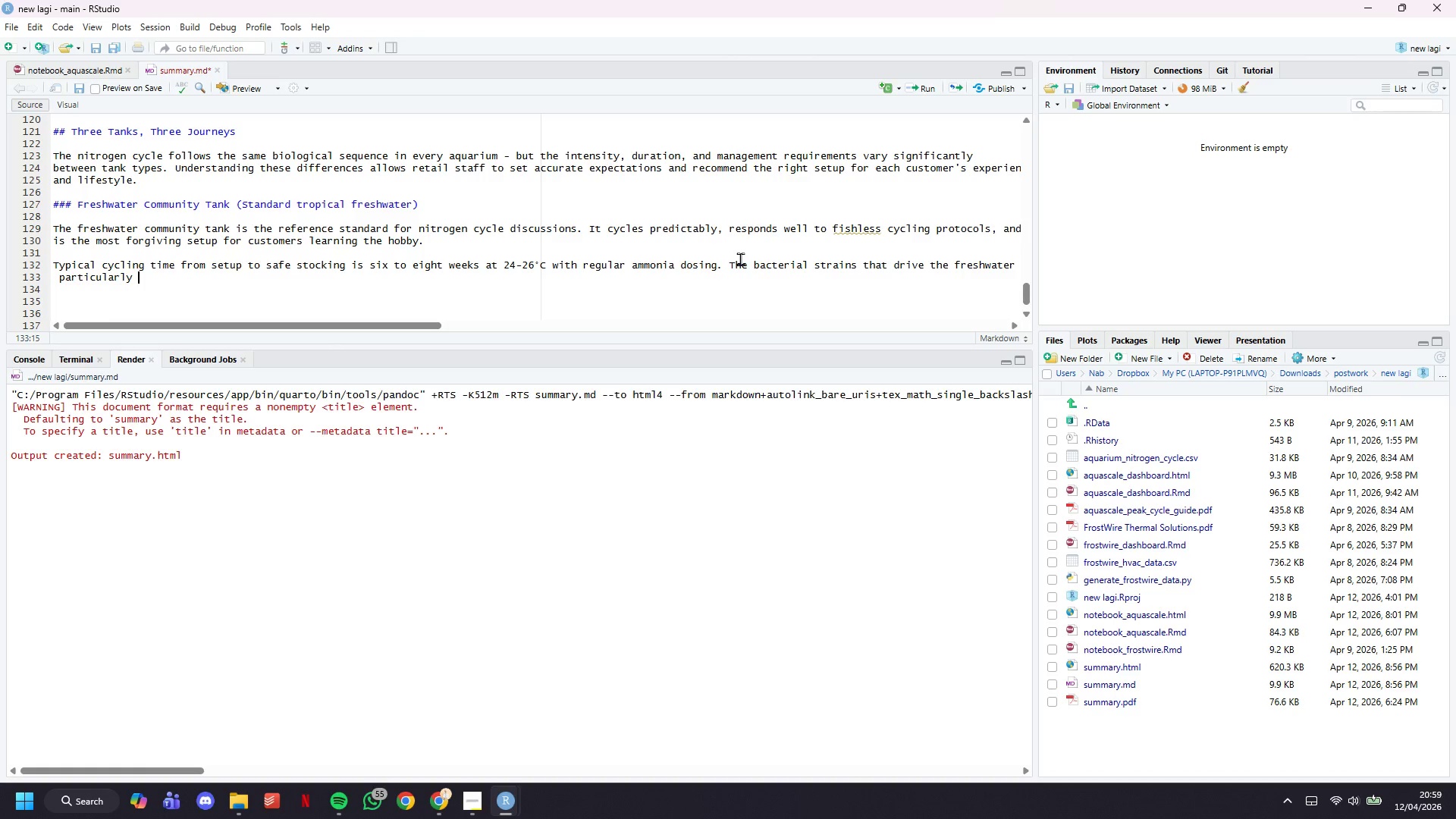 
type(Nitrosomanas europaea and Nitrospira defluvii - are robust, fast-growing, and wel)
key(Backspace)
type(ll-understood. This is the tank type mosy)
key(Backspace)
type(t customers)
 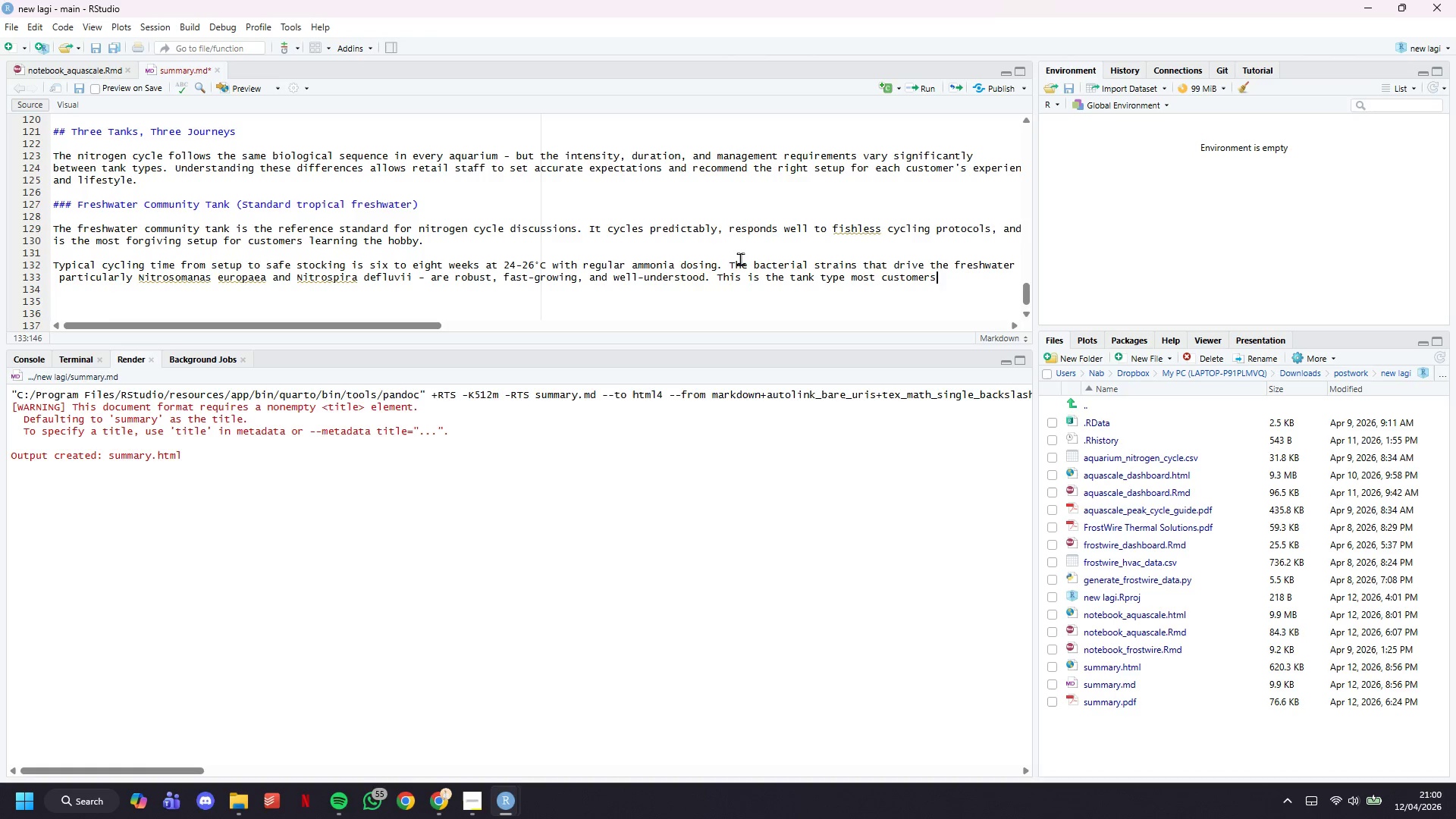 
key(Enter)
 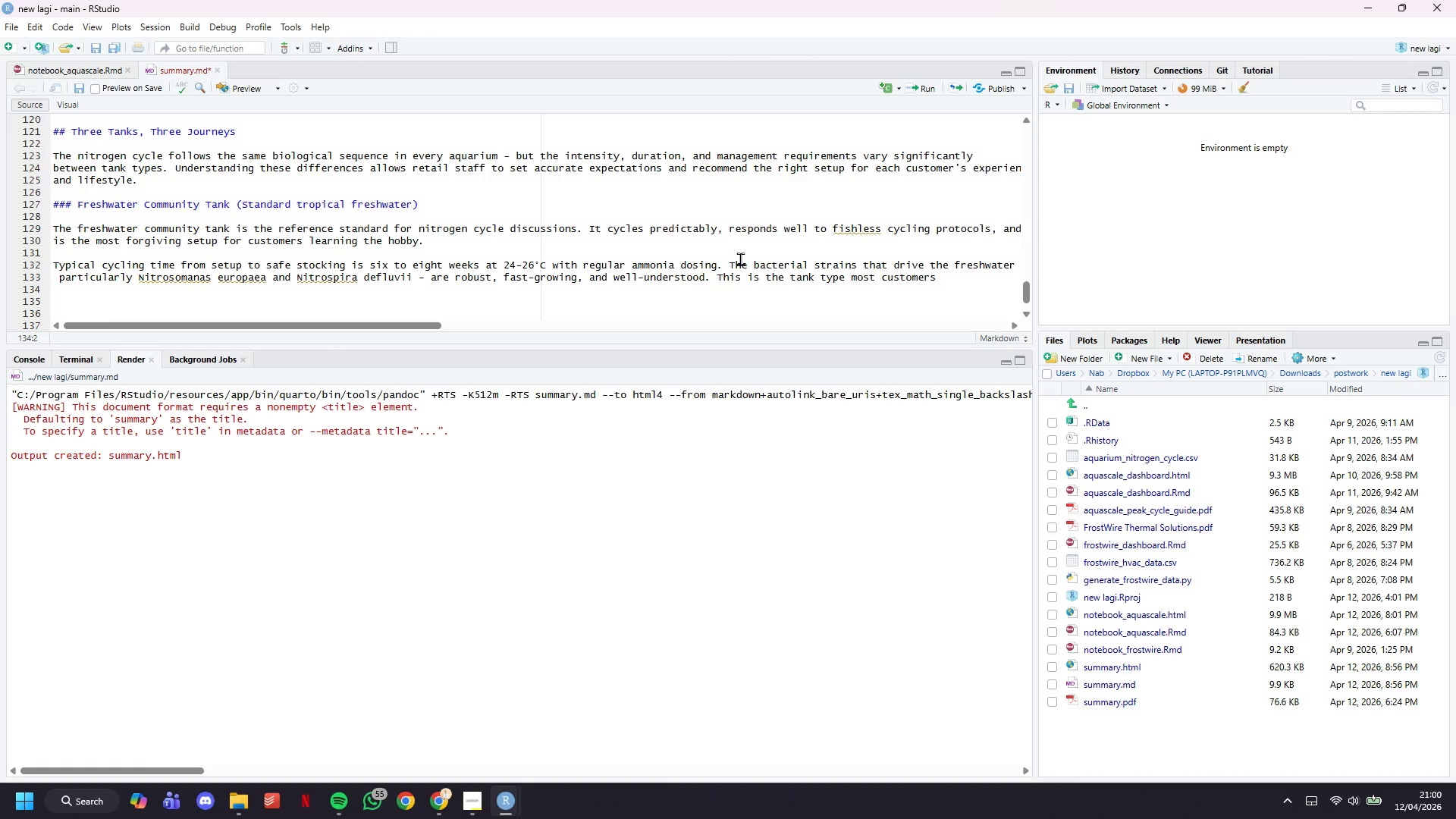 
type(will be setting up for the first time)
 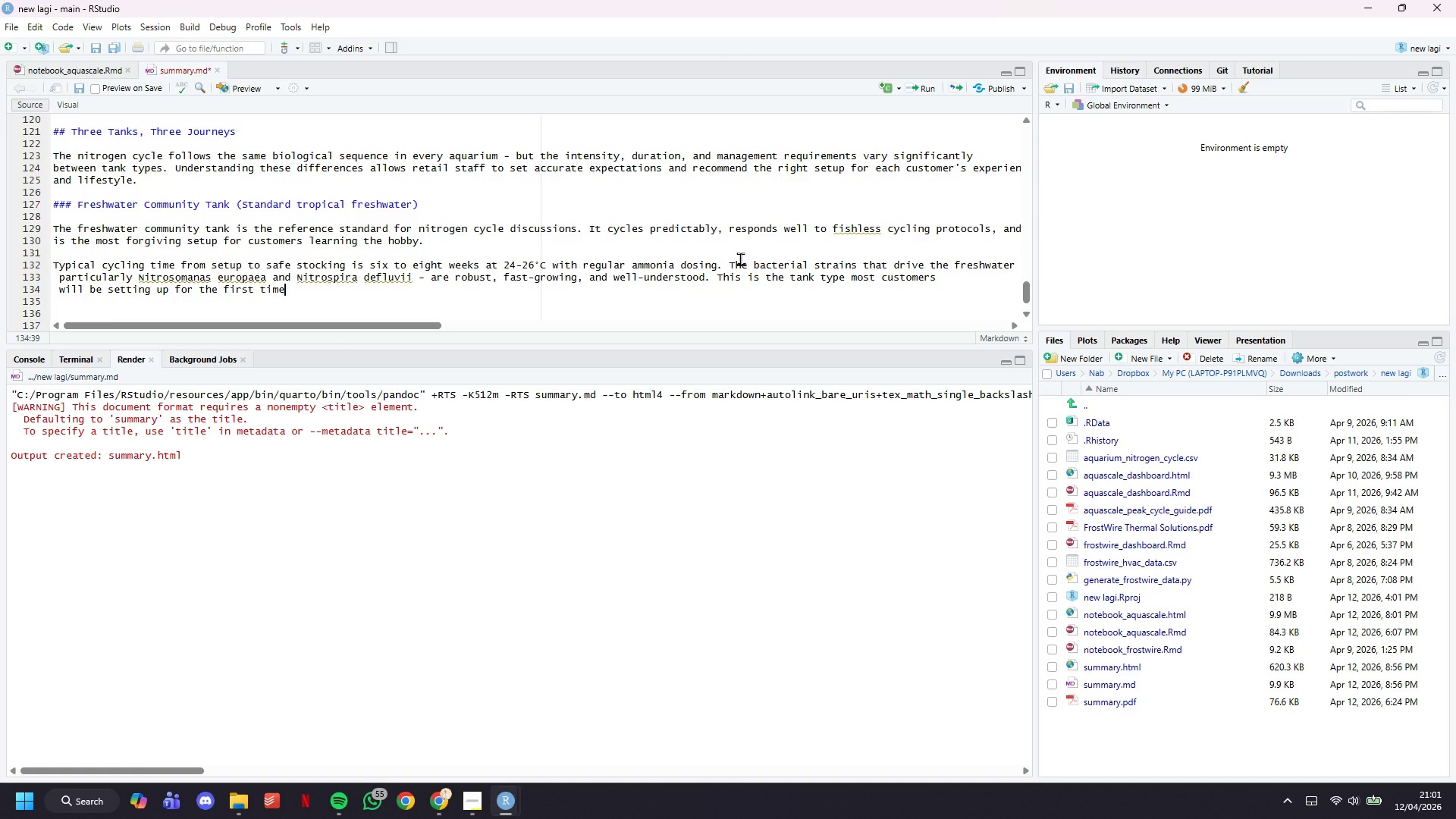 
wait(39.02)
 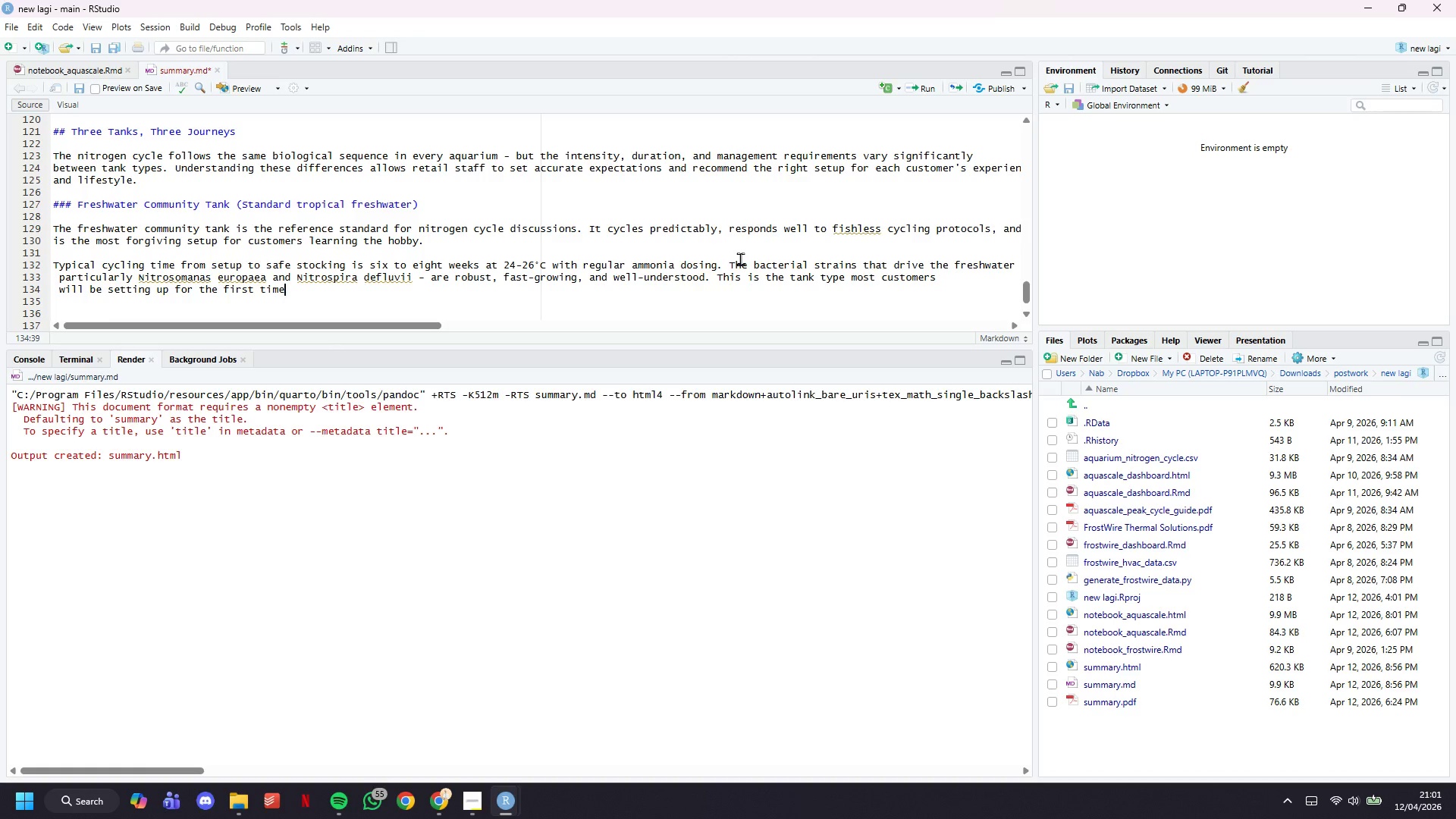 
type(and t)
key(Backspace)
key(Backspace)
key(Backspace)
key(Backspace)
key(Backspace)
type(, and the )
 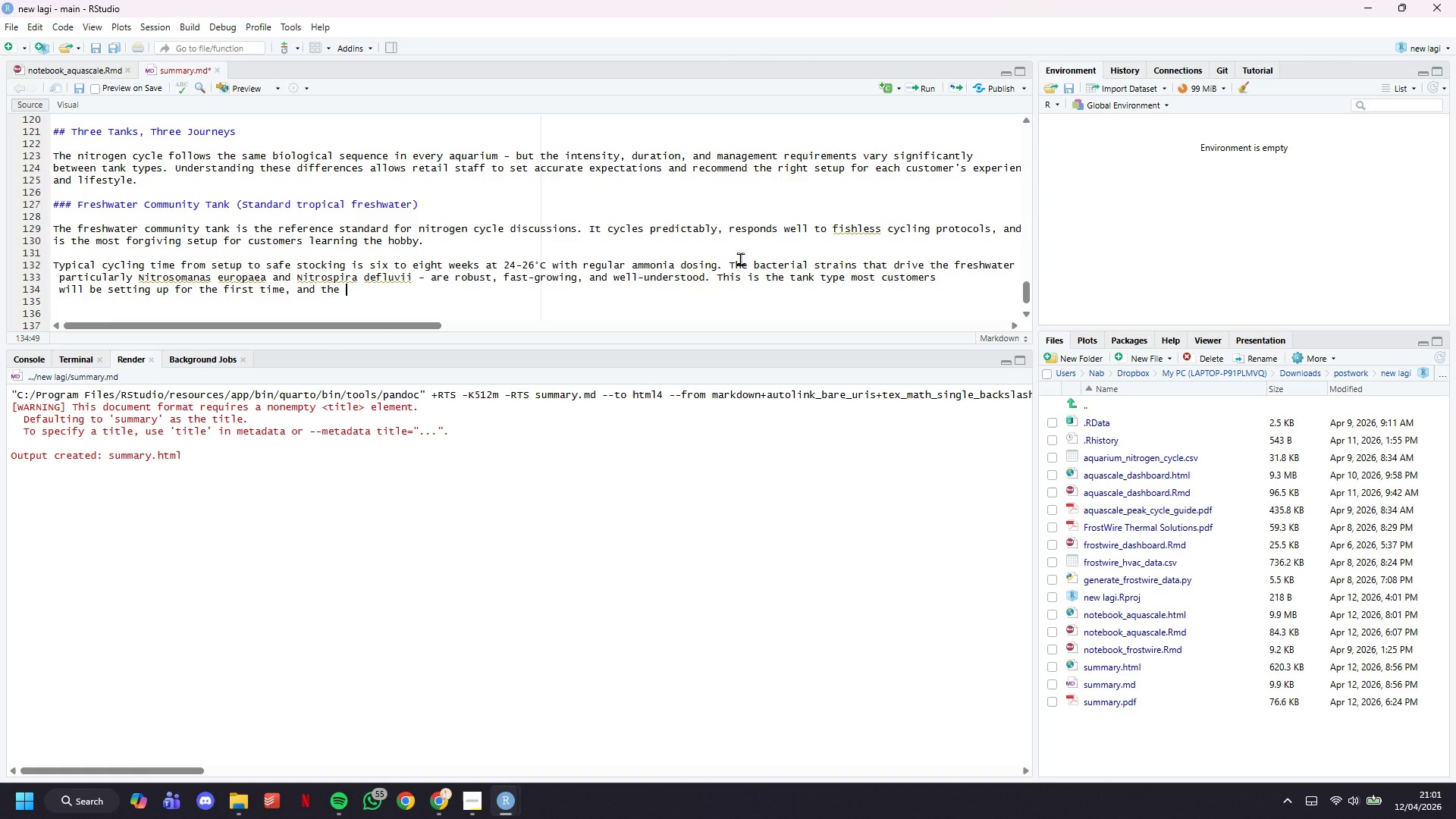 
type(one where a clear, a)
key(Backspace)
type(well-timed )
 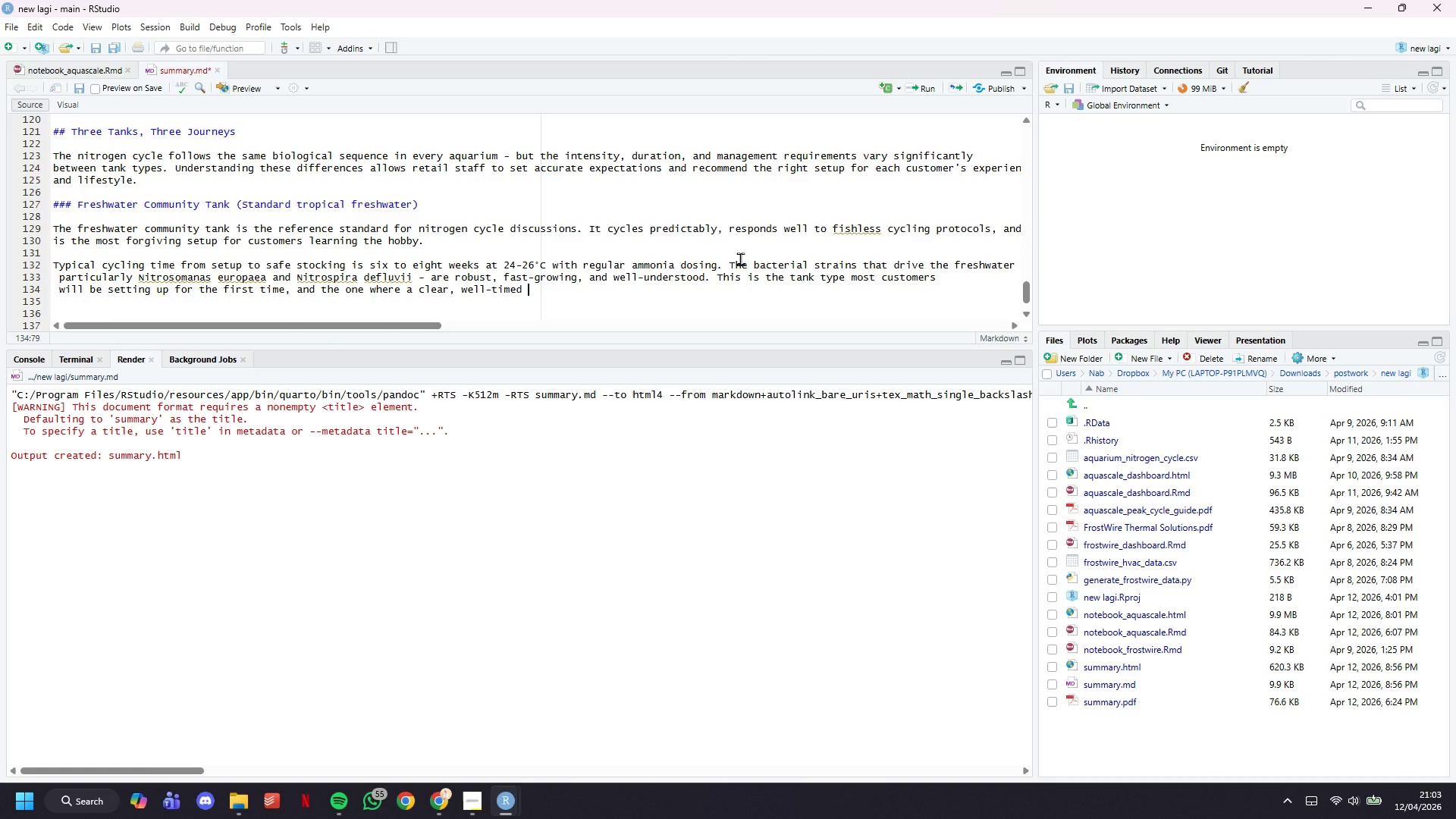 
wait(94.11)
 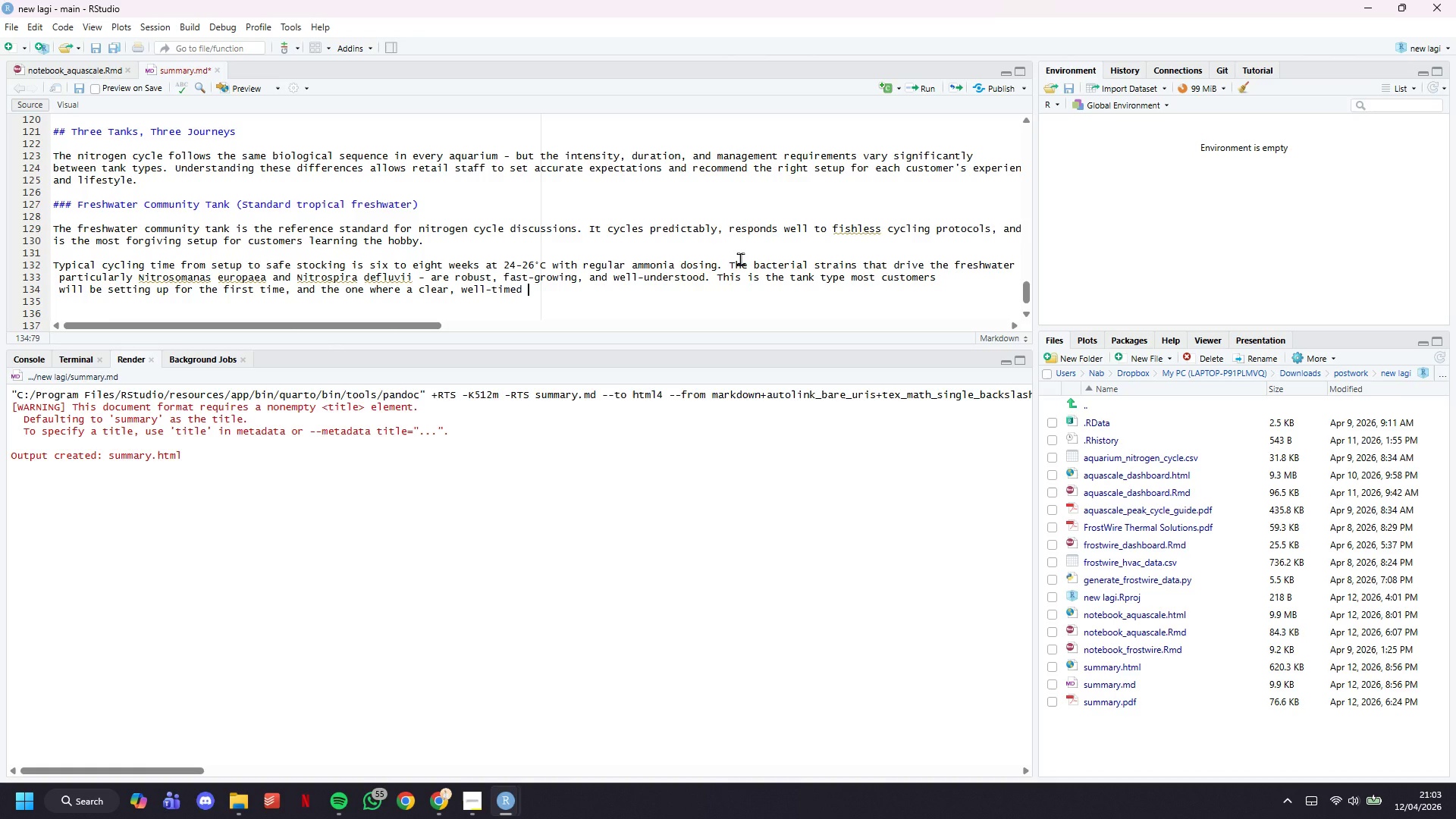 
type(expalantion of the cycle has the greatest impact on long-term customer retention.)
 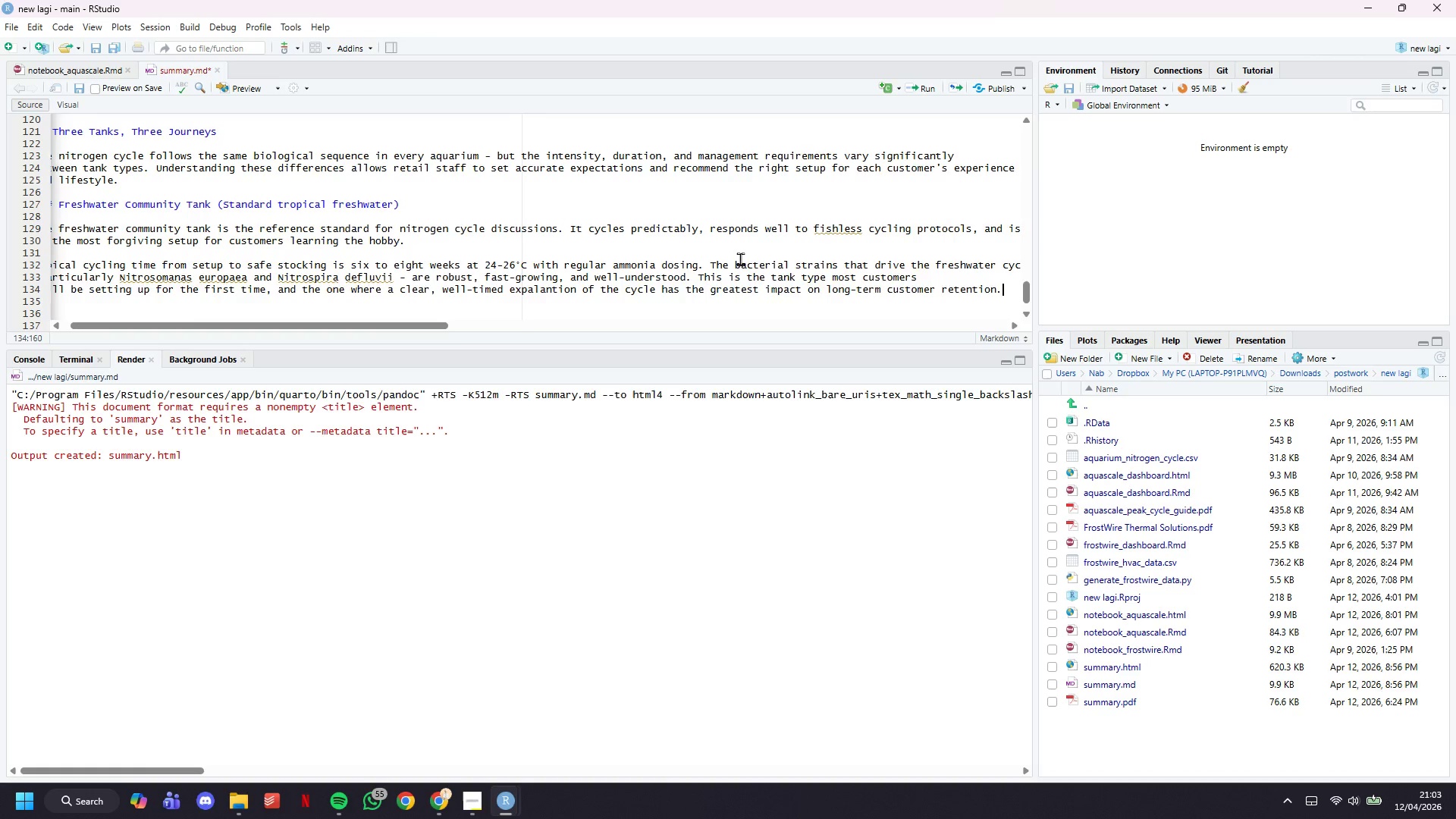 
key(Shift+Enter)
 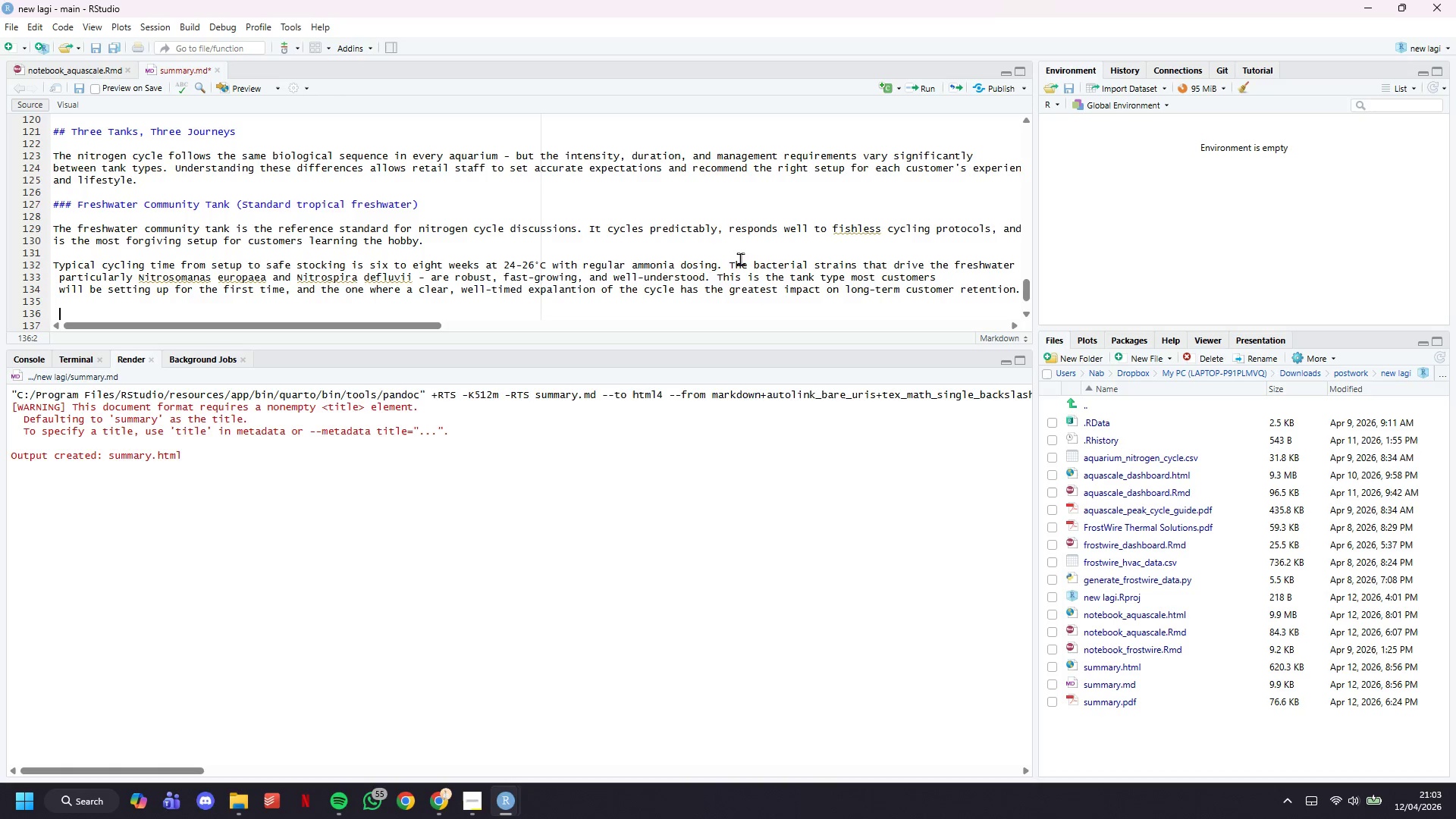 
key(Shift+Enter)
 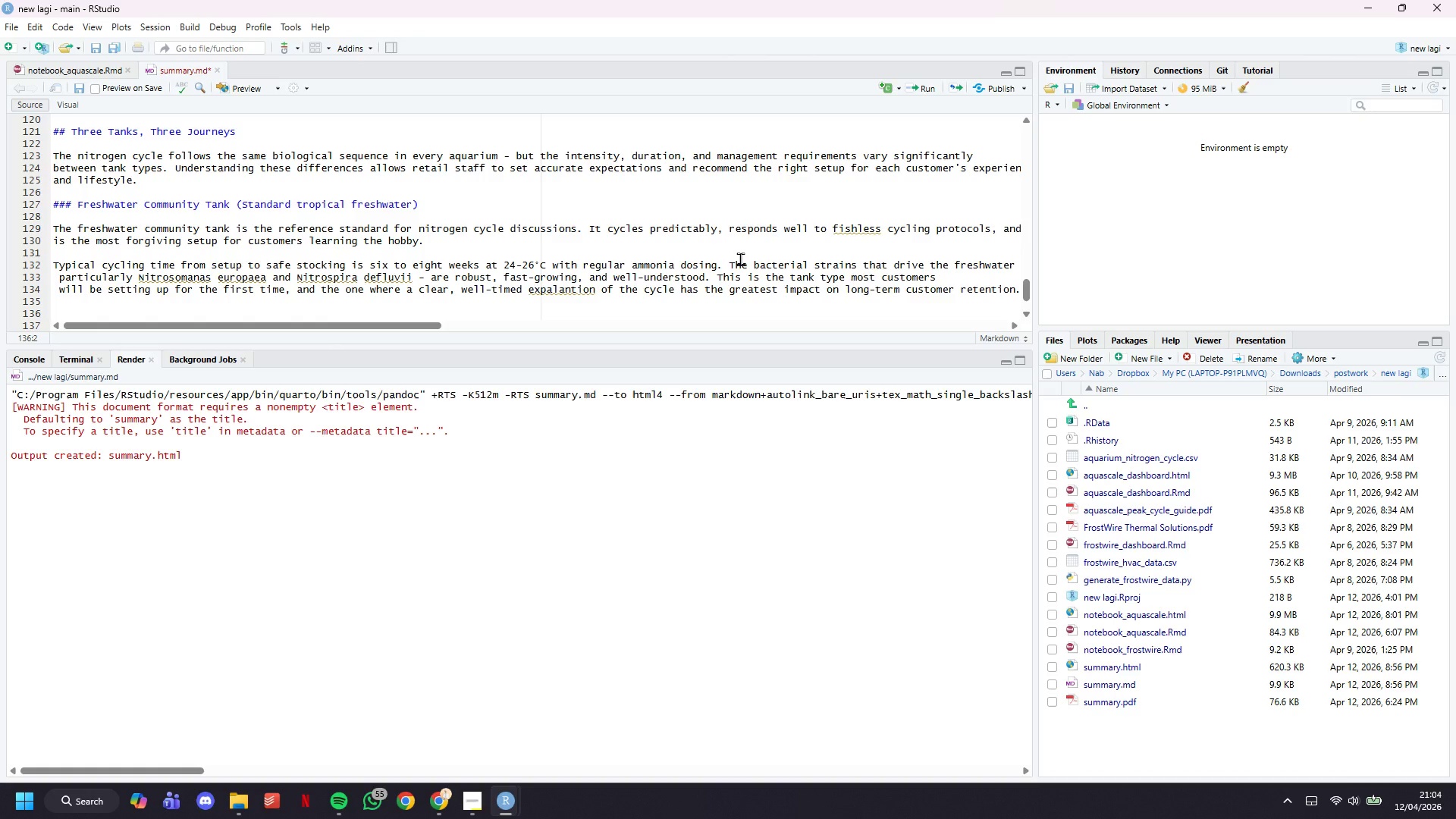 
wait(60.73)
 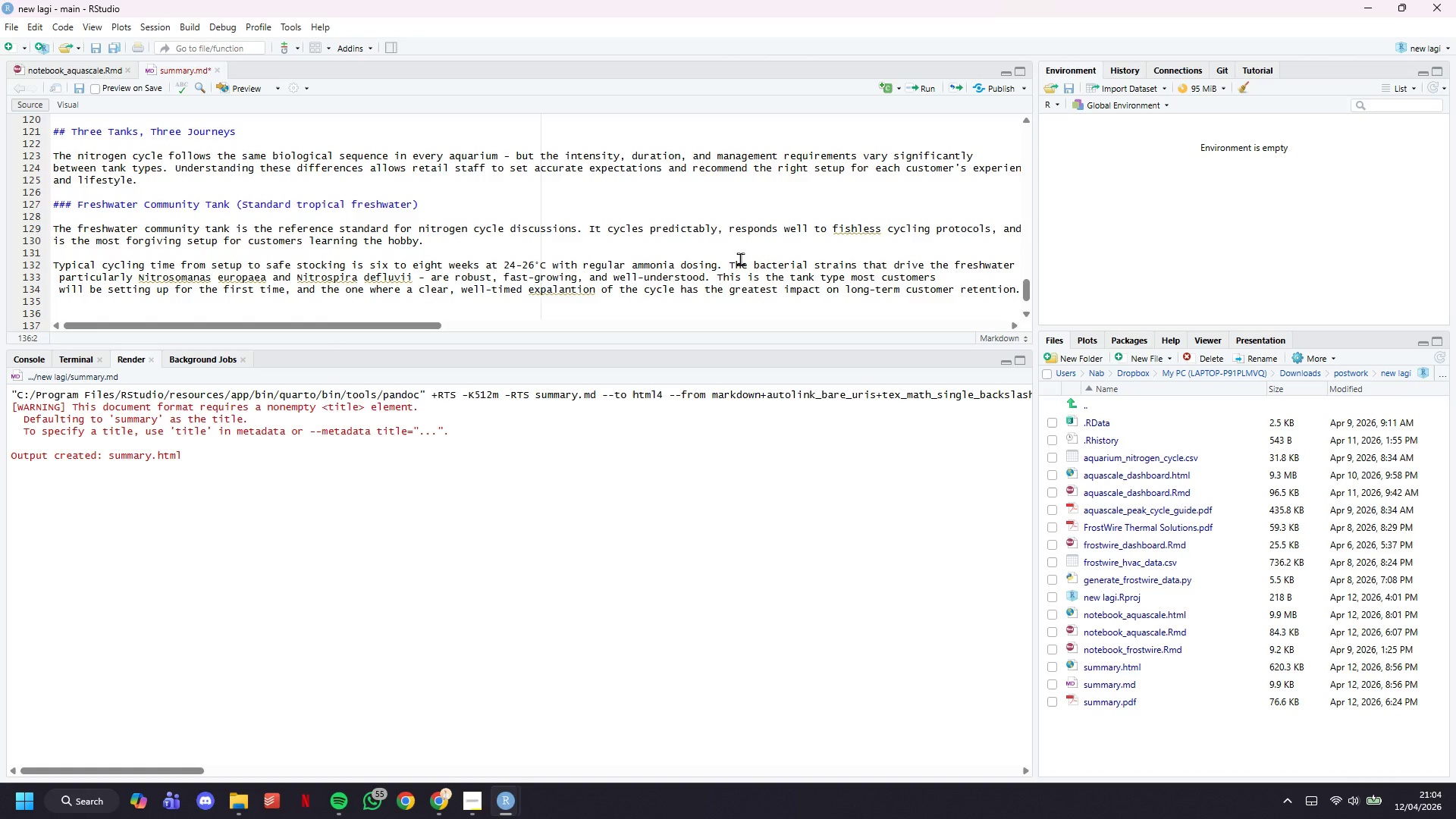 
scroll: coordinate [846, 290], scroll_direction: down, amount: 5.0
 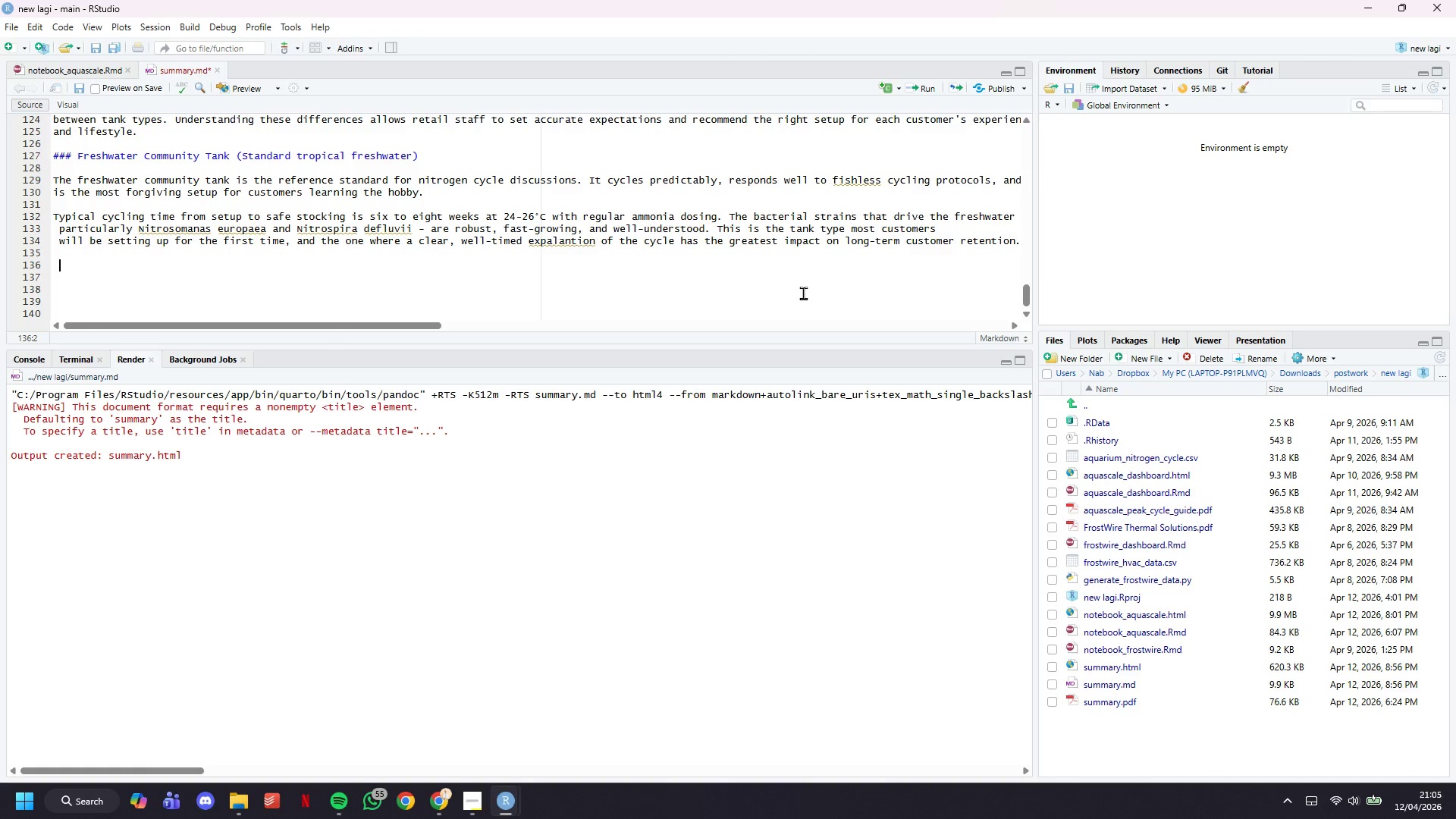 
wait(36.77)
 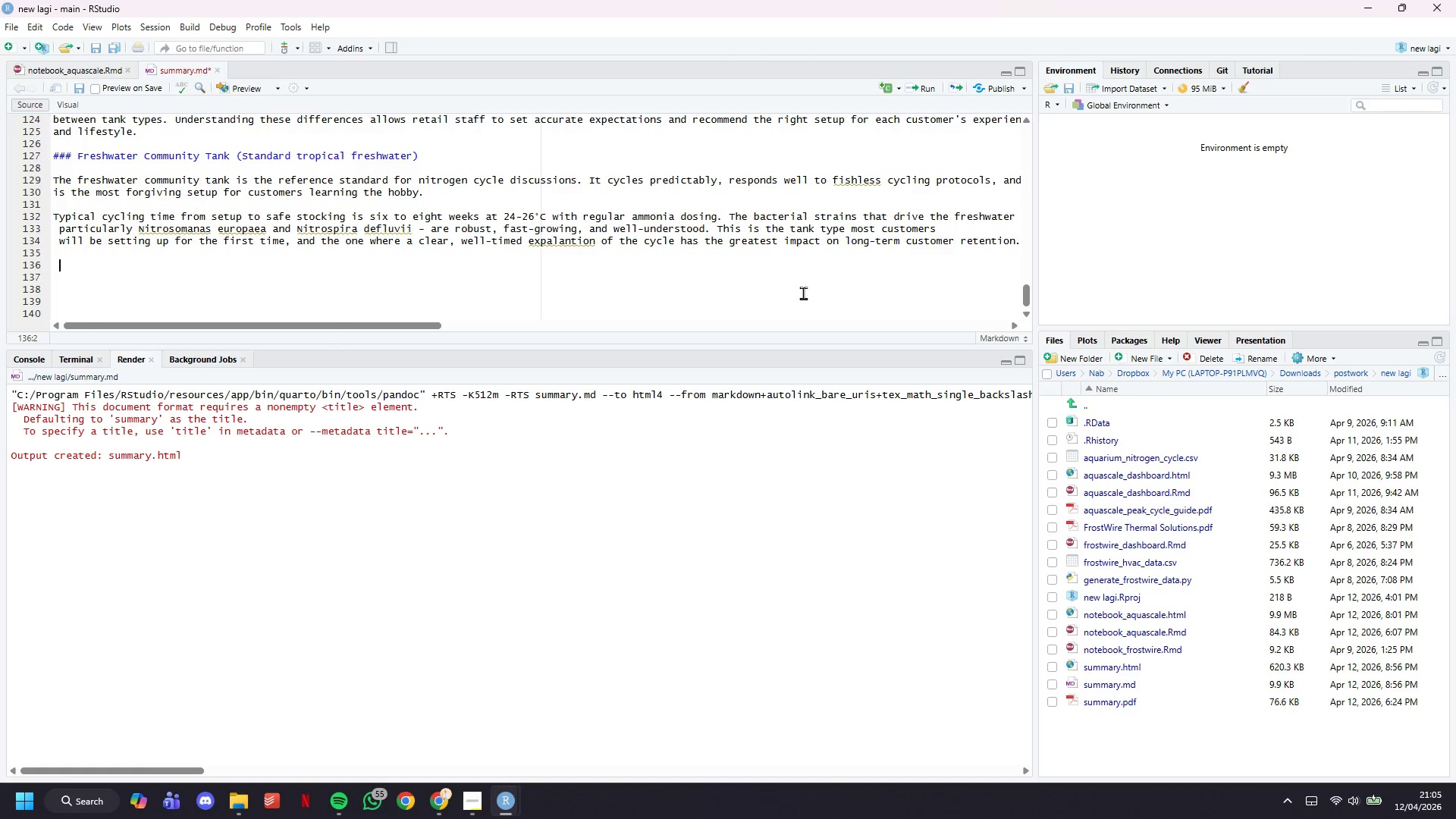 
type(****)
 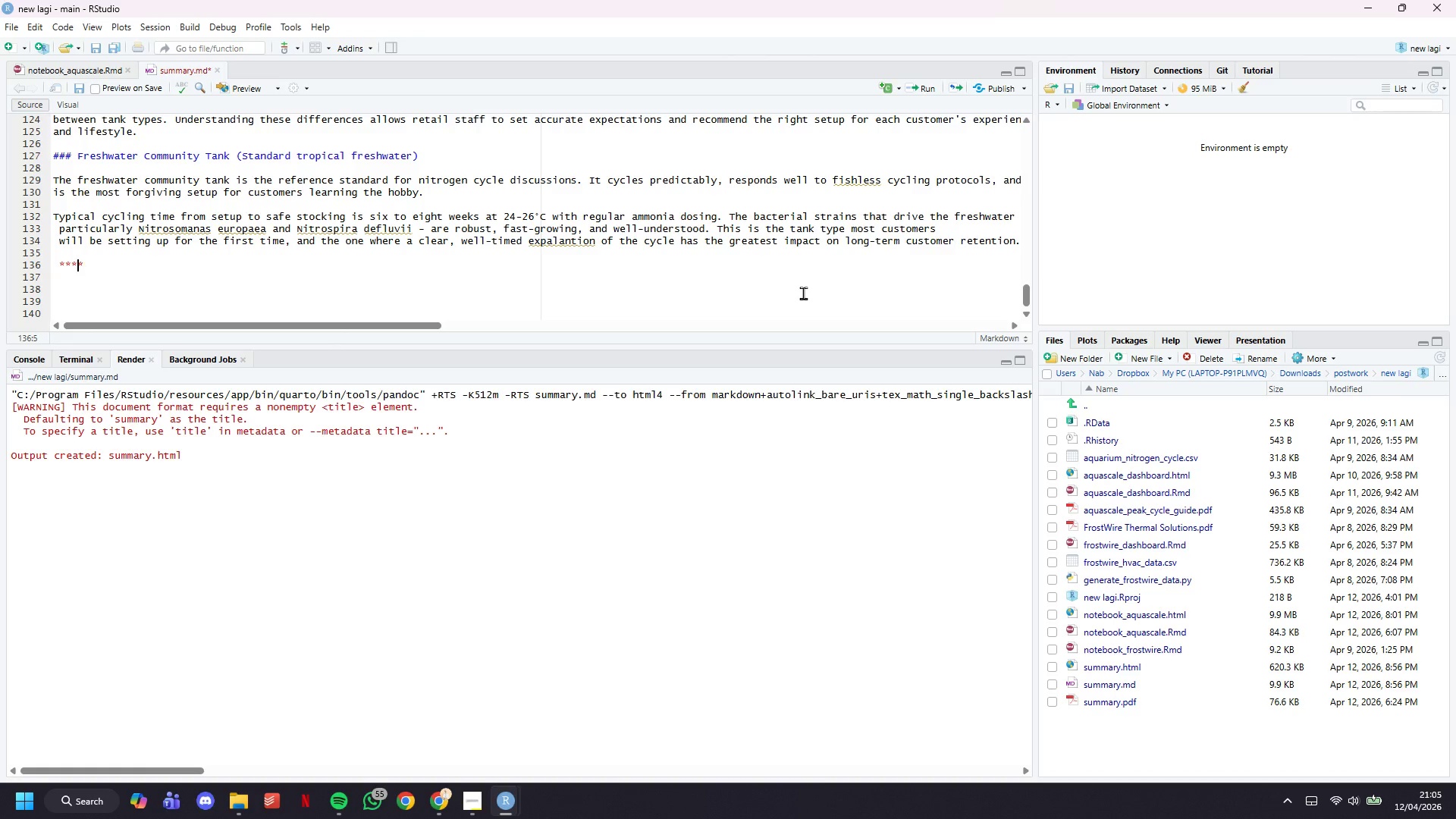 
key(ArrowLeft)
 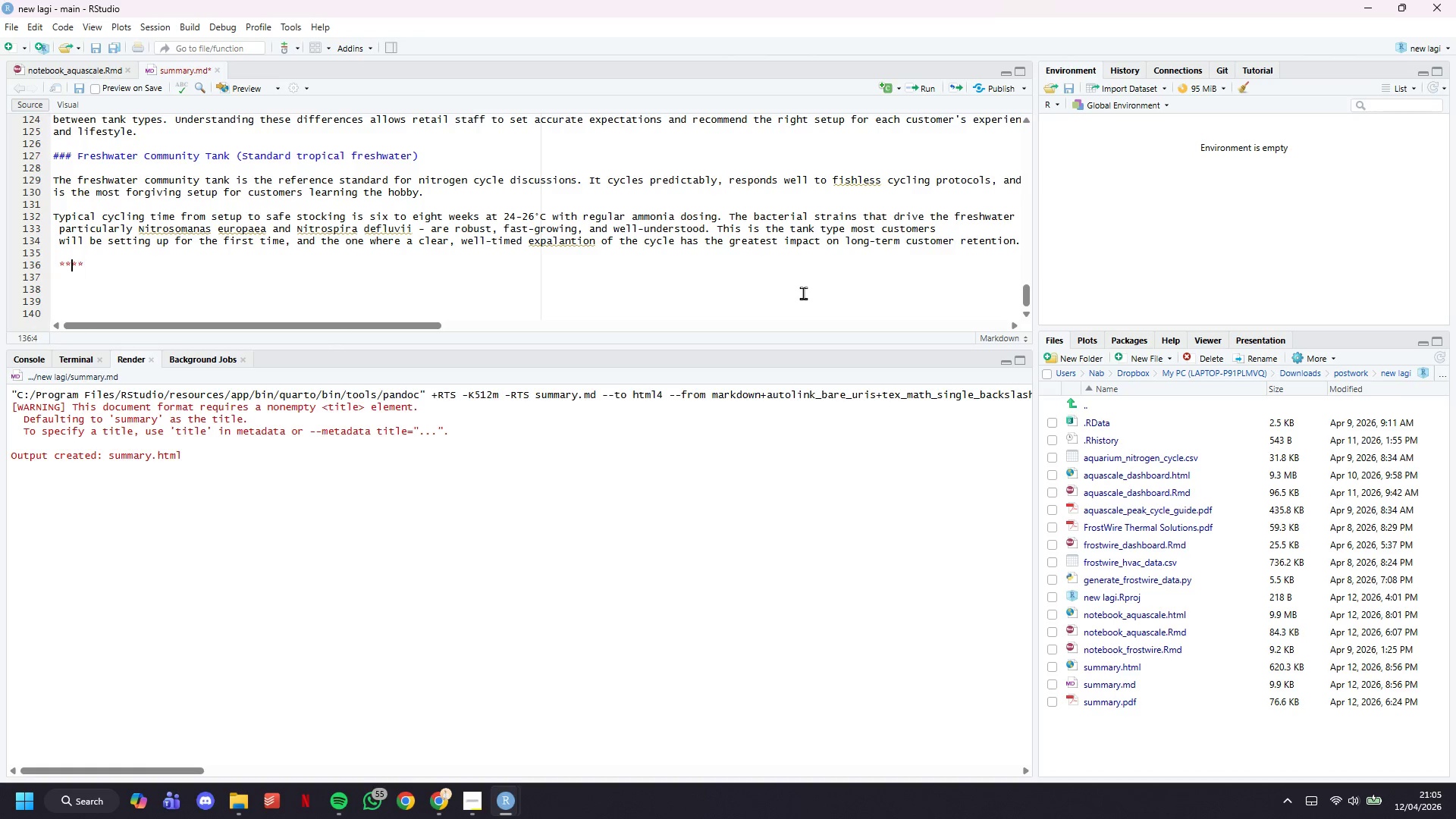 
key(ArrowLeft)
 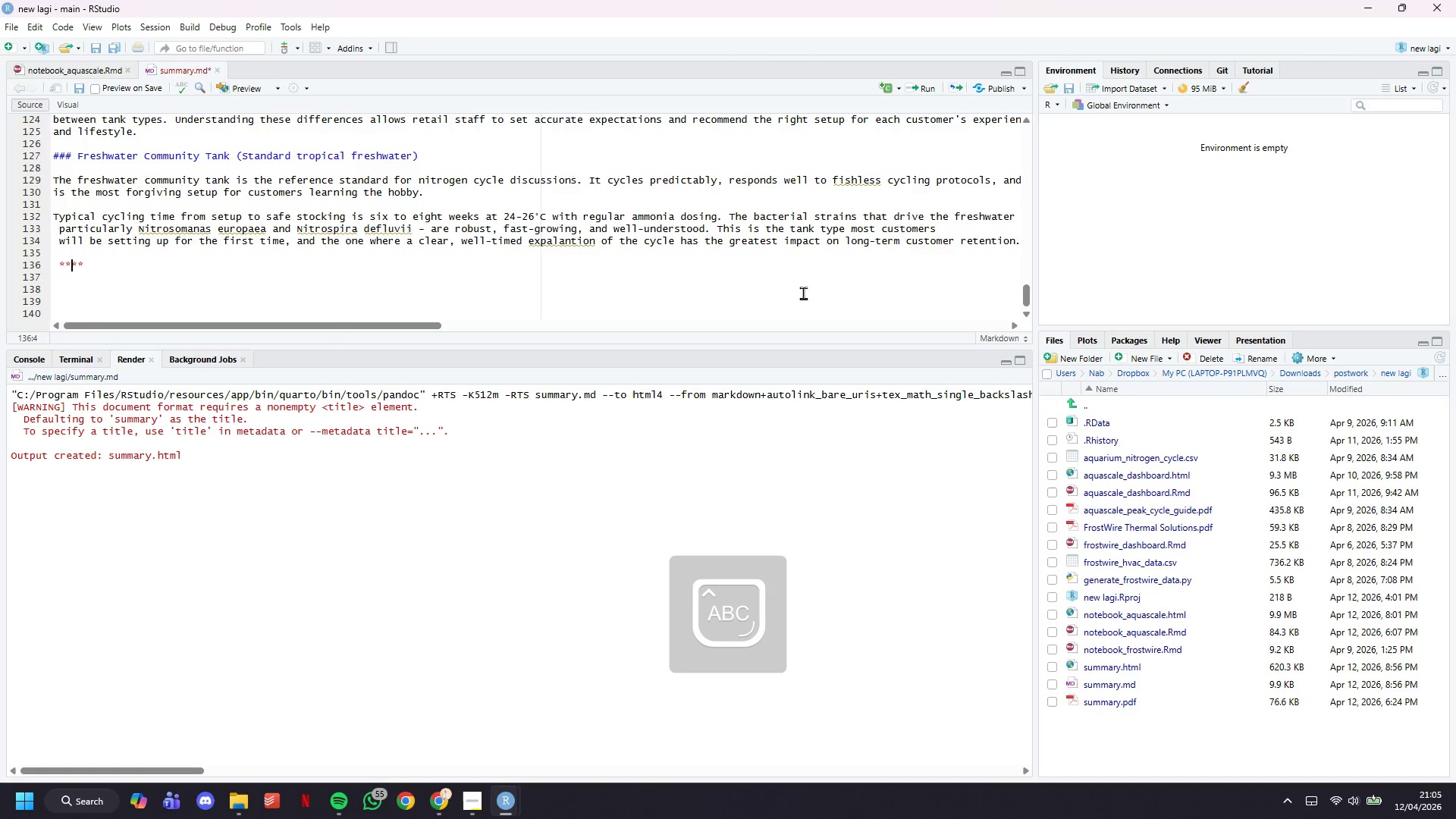 
type(Ammonia behaviour:)
 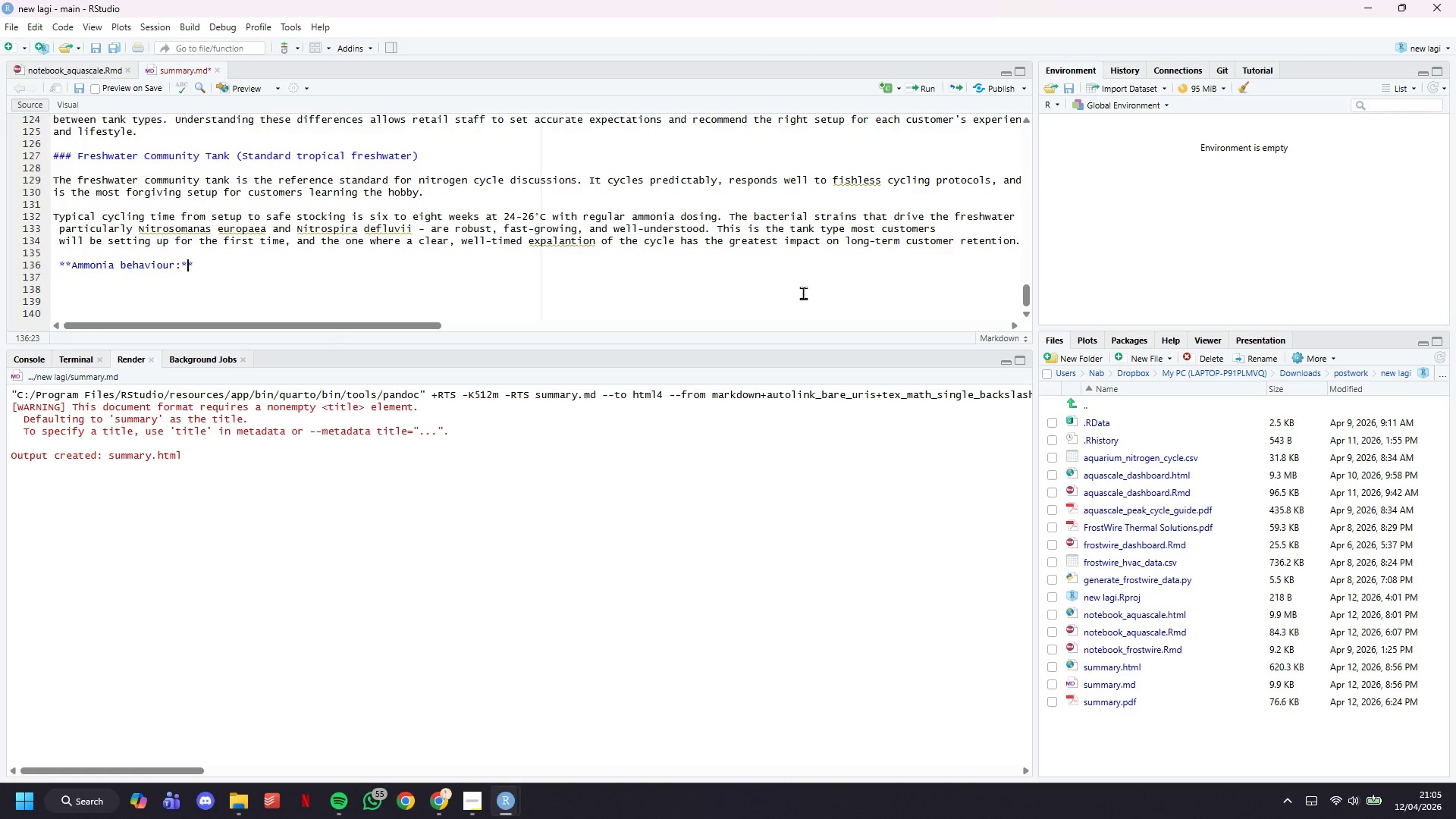 
key(ArrowRight)
 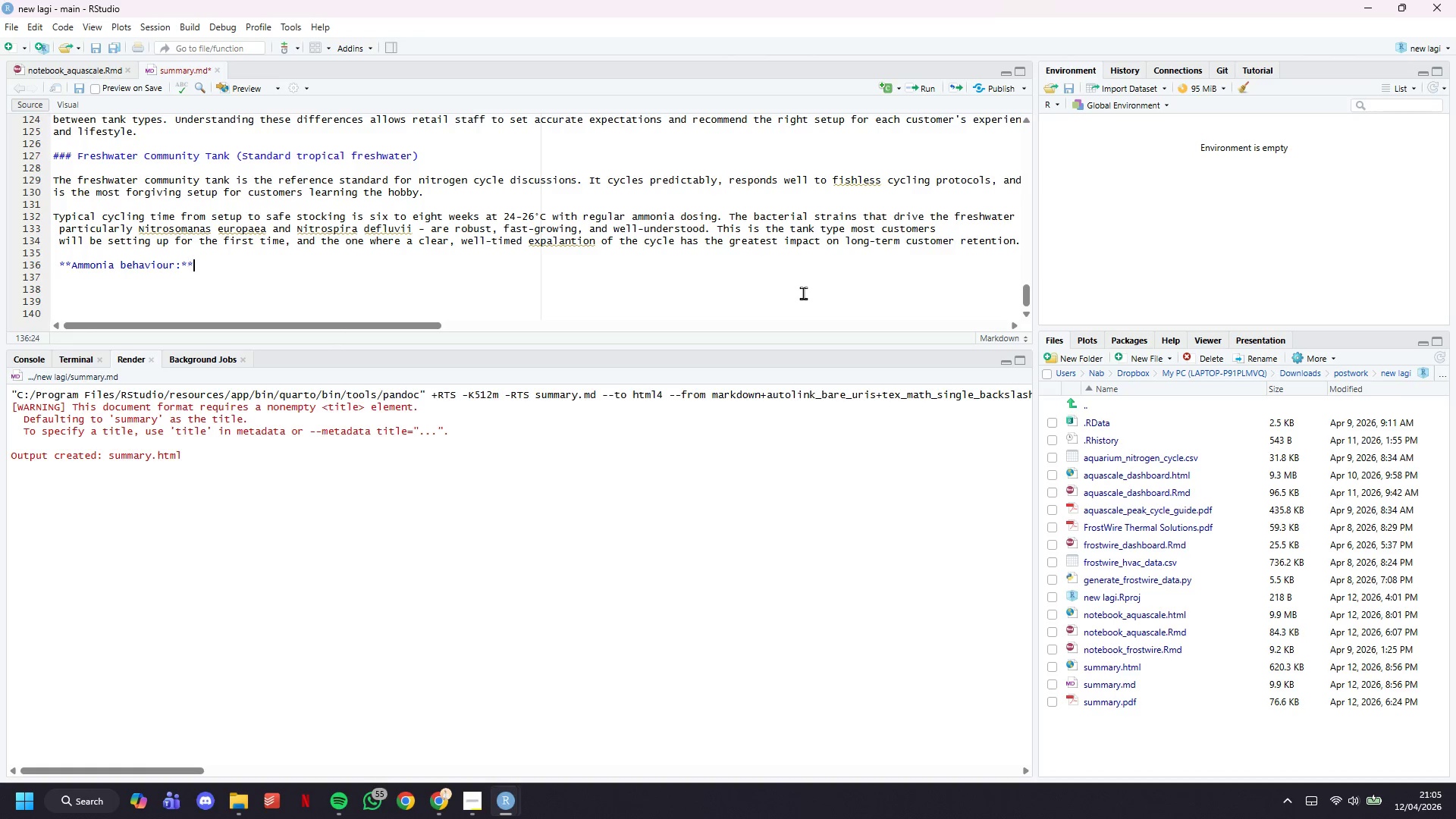 
key(ArrowRight)
 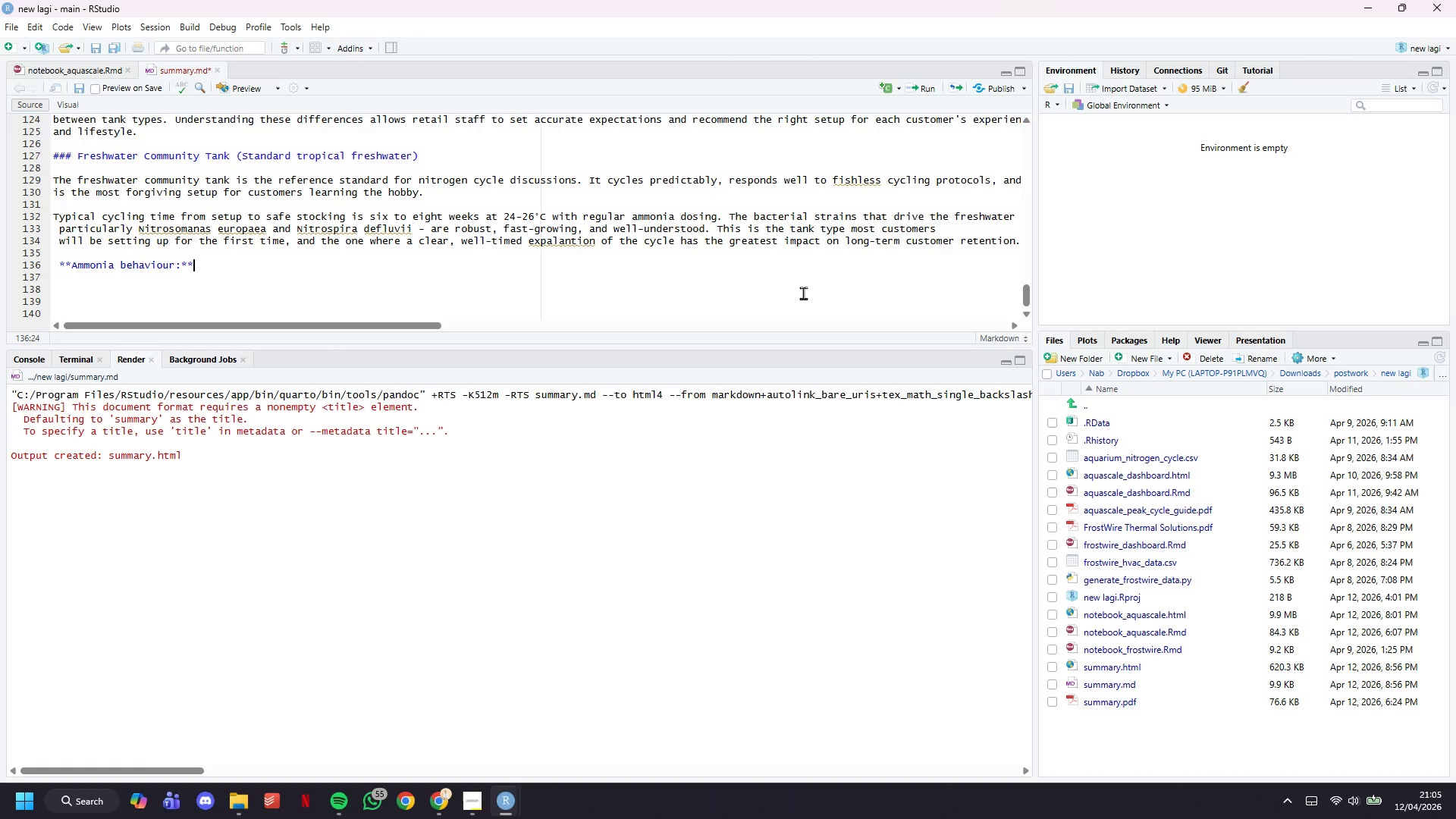 
hold_key(key=ShiftLeft, duration=1.5)
 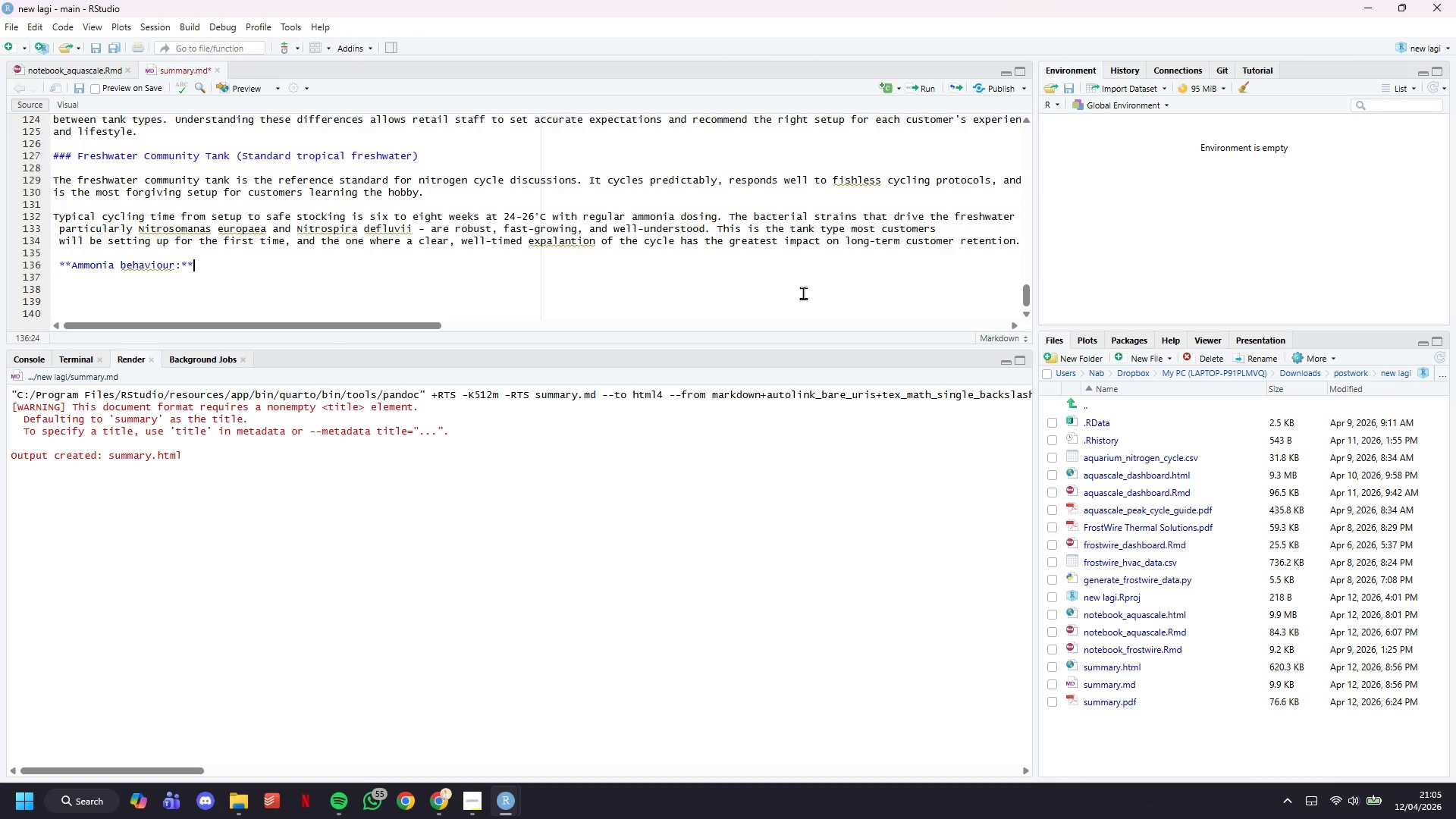 
hold_key(key=ShiftLeft, duration=1.52)
 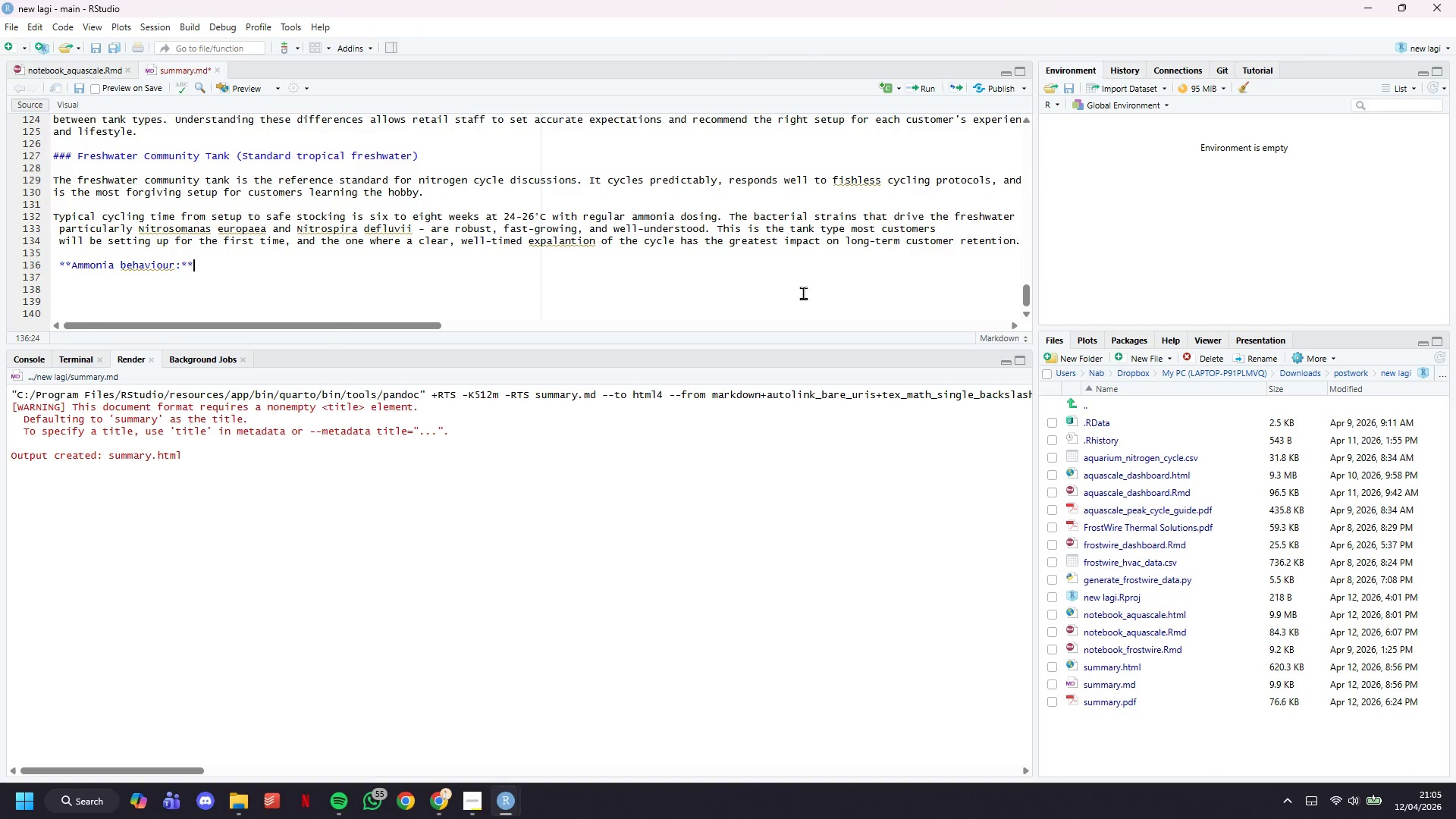 
hold_key(key=ShiftLeft, duration=1.51)
 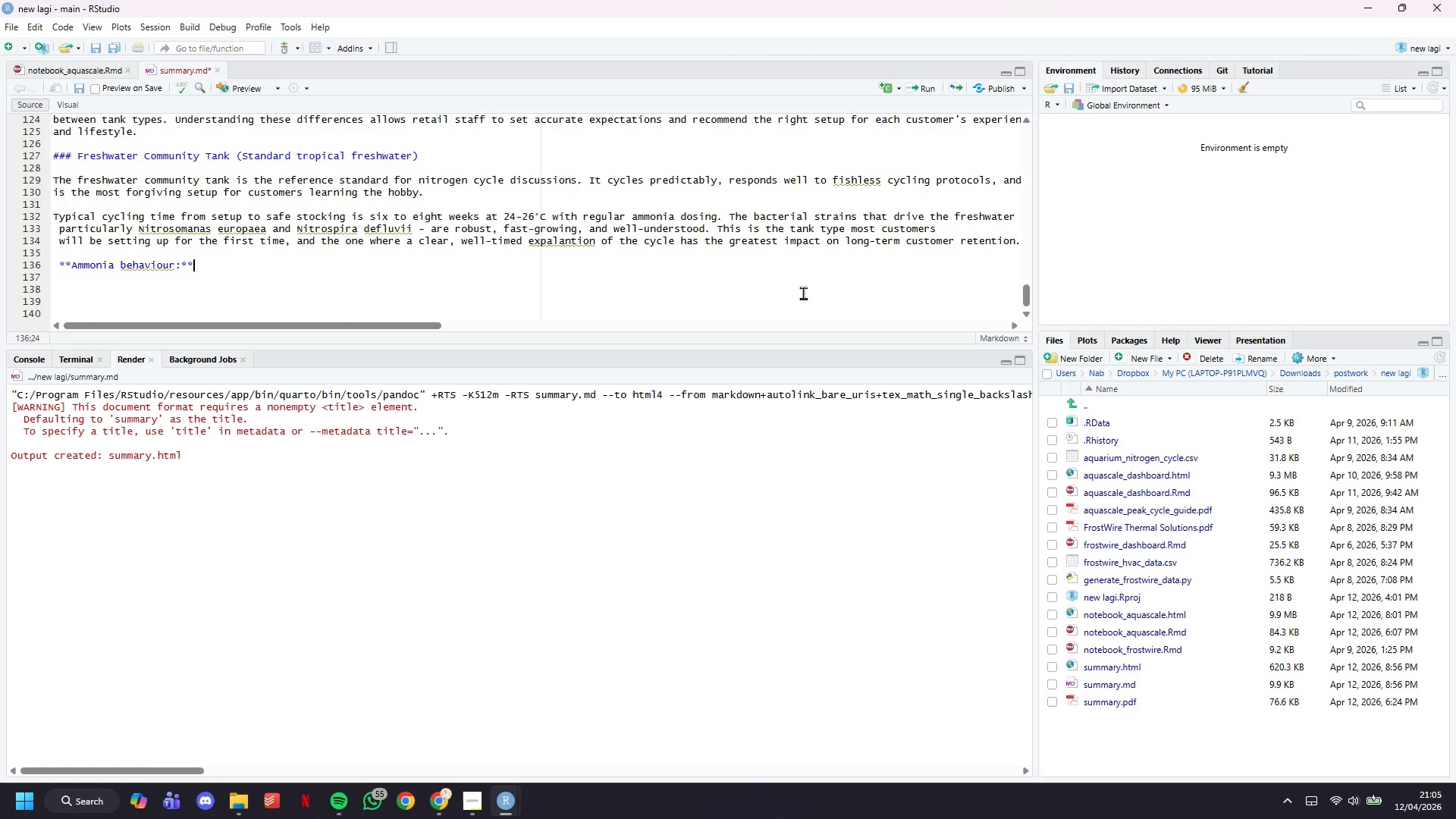 
key(Shift+Enter)
 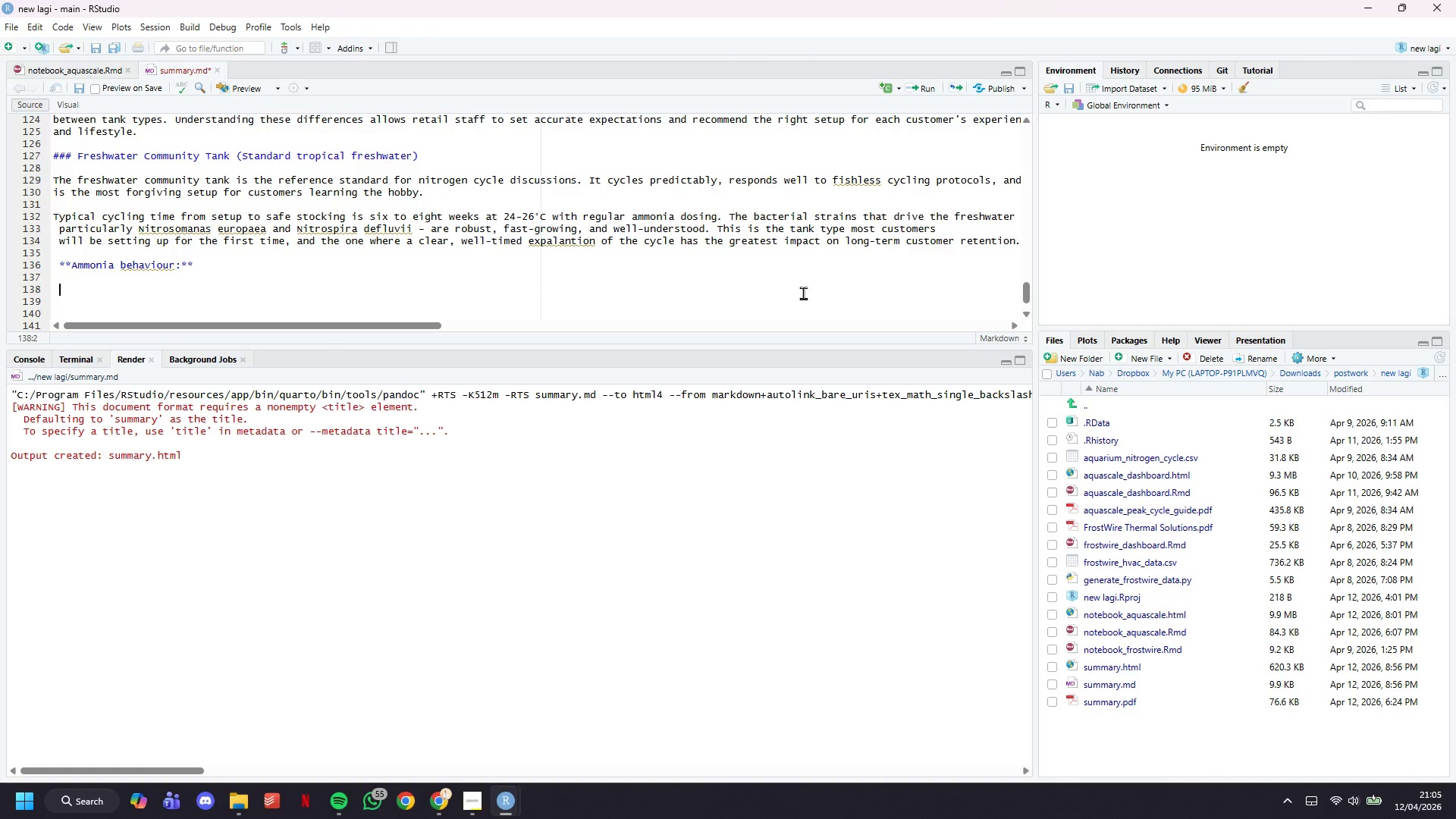 
key(Shift+Enter)
 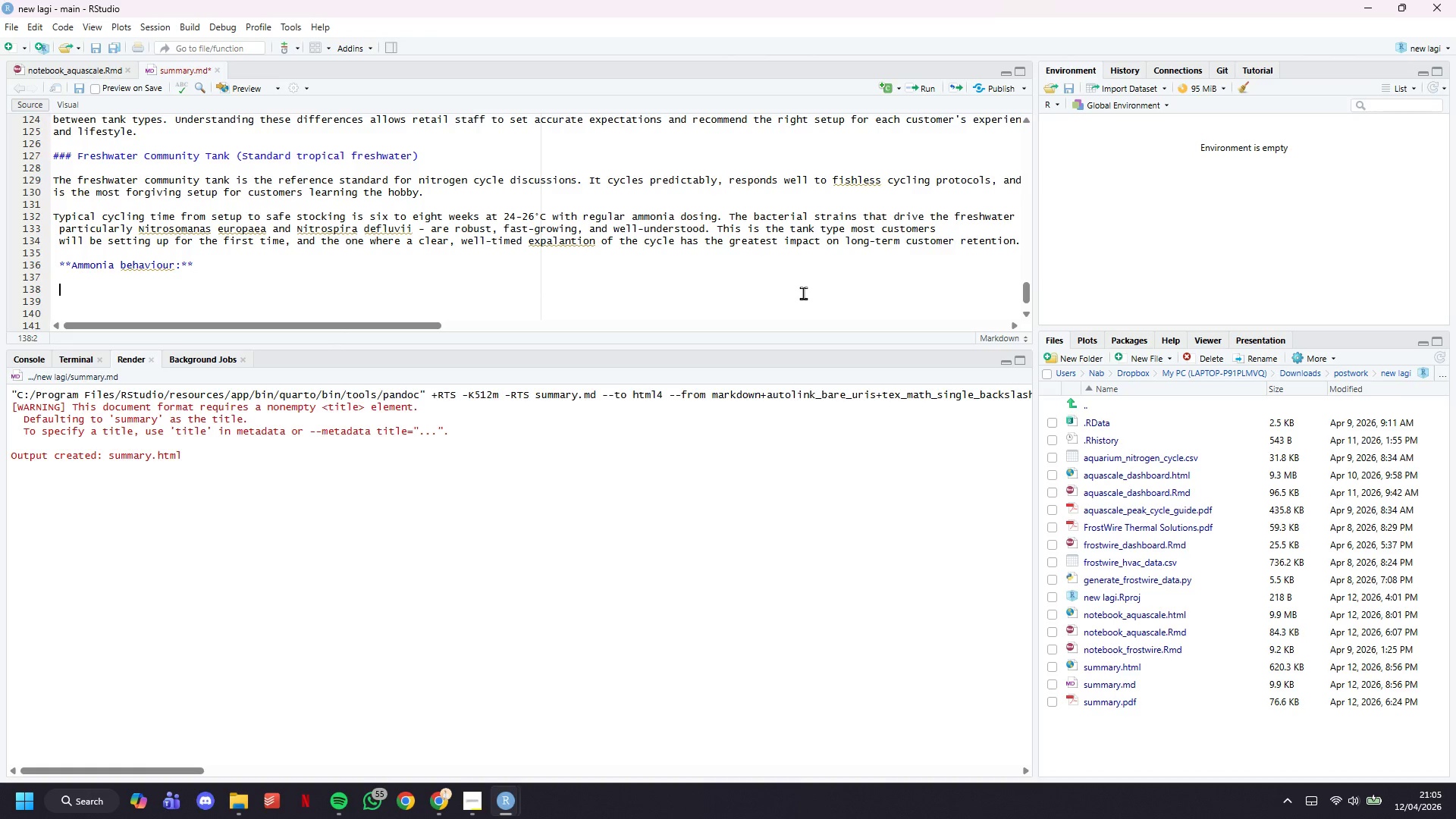 
type(Pekas at approximately )
 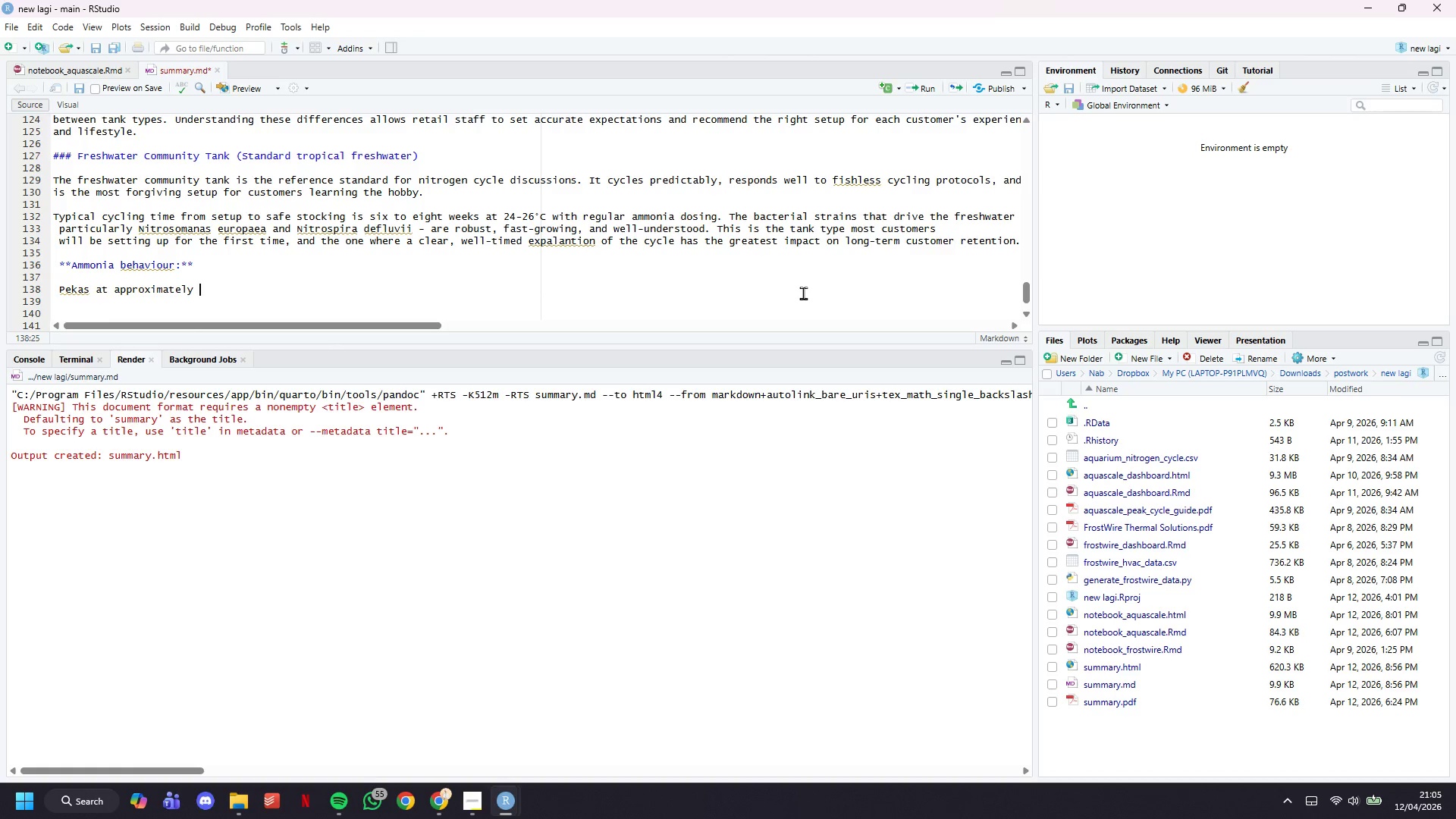 
type(3.89 ppm around Day 8. Te )
key(Backspace)
type(=he r)
key(Backspace)
key(Backspace)
key(Backspace)
key(Backspace)
key(Backspace)
key(Backspace)
key(Backspace)
type(The rise is gradual )
 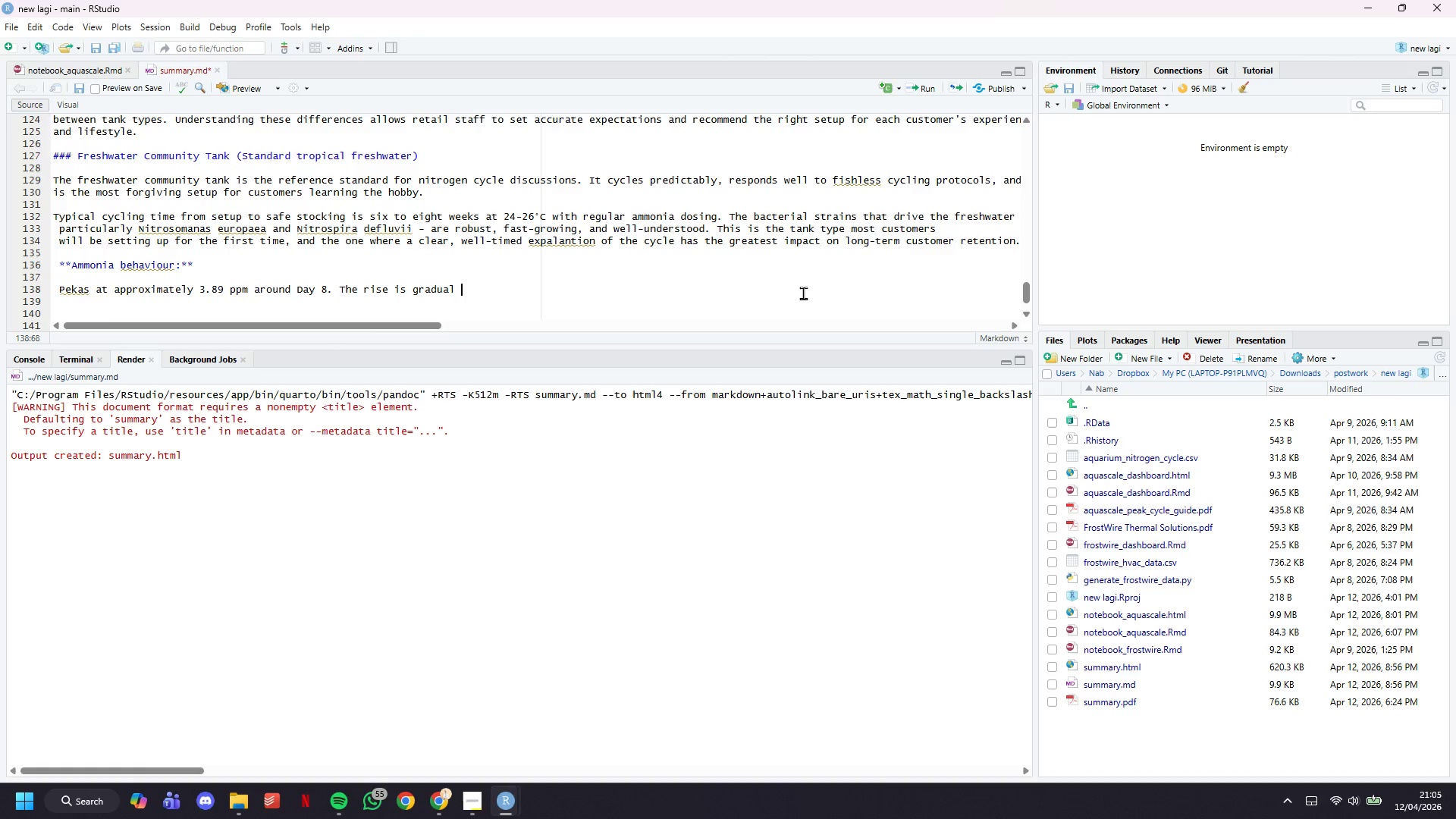 
wait(55.61)
 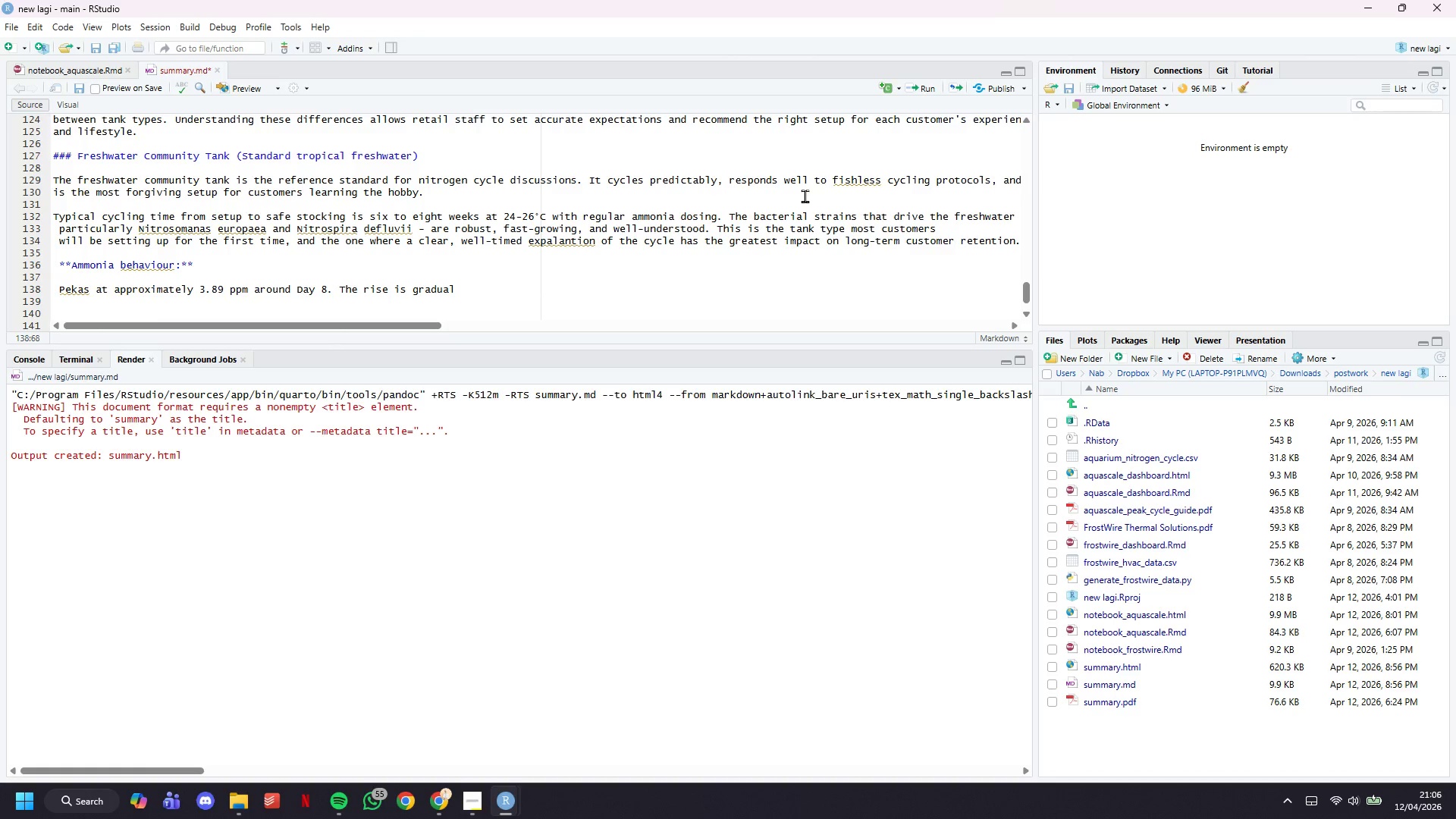 
scroll: coordinate [808, 196], scroll_direction: down, amount: 4.0
 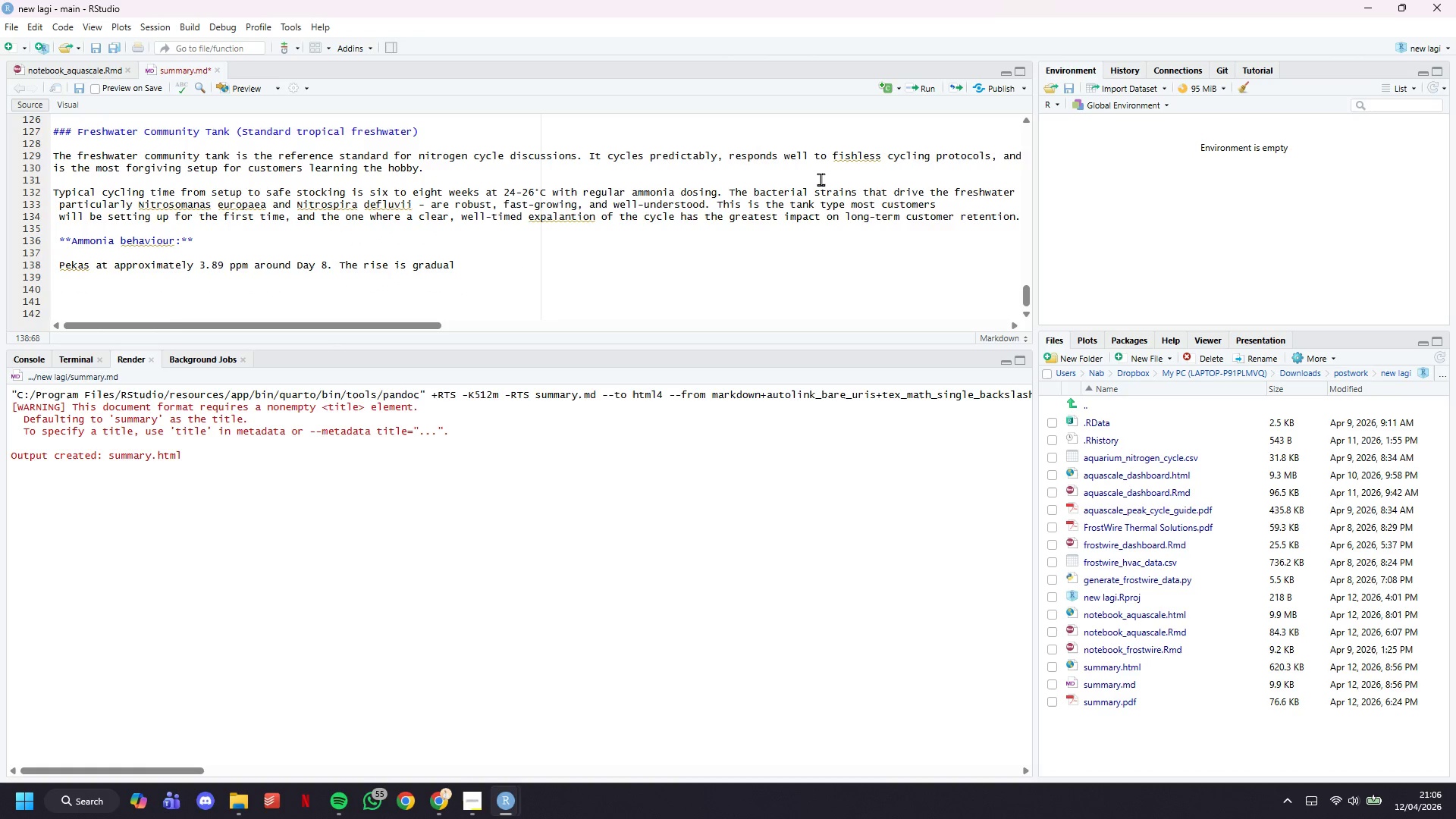 
key(ArrowUp)
 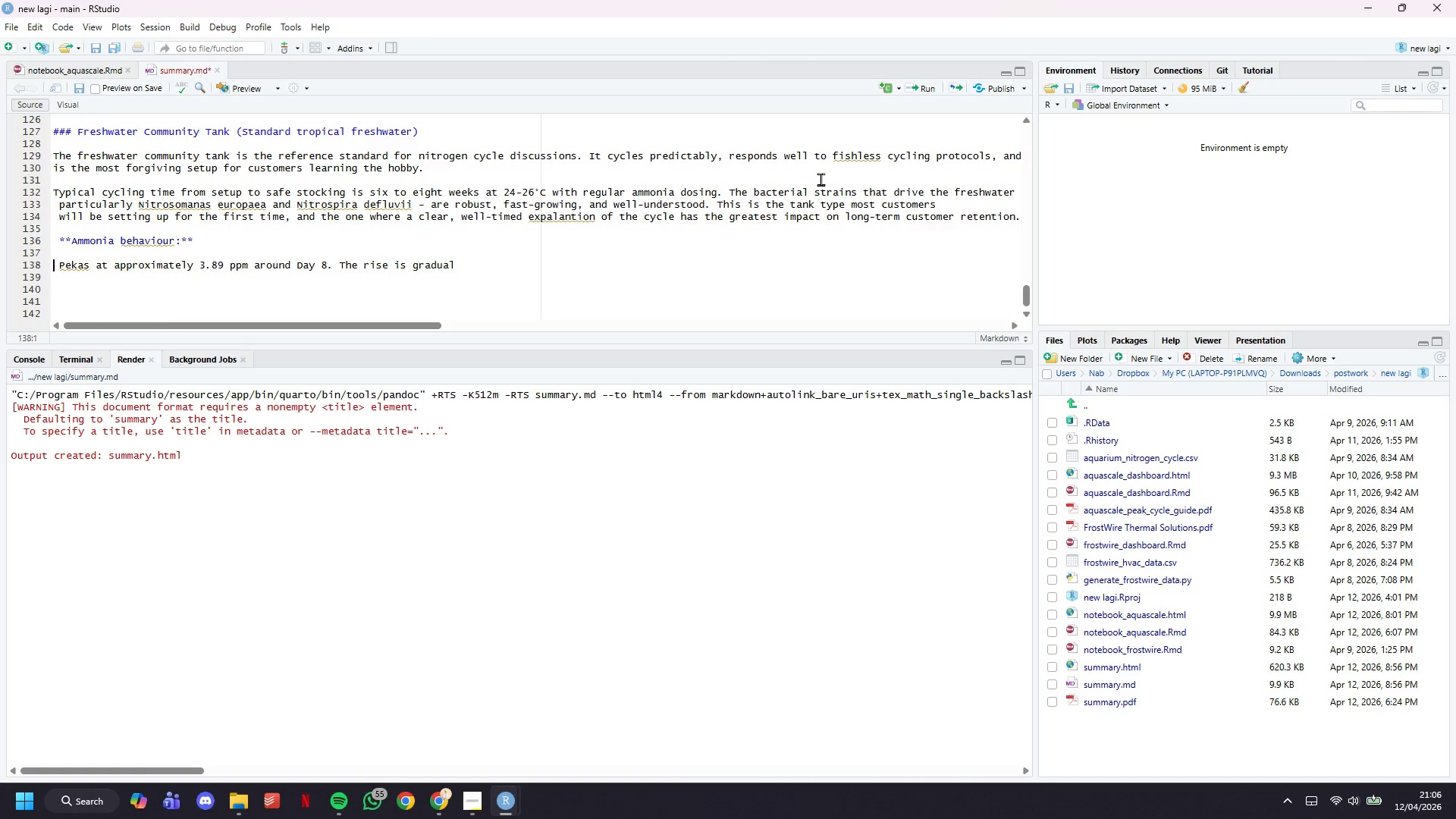 
key(ArrowRight)
 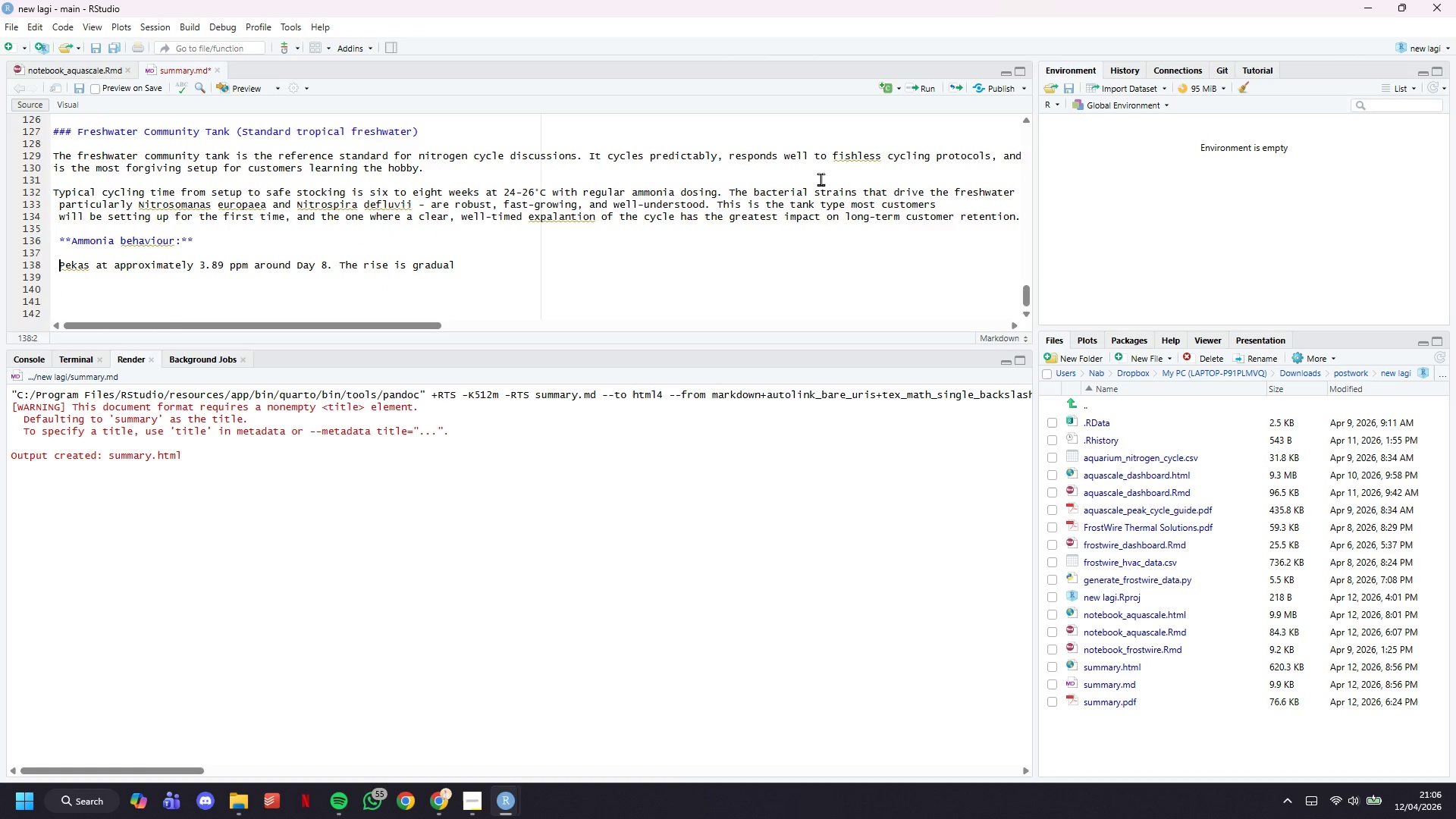 
key(ArrowRight)
 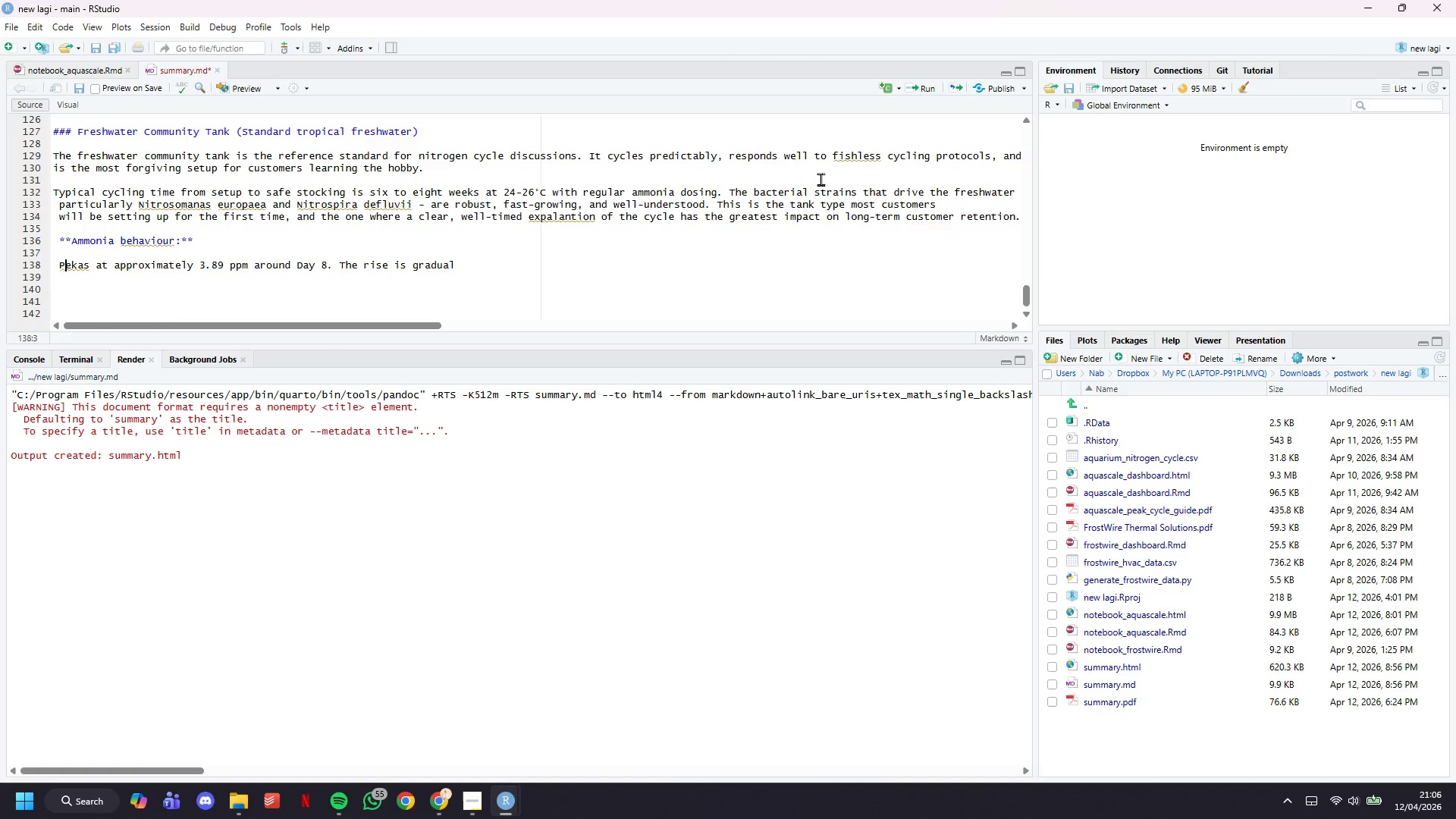 
key(ArrowRight)
 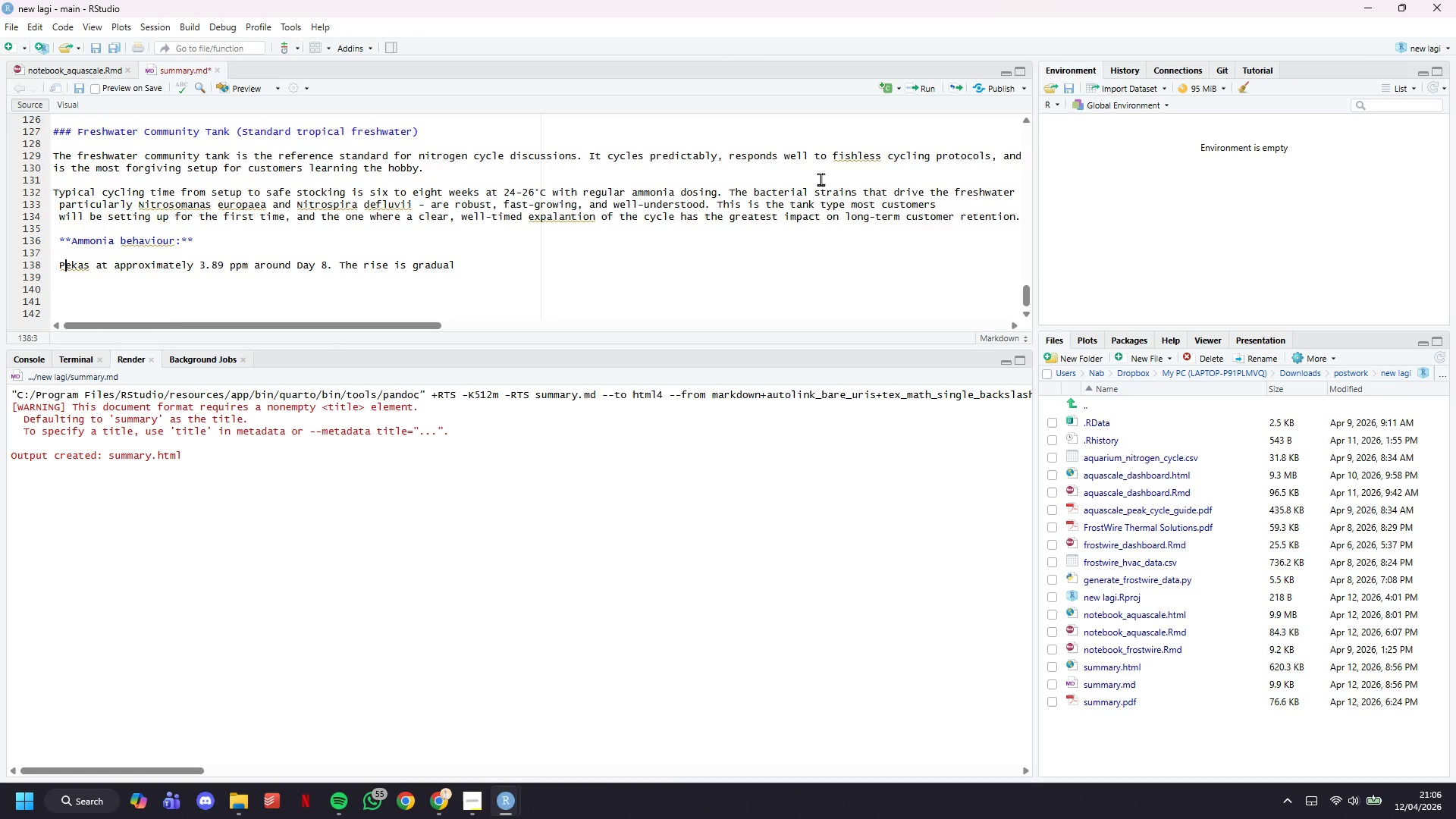 
key(ArrowRight)
 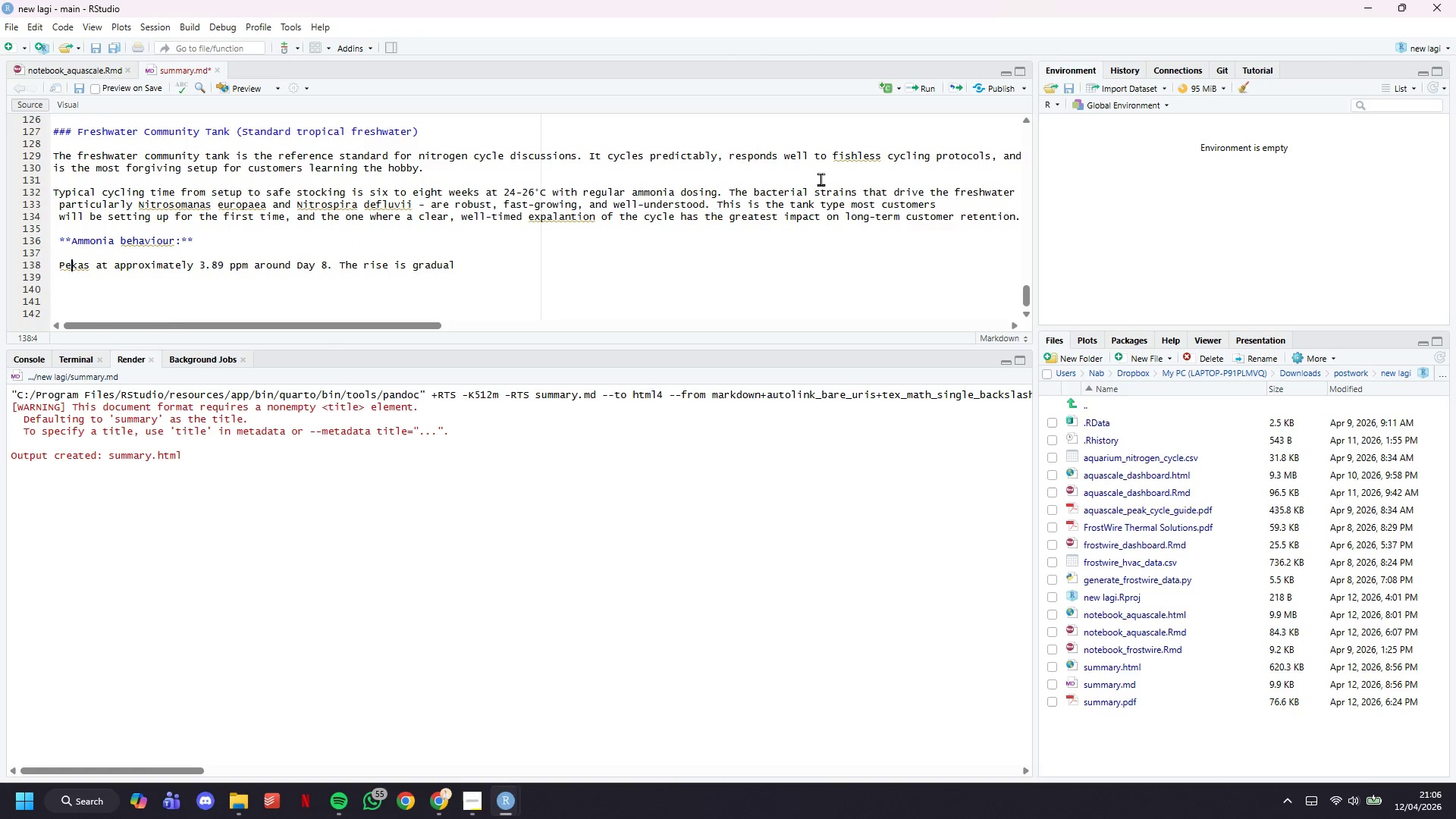 
key(ArrowRight)
 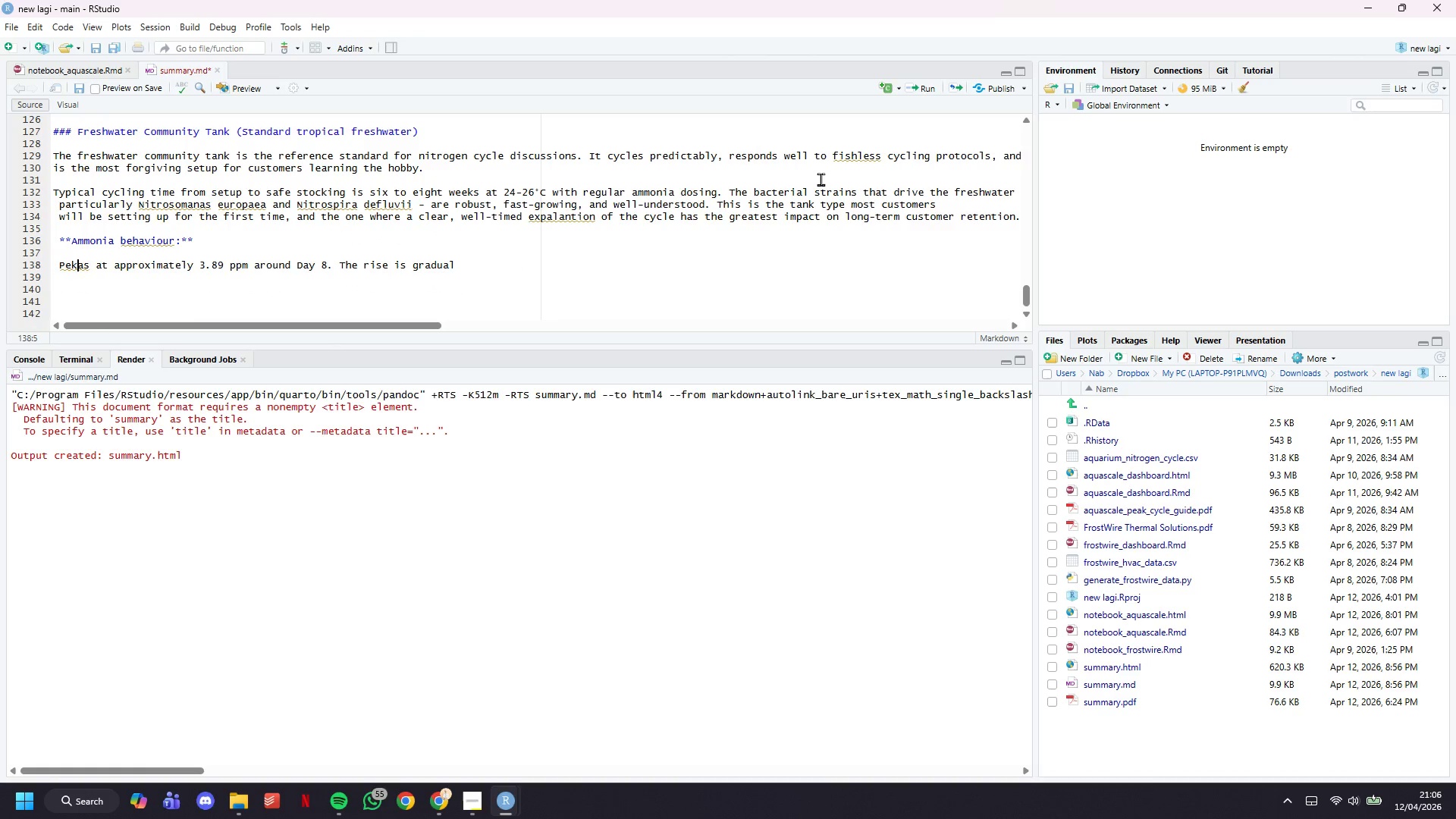 
key(Backspace)
 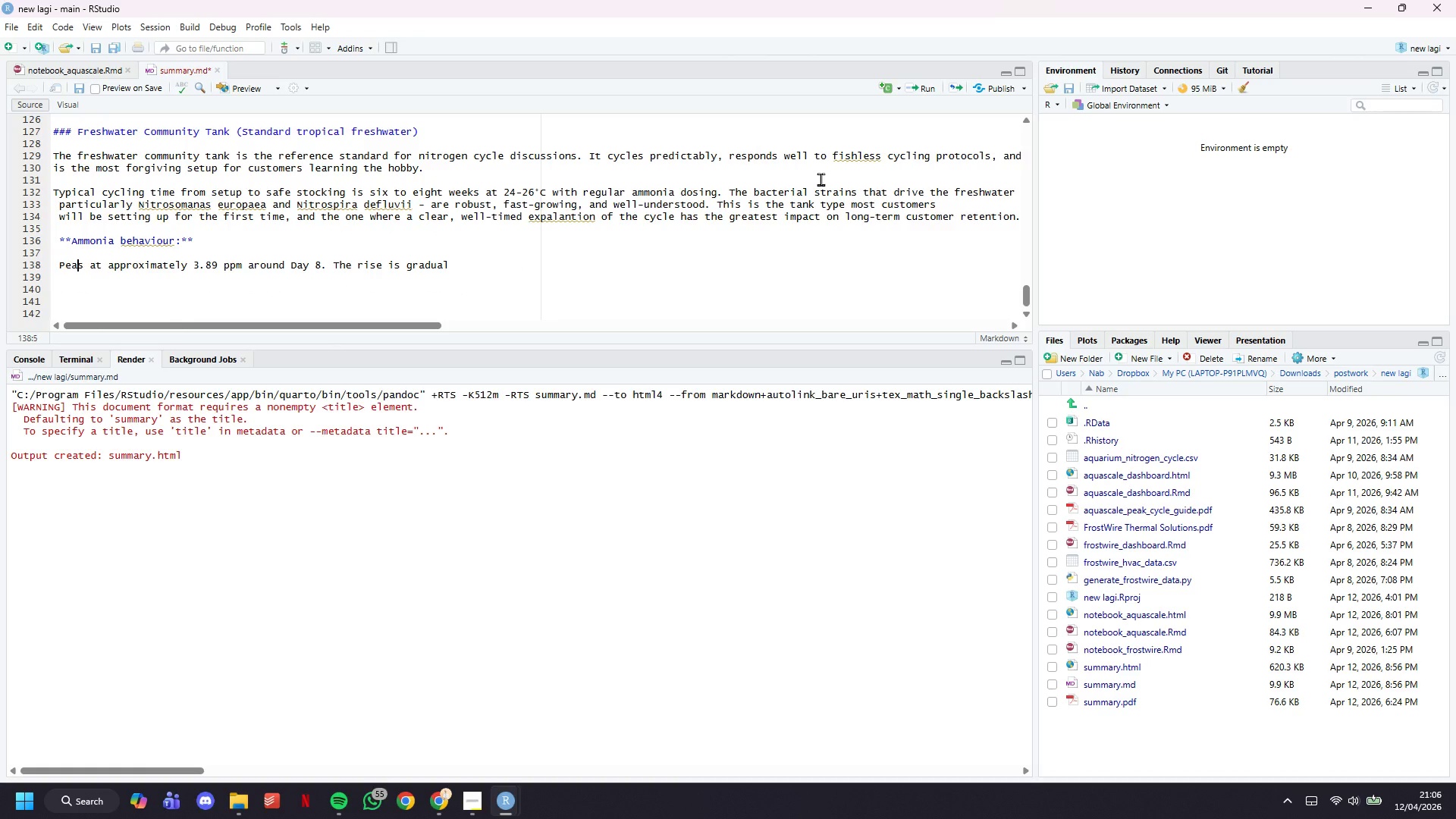 
key(ArrowRight)
 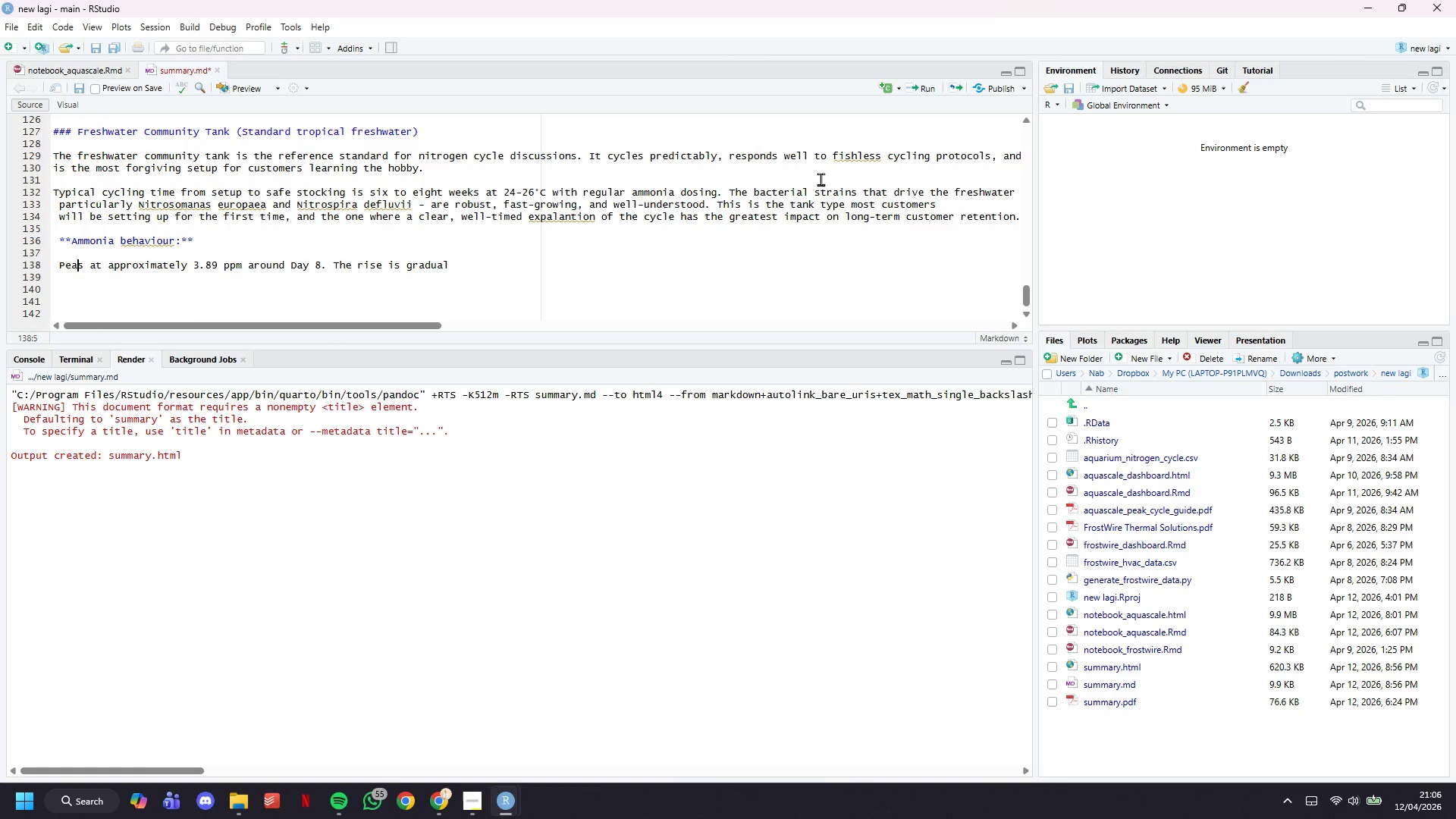 
key(K)
 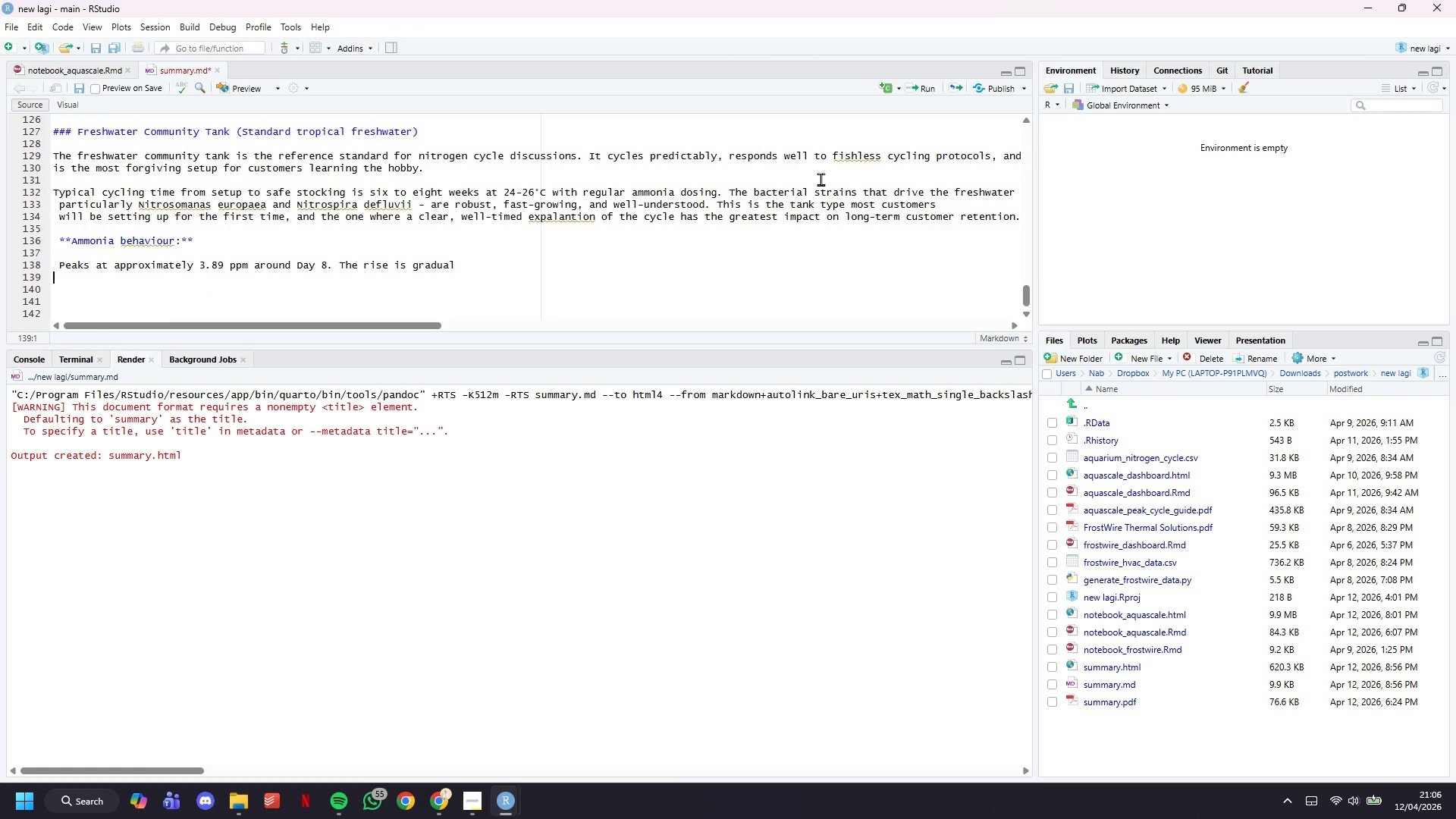 
key(ArrowDown)
 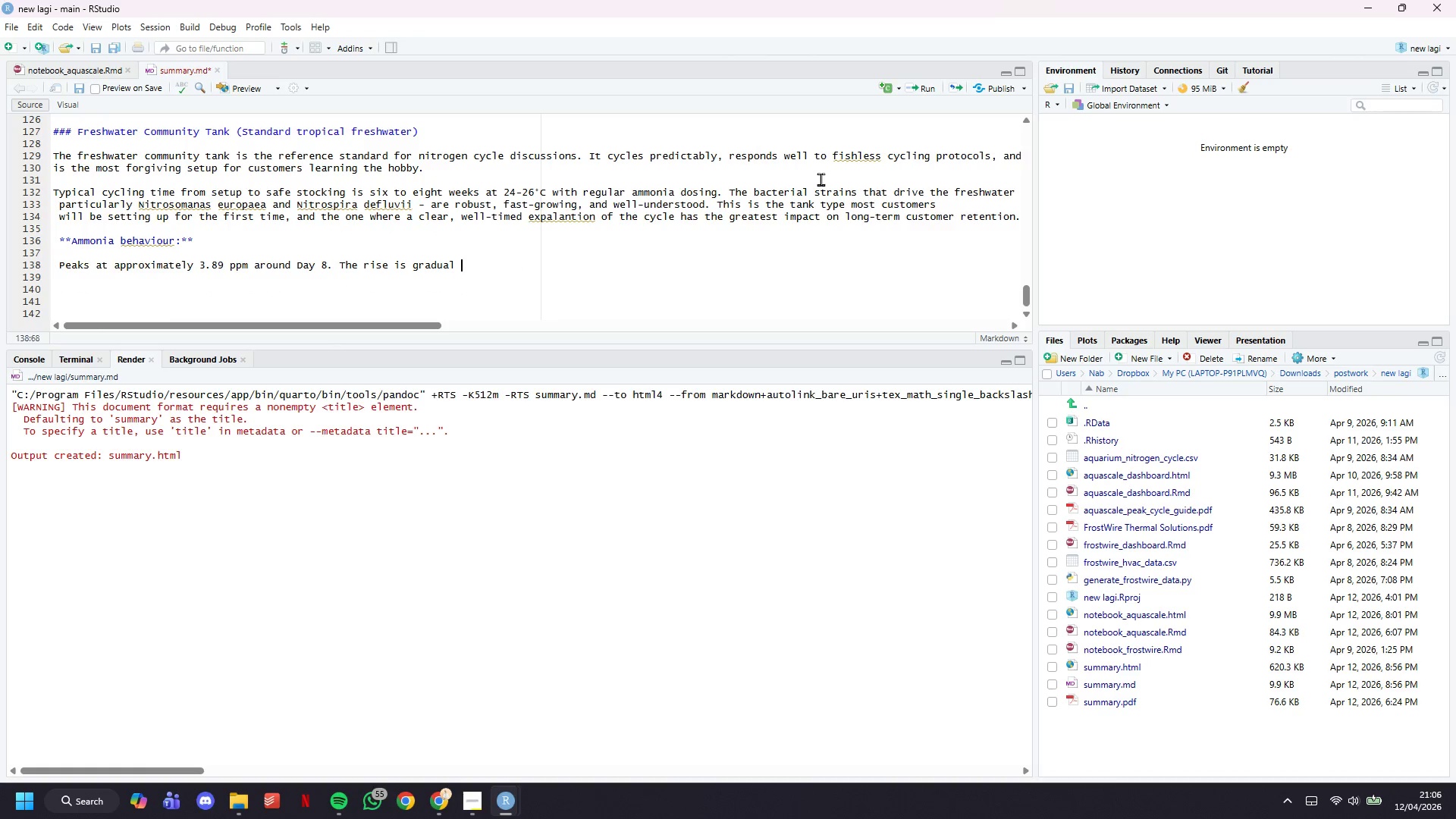 
key(ArrowLeft)
 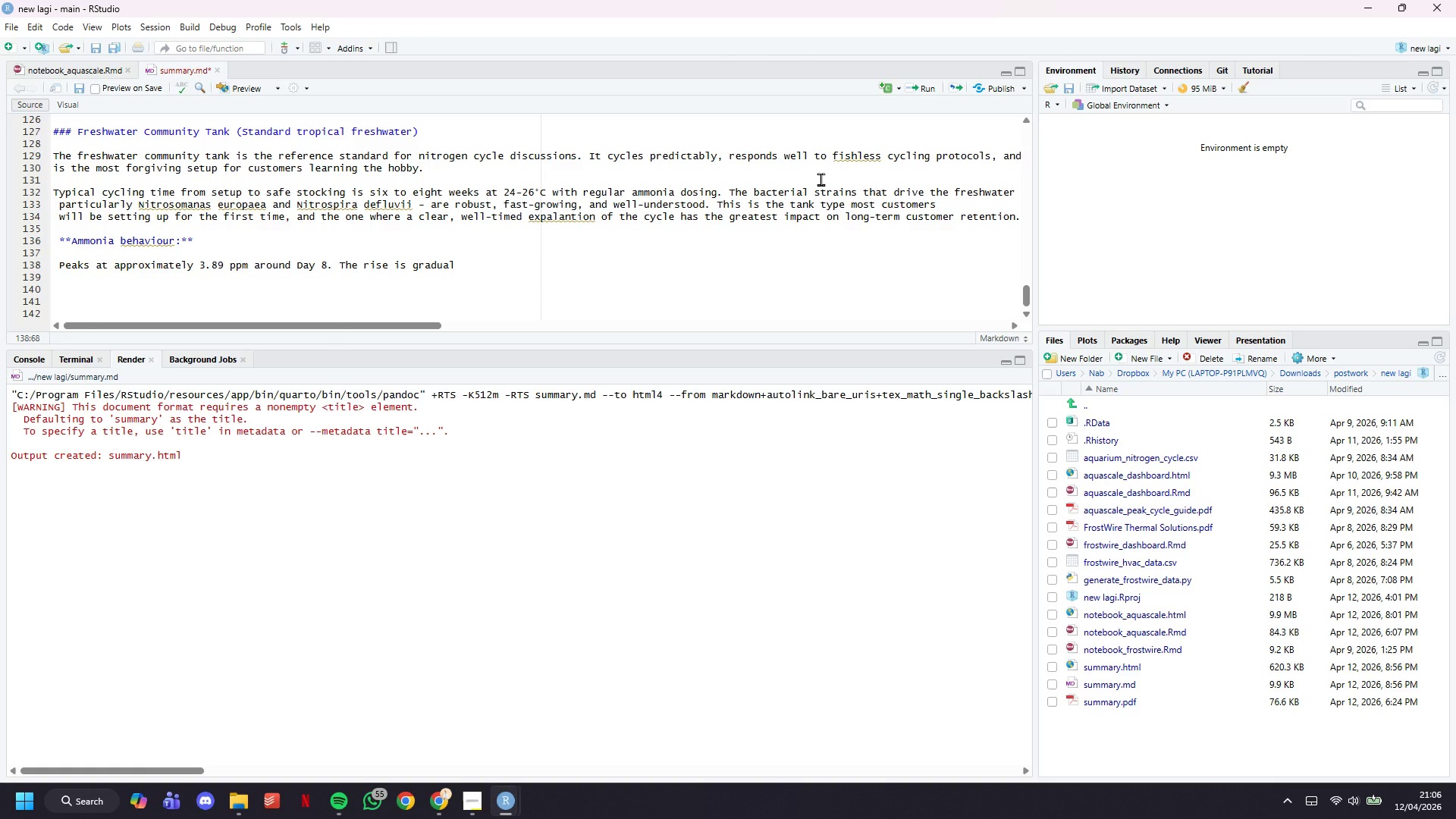 
type(and predictable. Aw)
key(Backspace)
 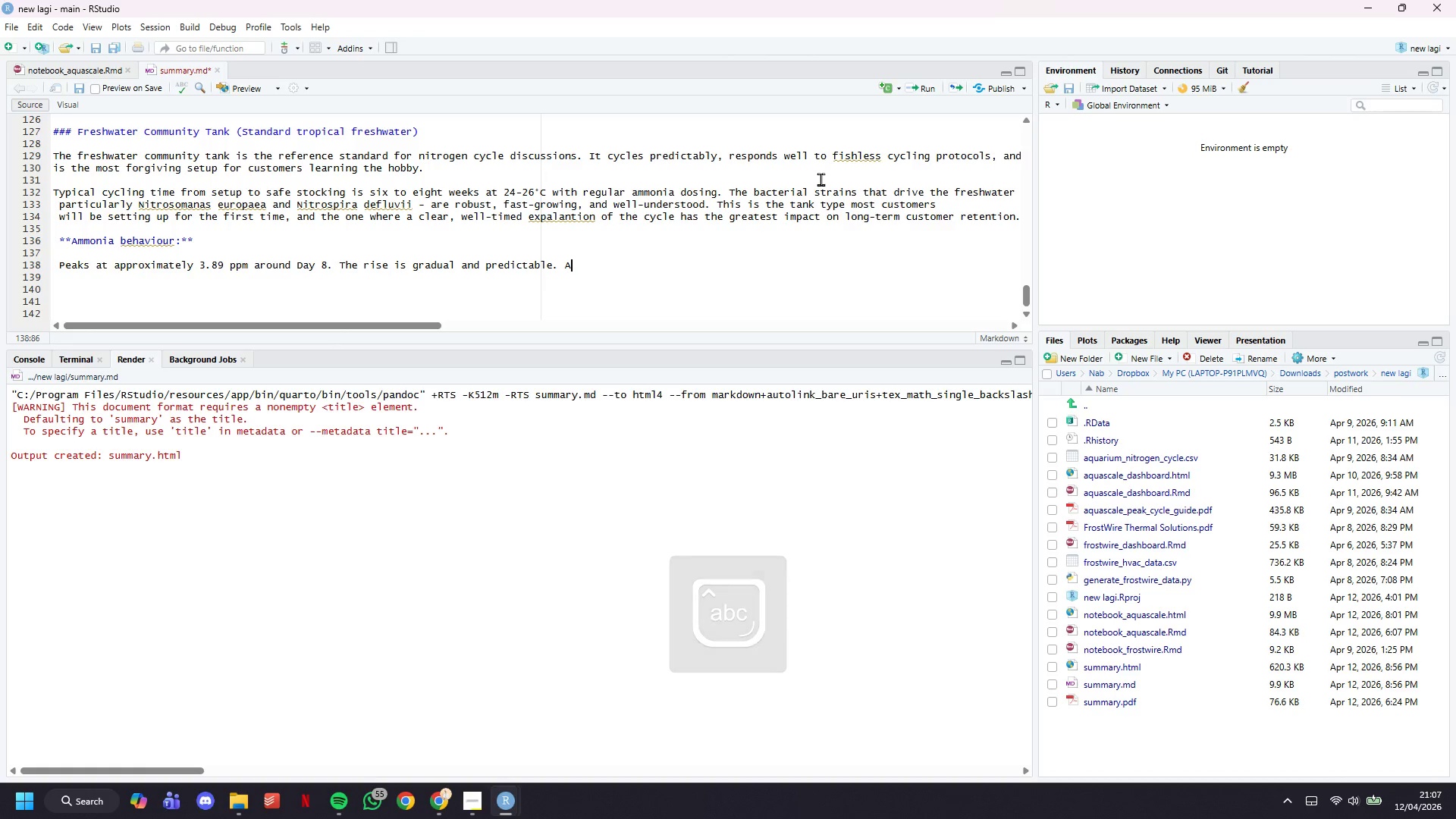 
type( well-seeded )
 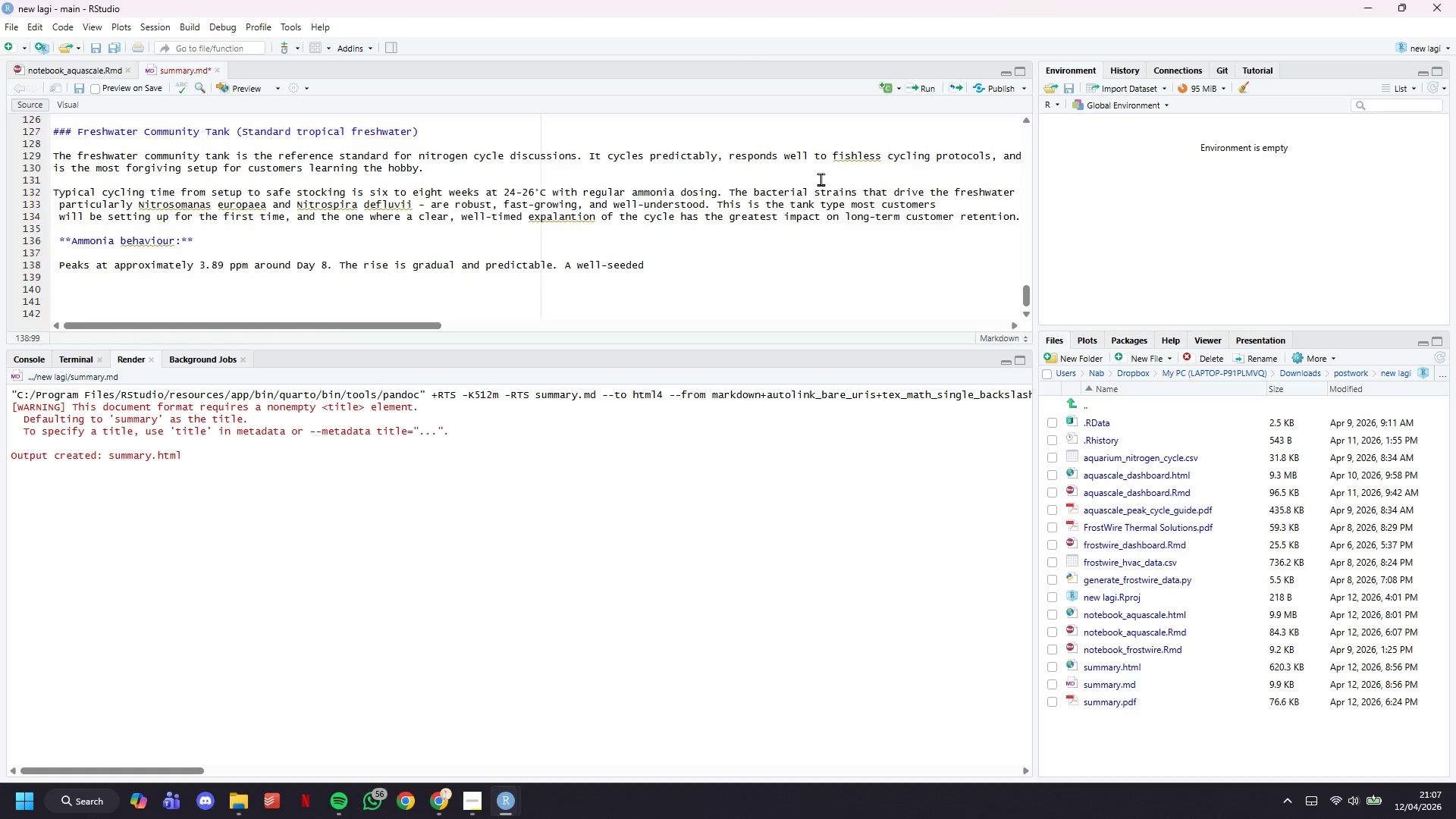 
wait(6.31)
 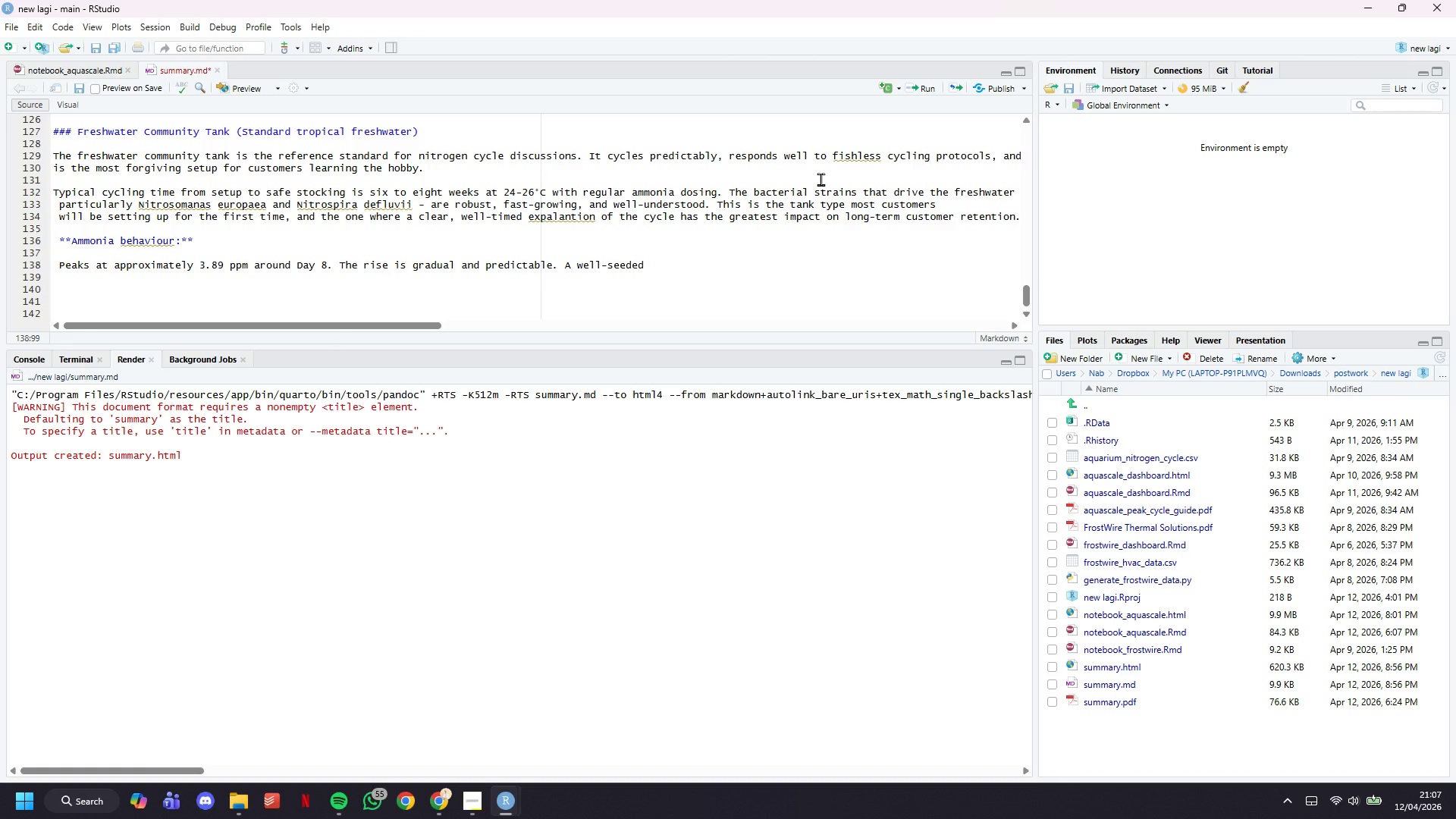 
type(tank with quality )
 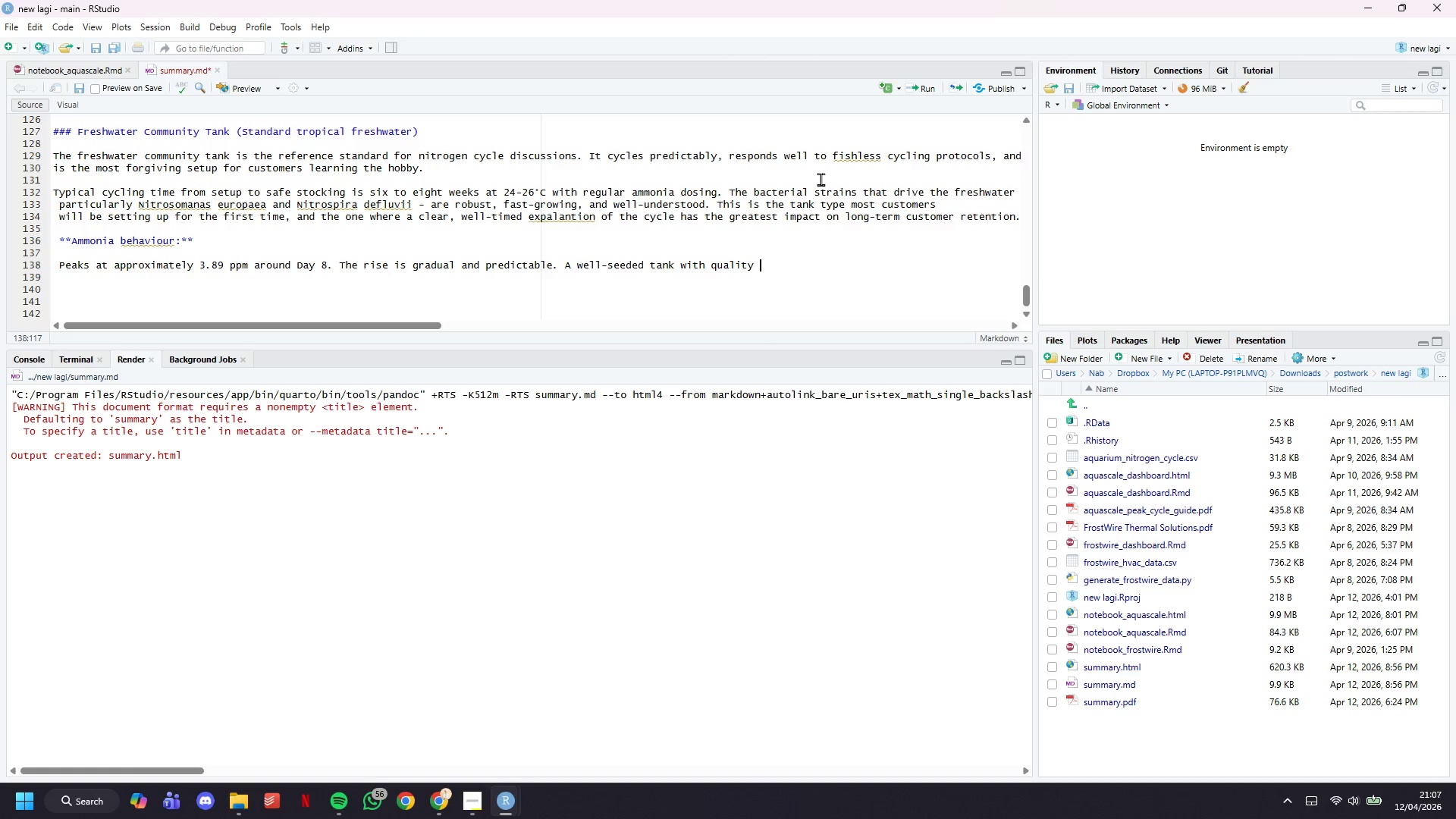 
type(filter media )
 